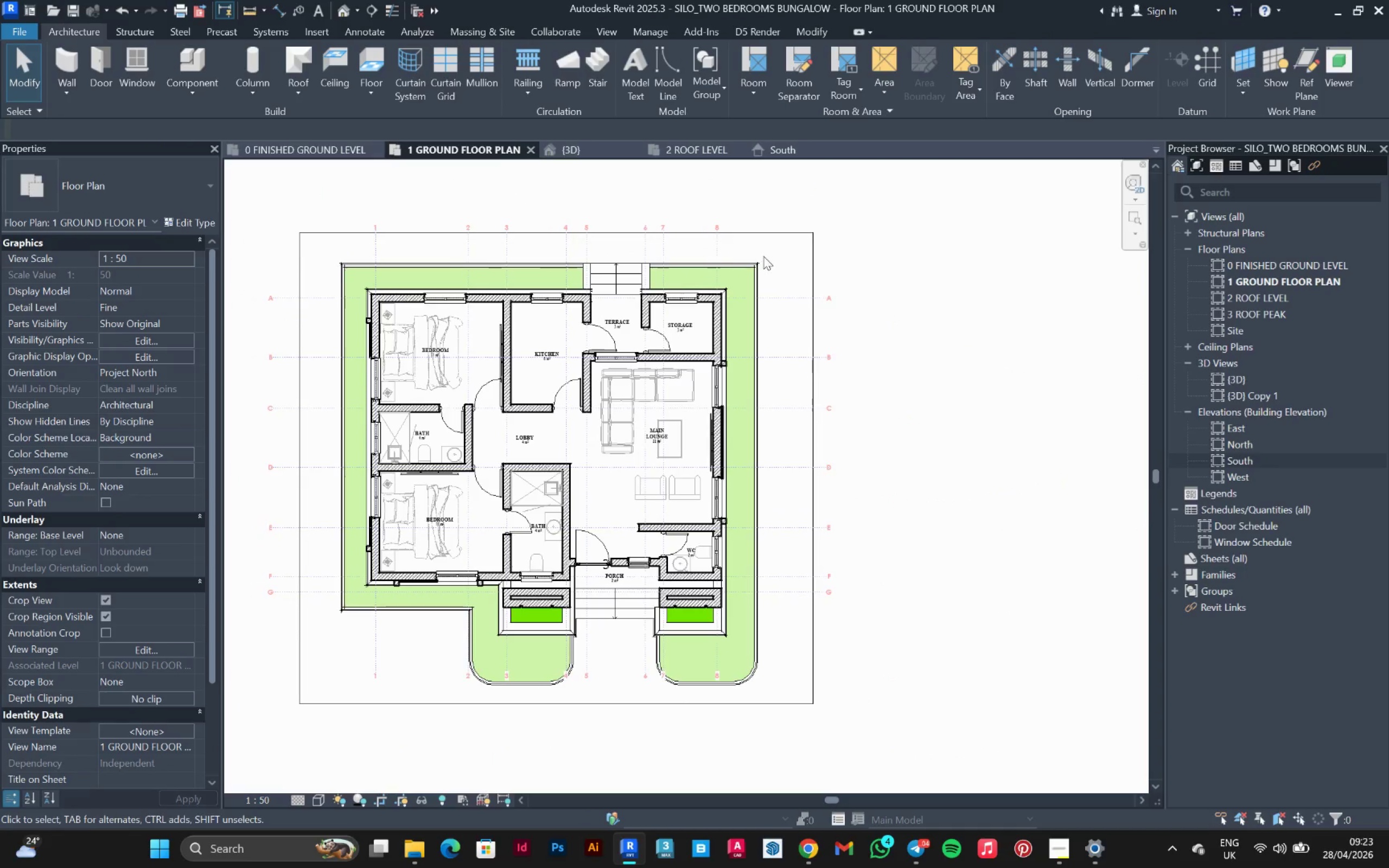 
left_click([749, 263])
 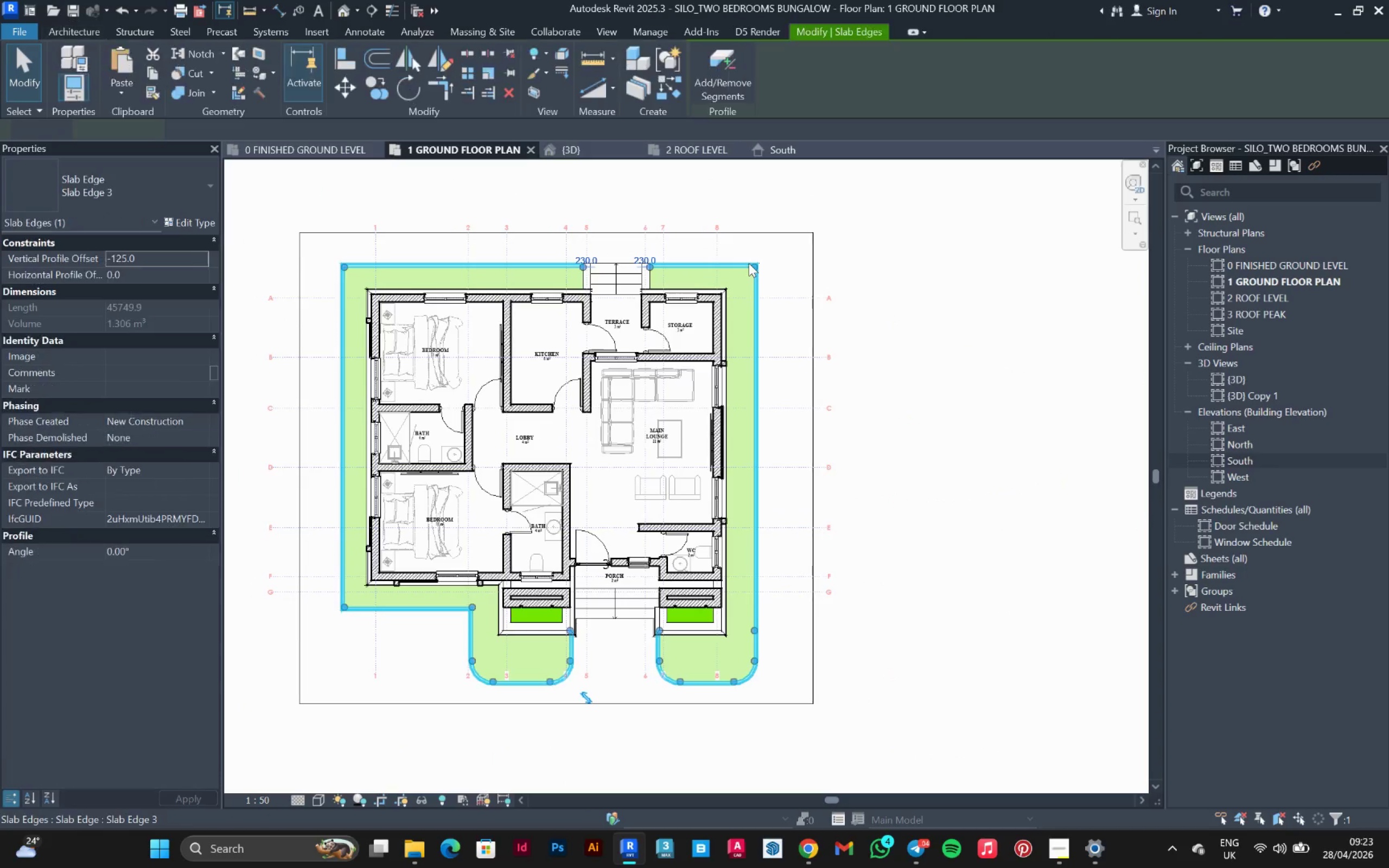 
right_click([749, 263])
 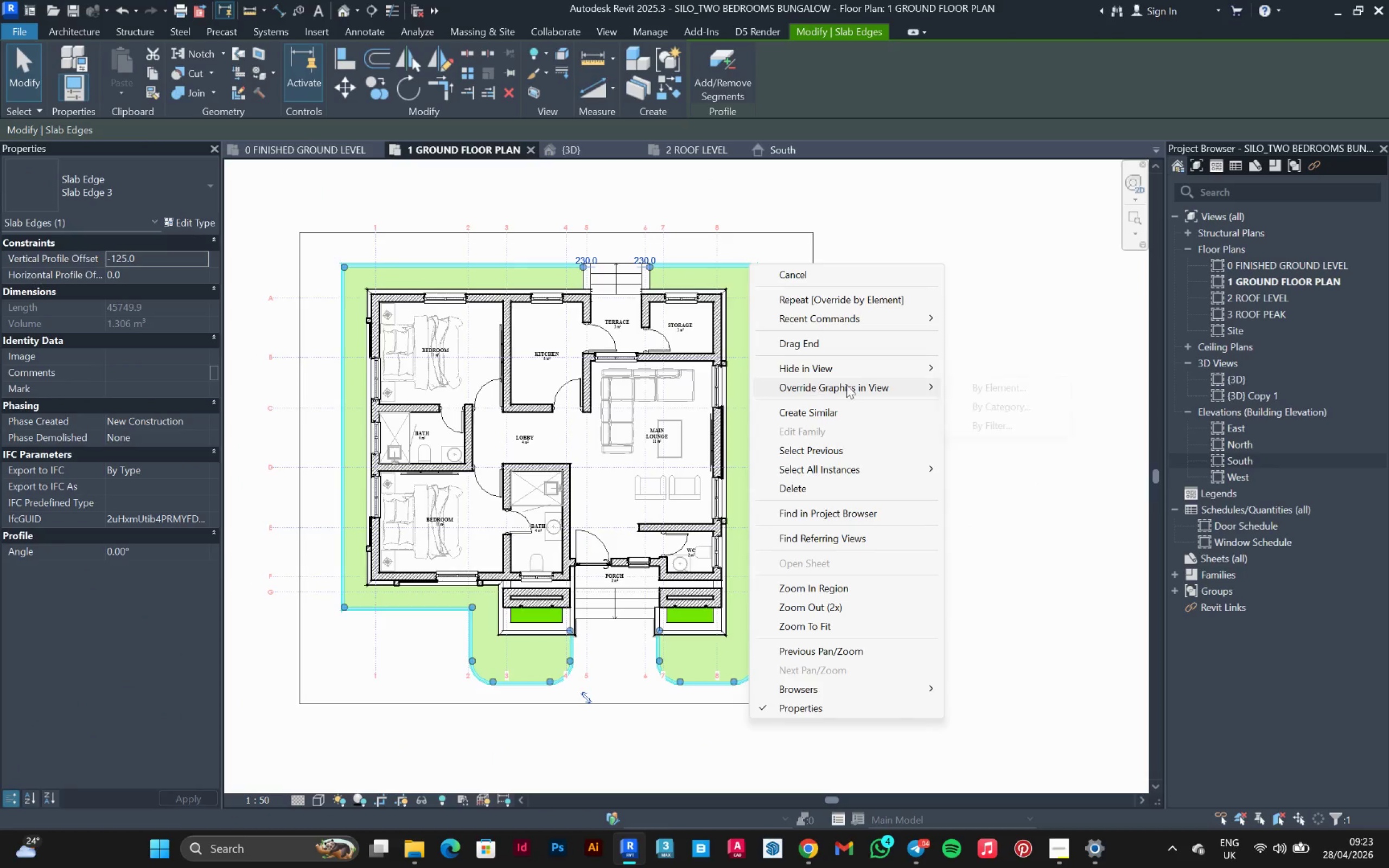 
left_click([972, 383])
 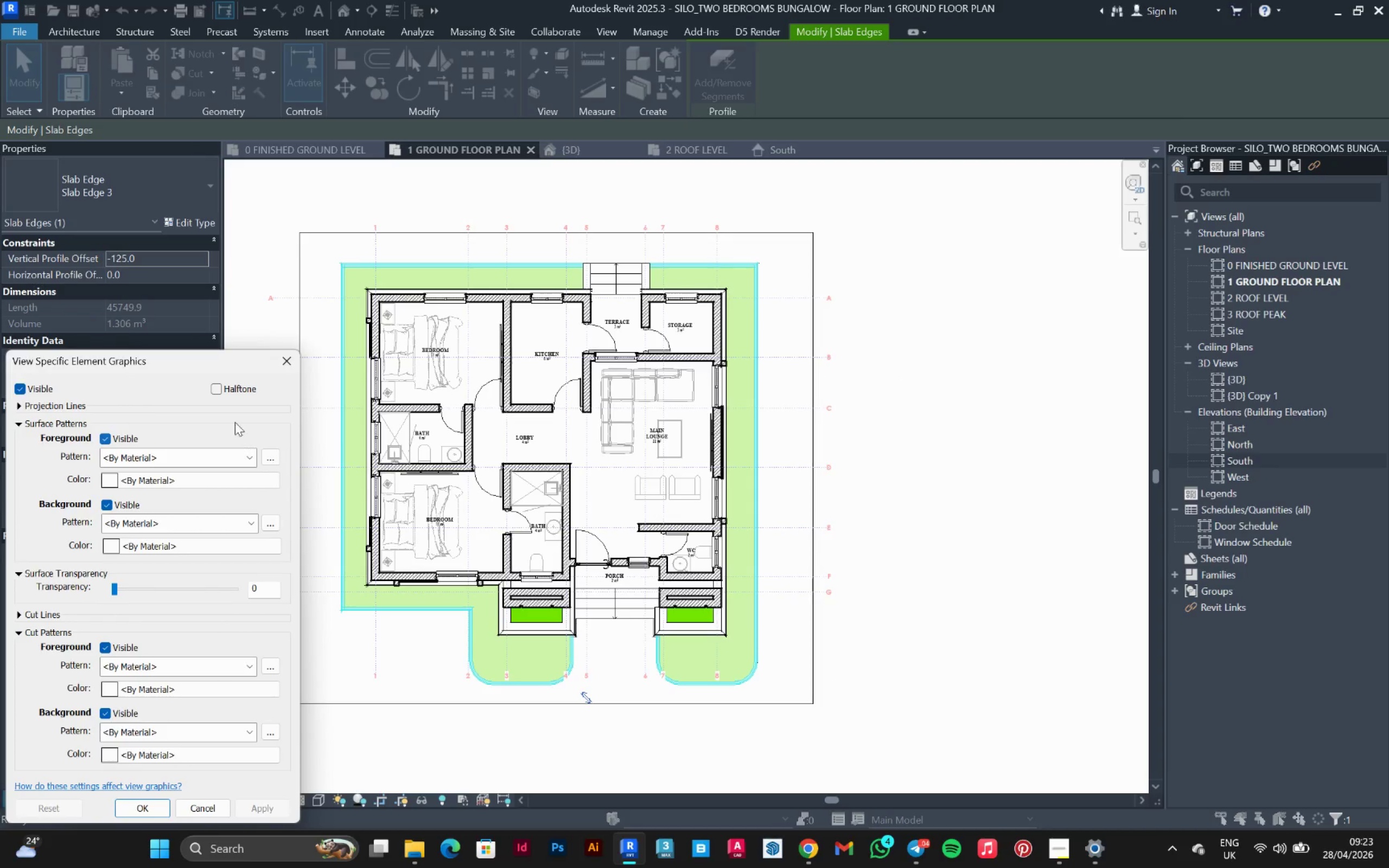 
left_click([231, 389])
 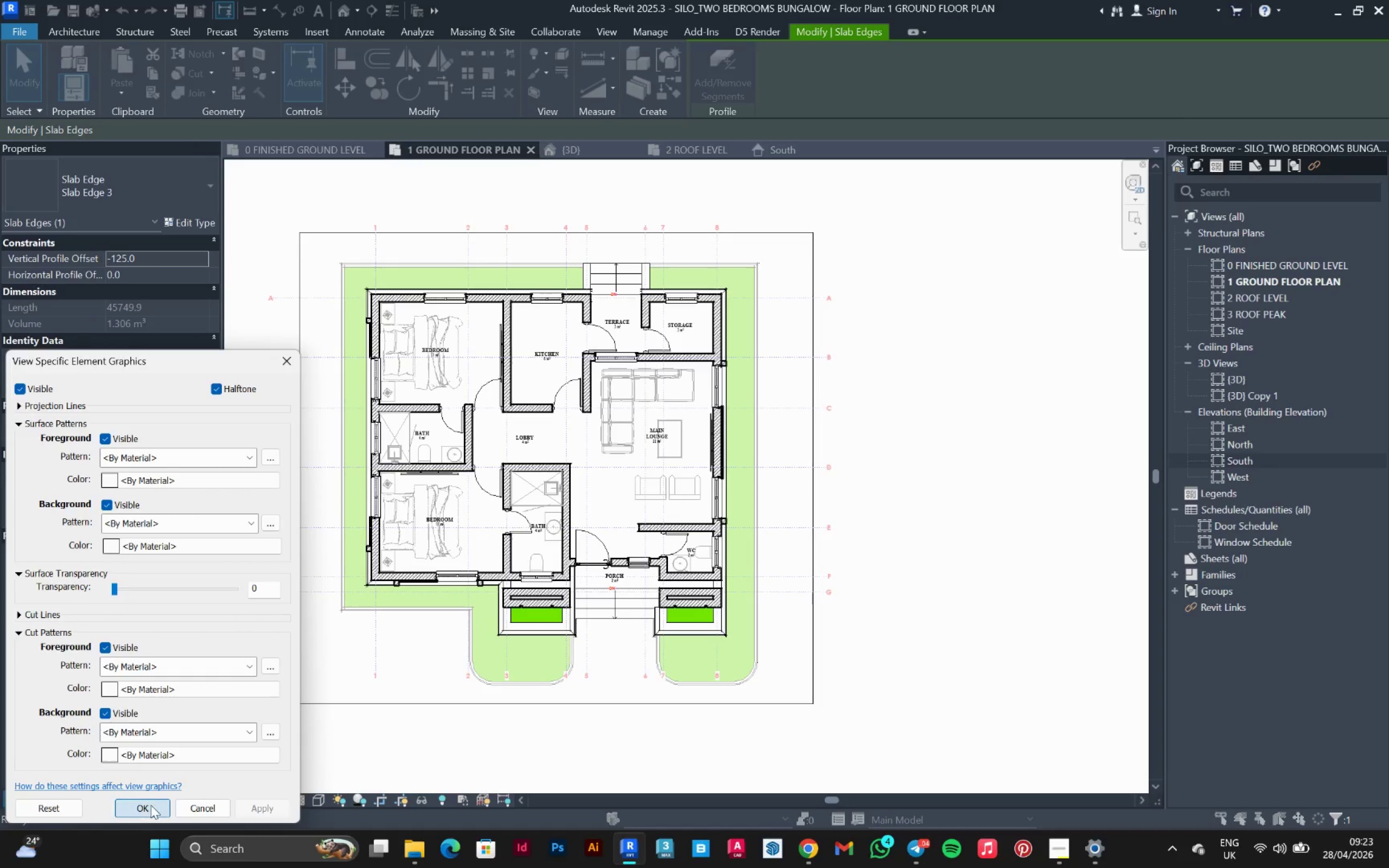 
left_click([862, 535])
 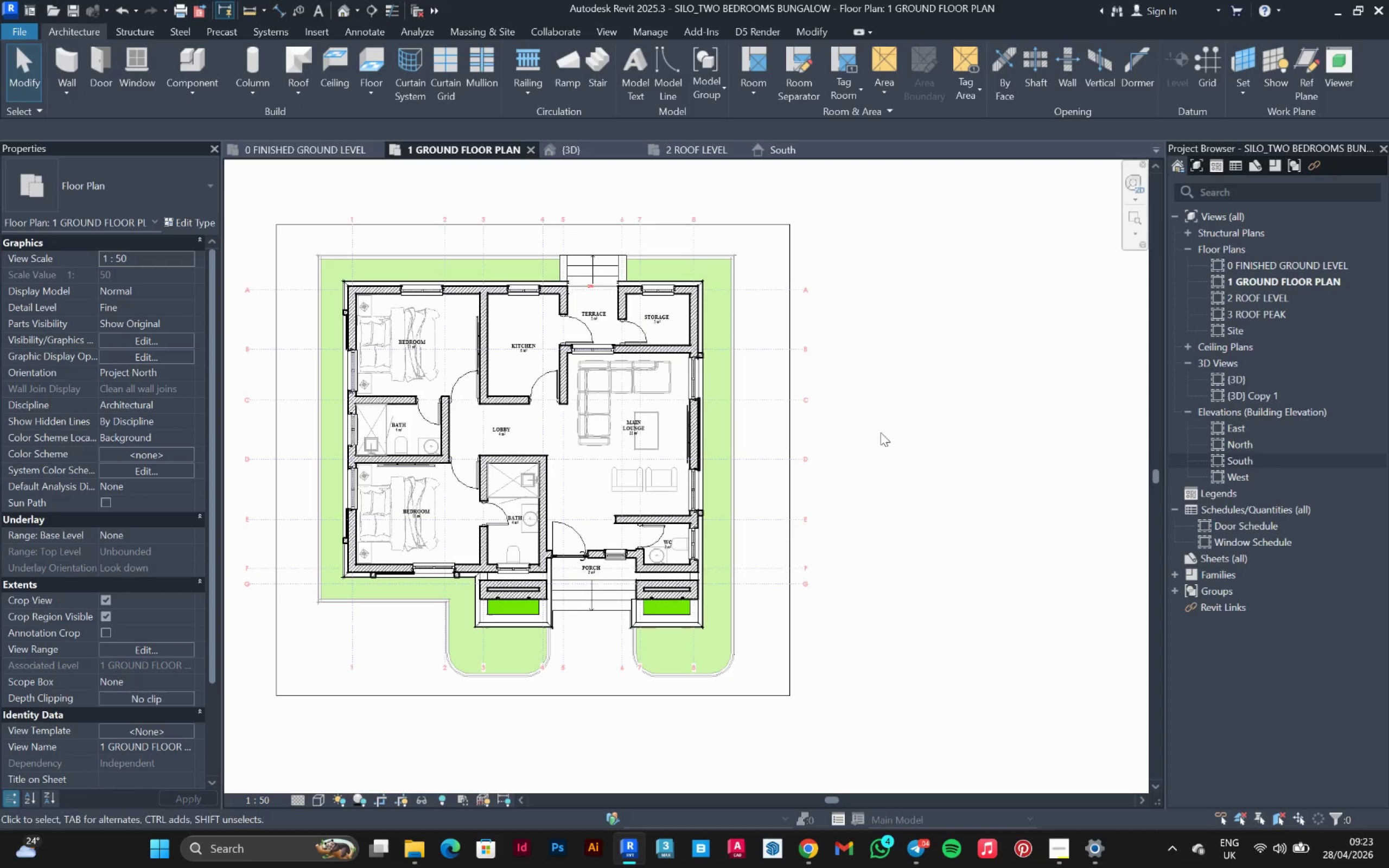 
scroll: coordinate [748, 510], scroll_direction: up, amount: 2.0
 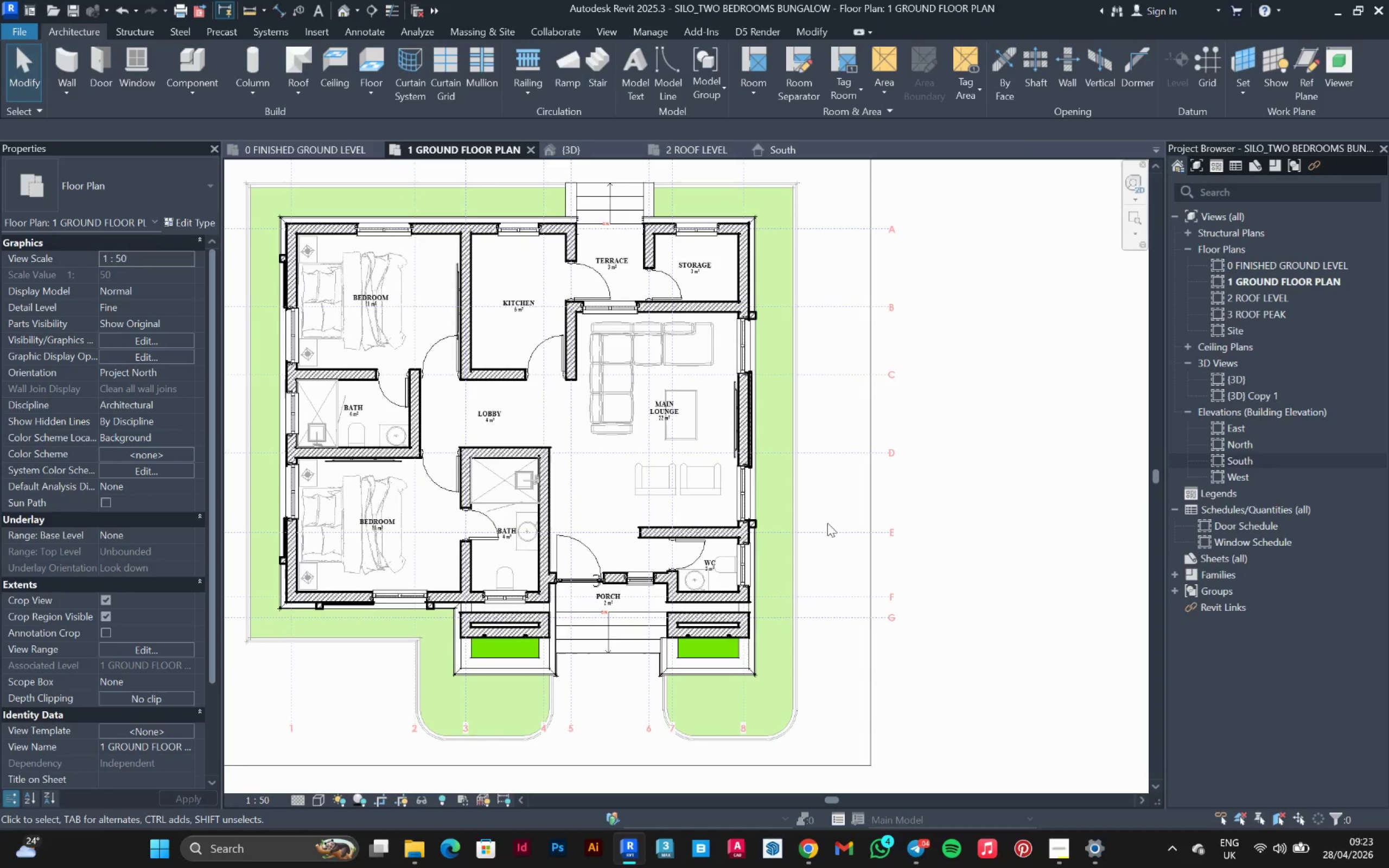 
type(vggw)
 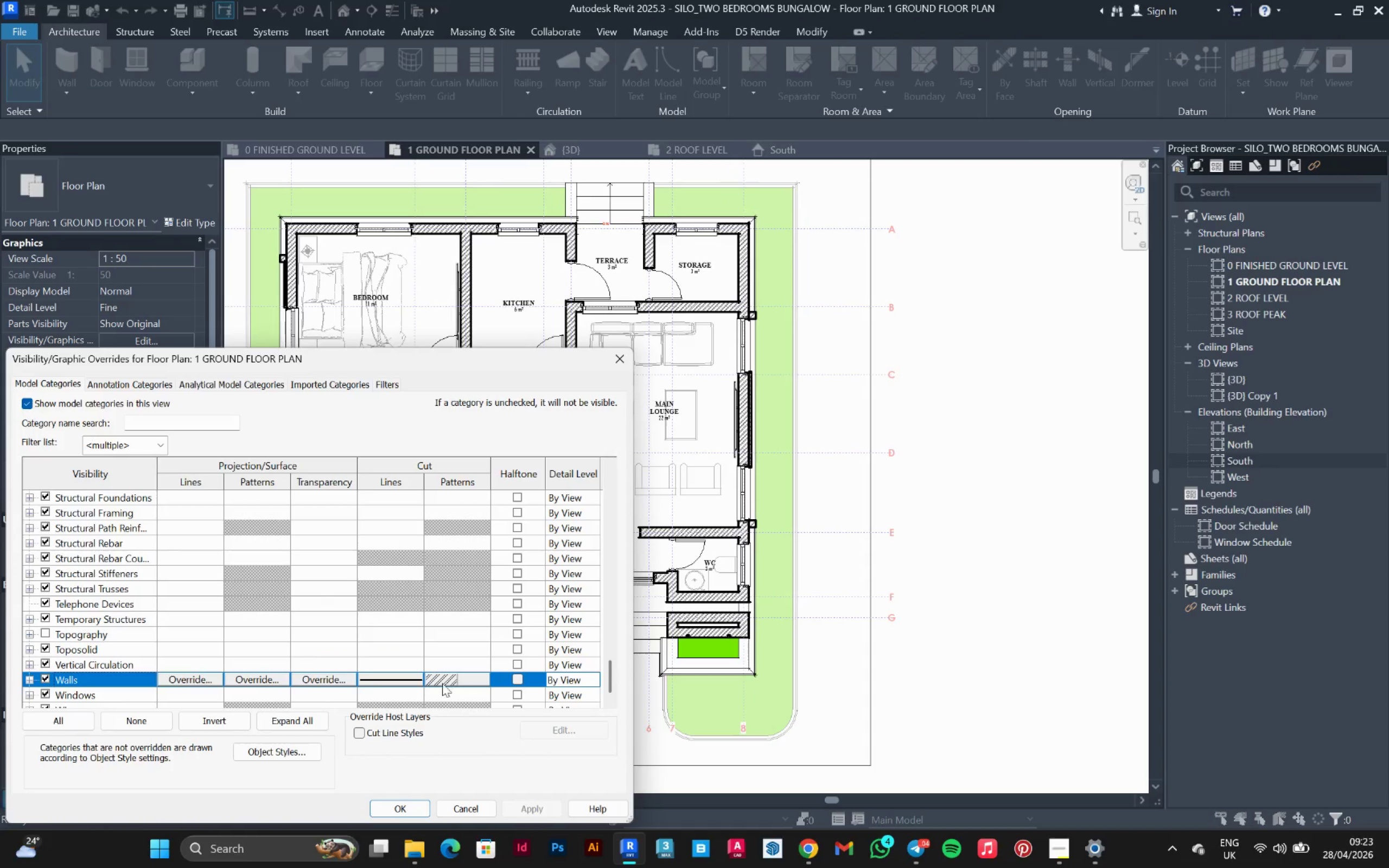 
left_click([411, 685])
 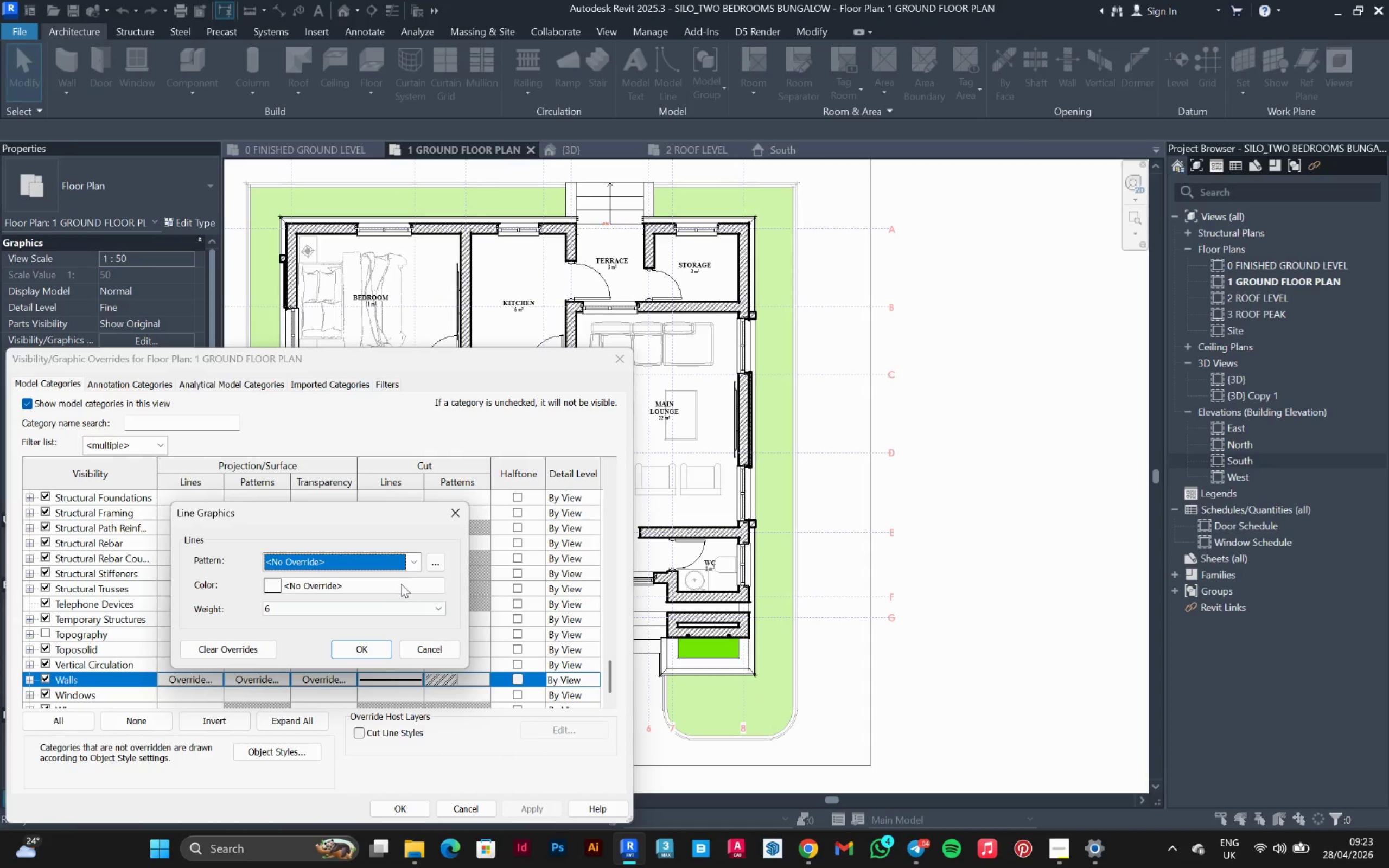 
left_click([403, 613])
 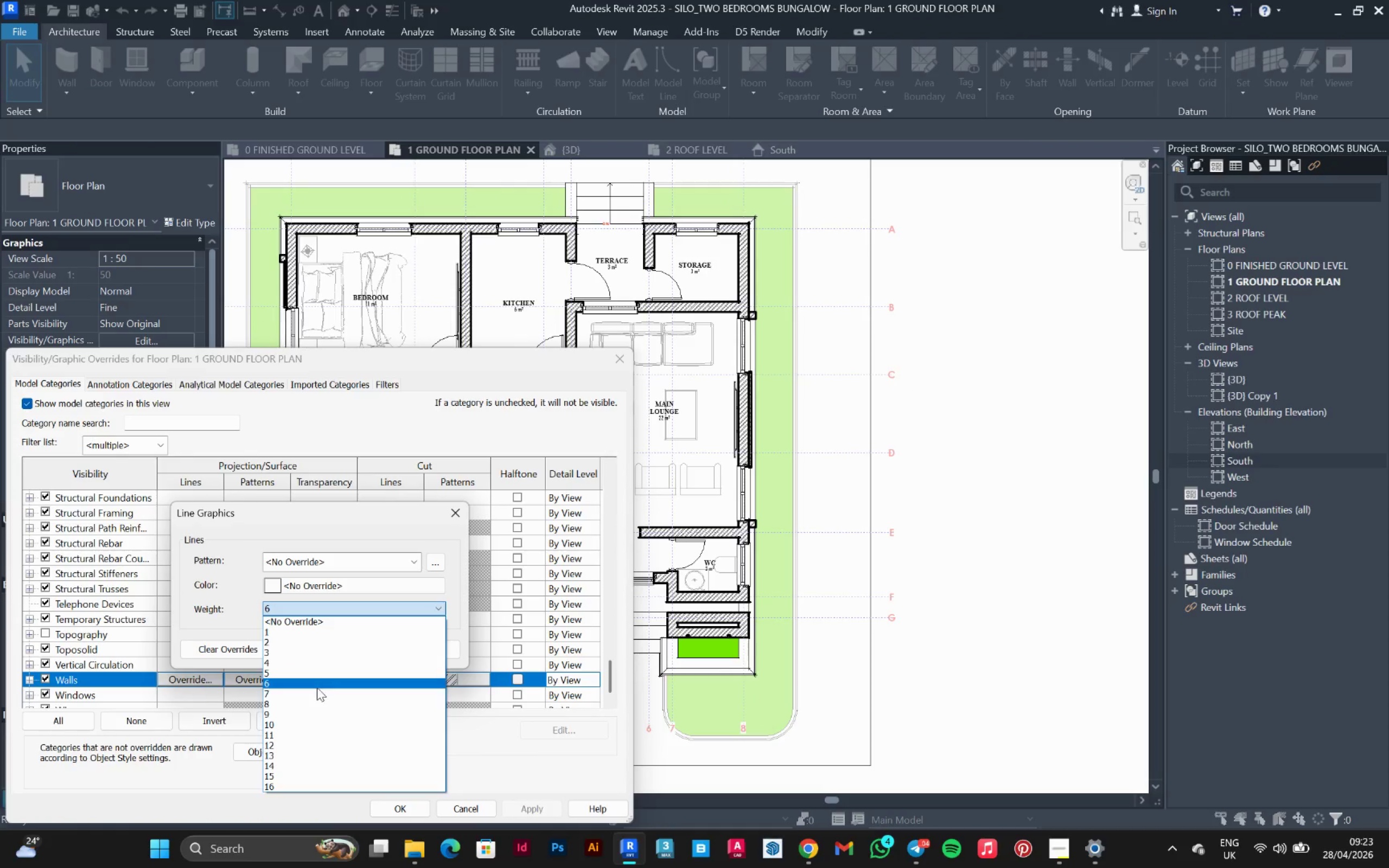 
left_click([311, 692])
 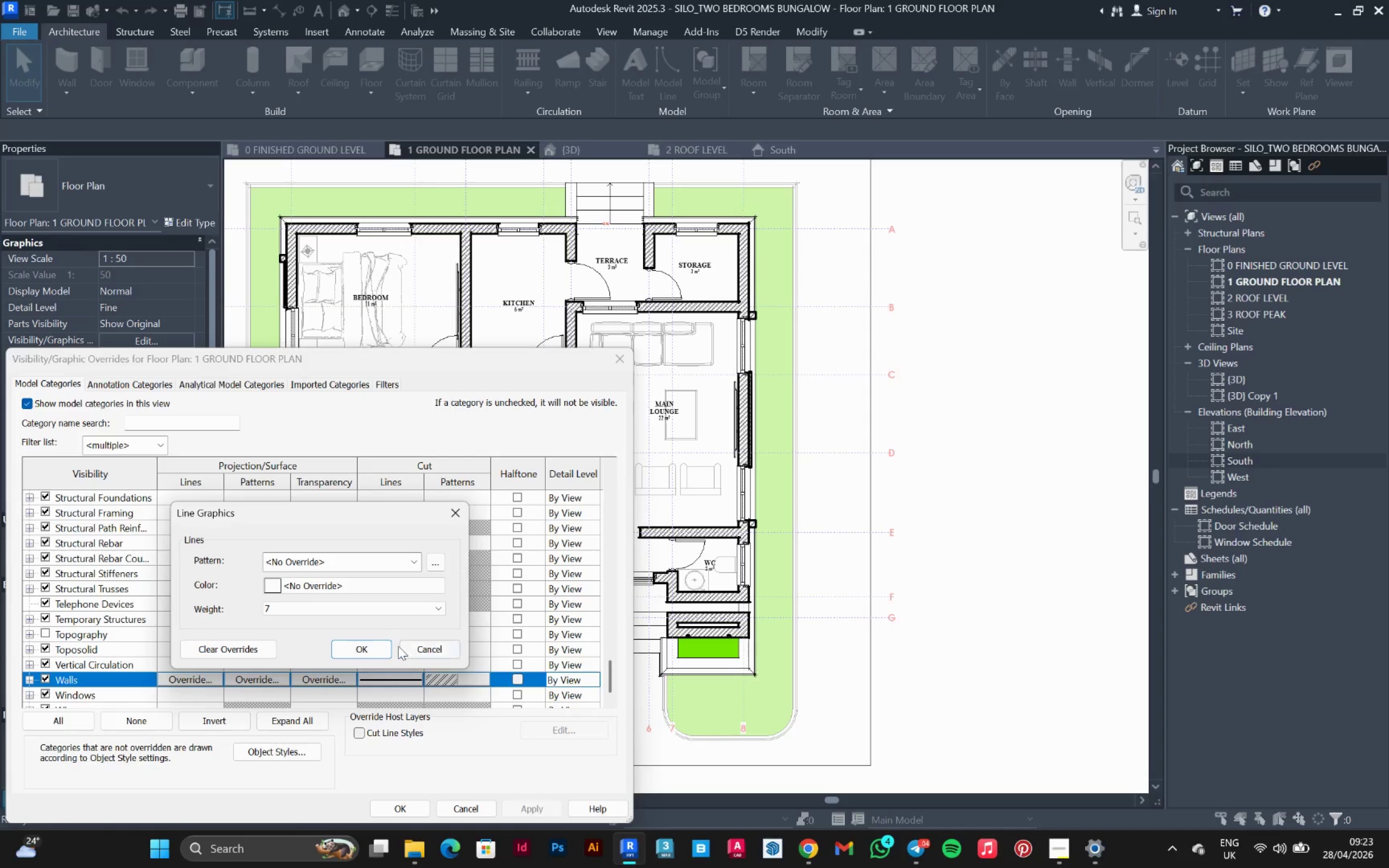 
left_click([372, 646])
 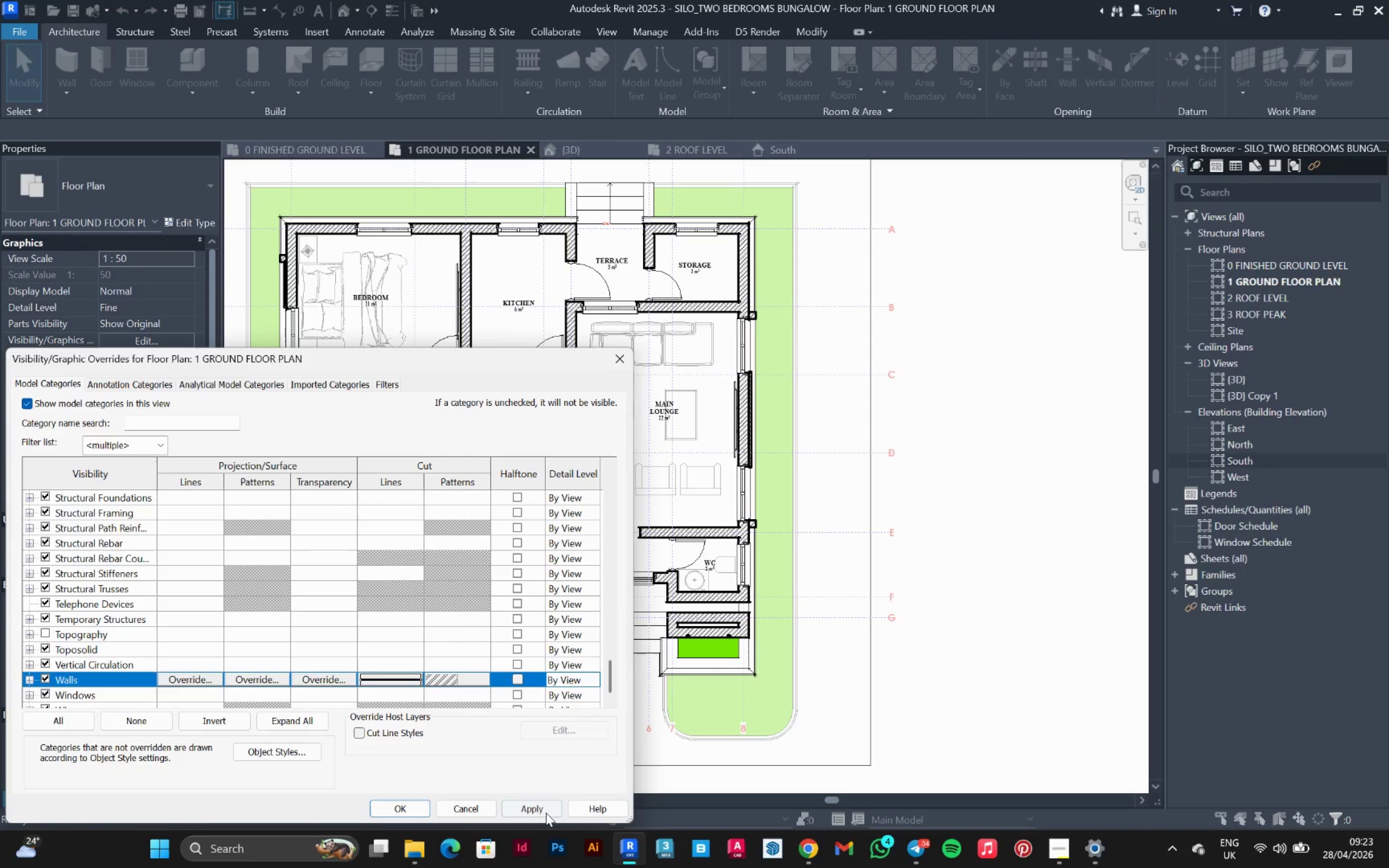 
left_click([535, 804])
 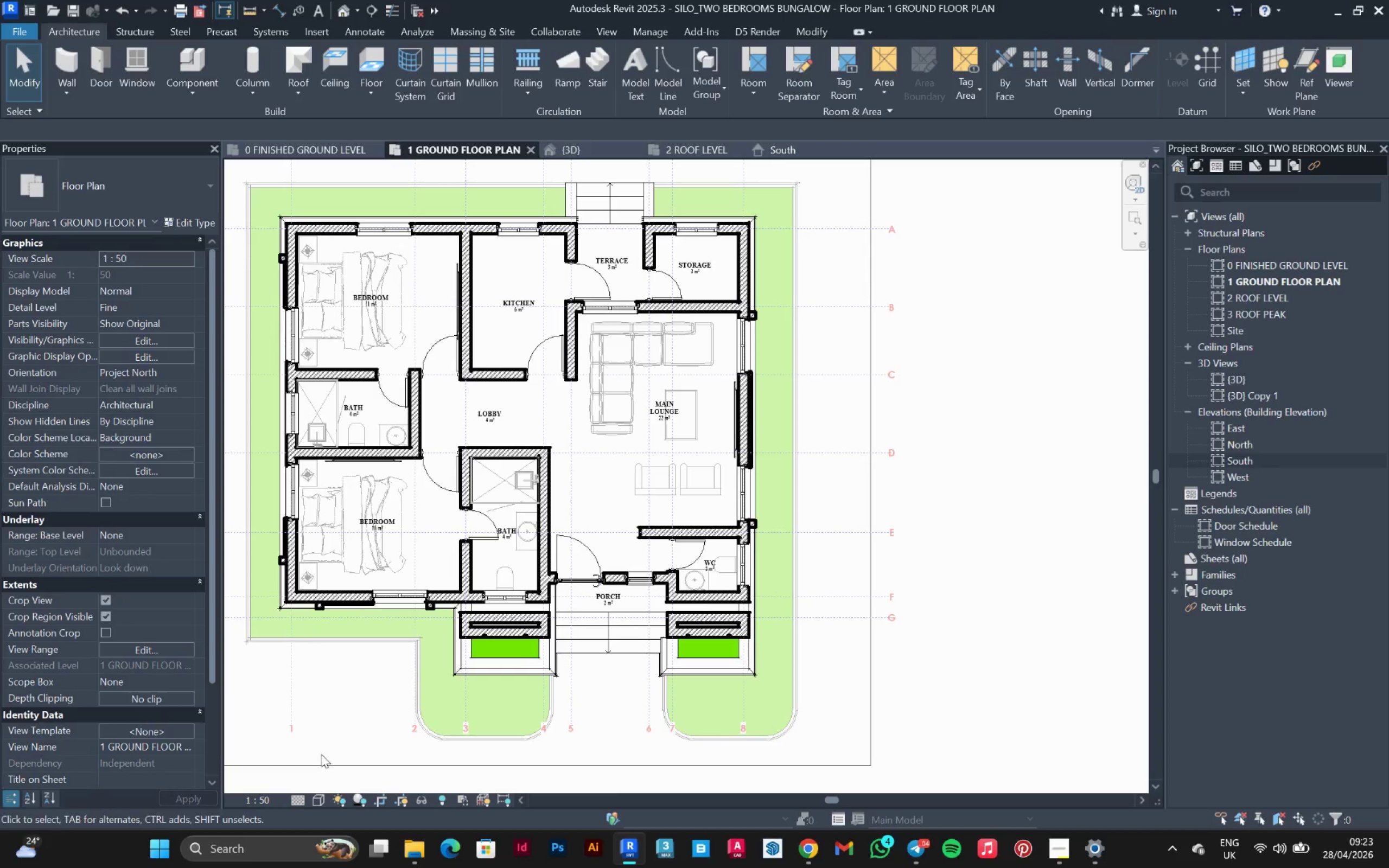 
left_click([361, 800])
 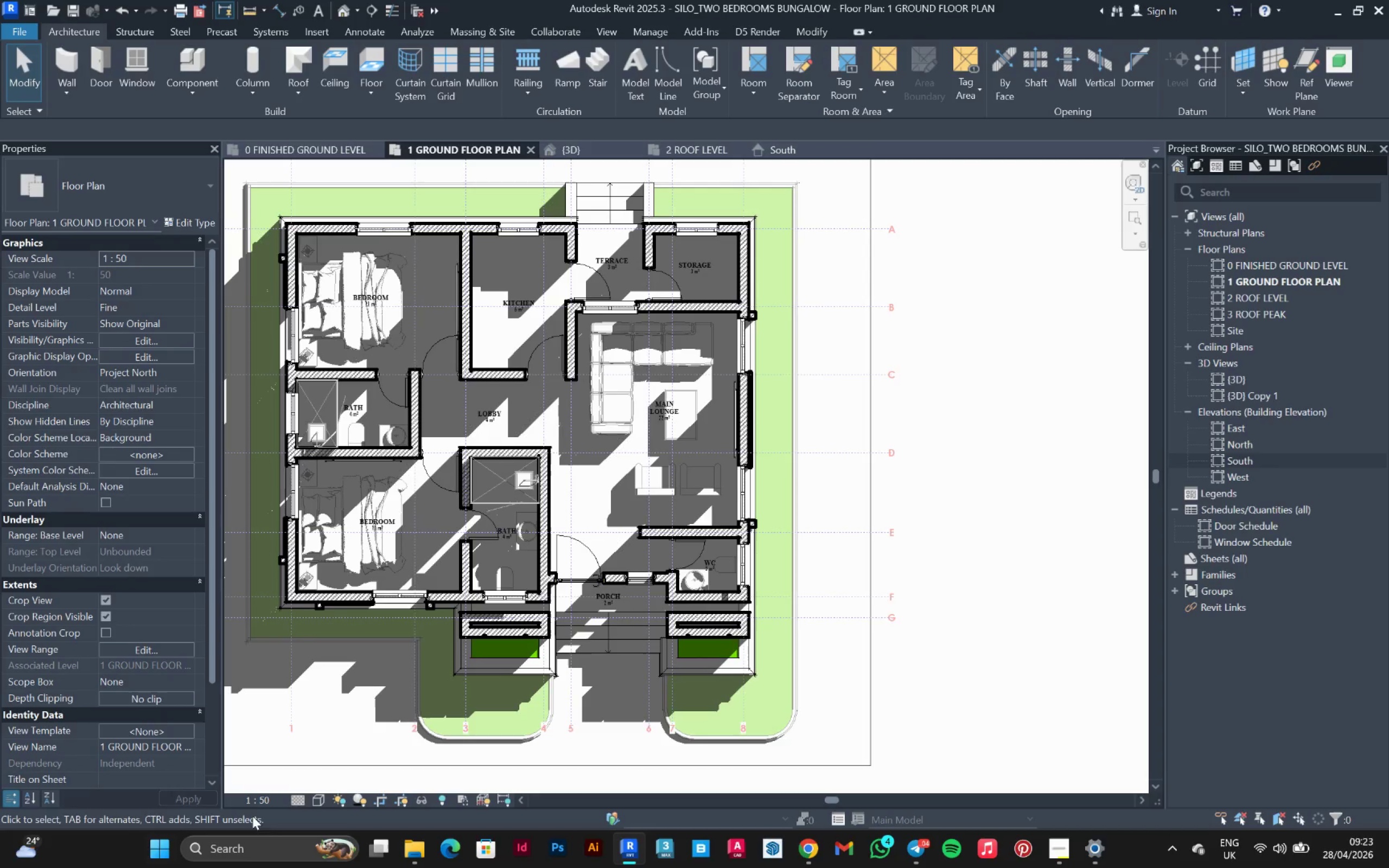 
left_click([319, 805])
 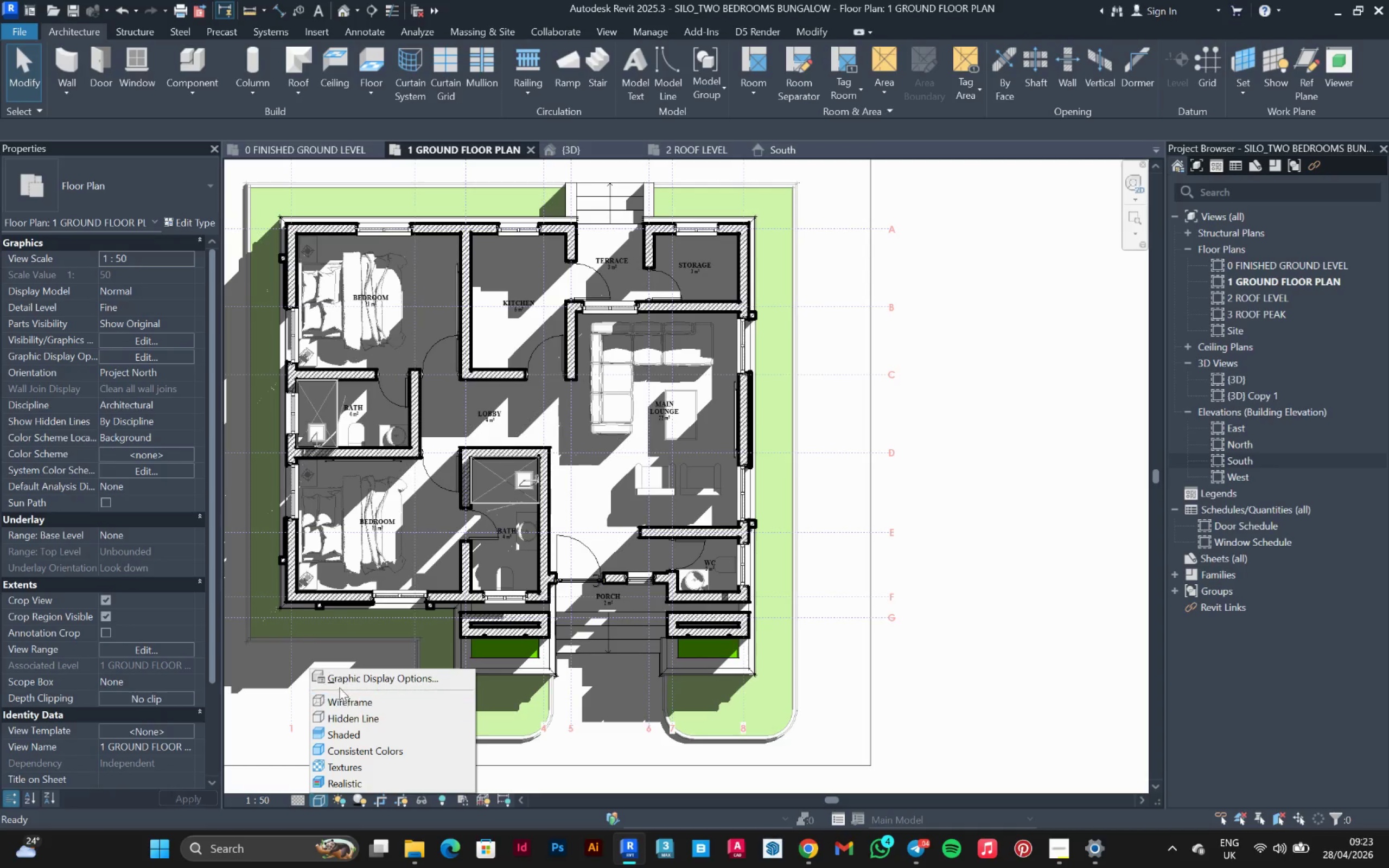 
left_click([344, 682])
 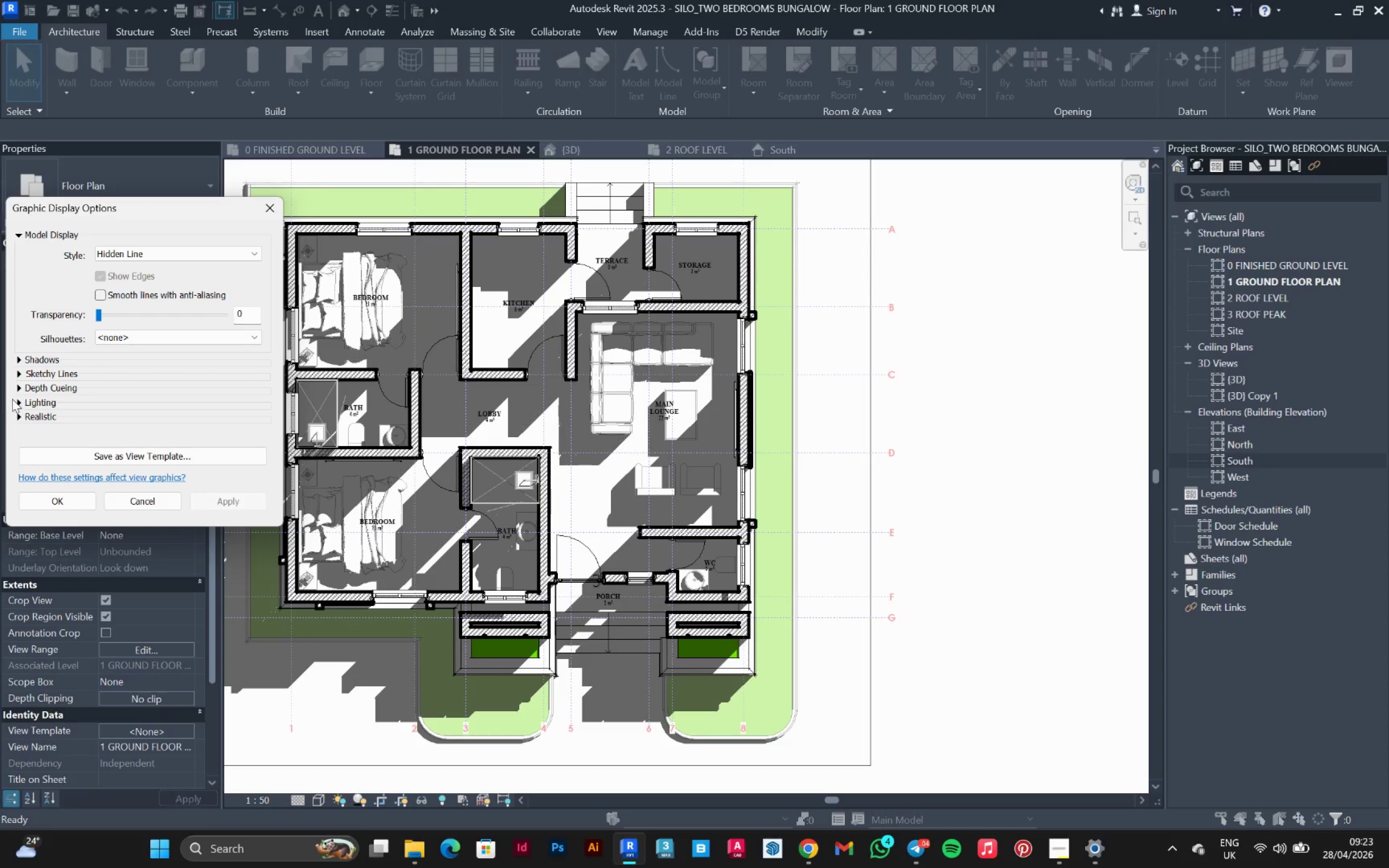 
left_click([17, 403])
 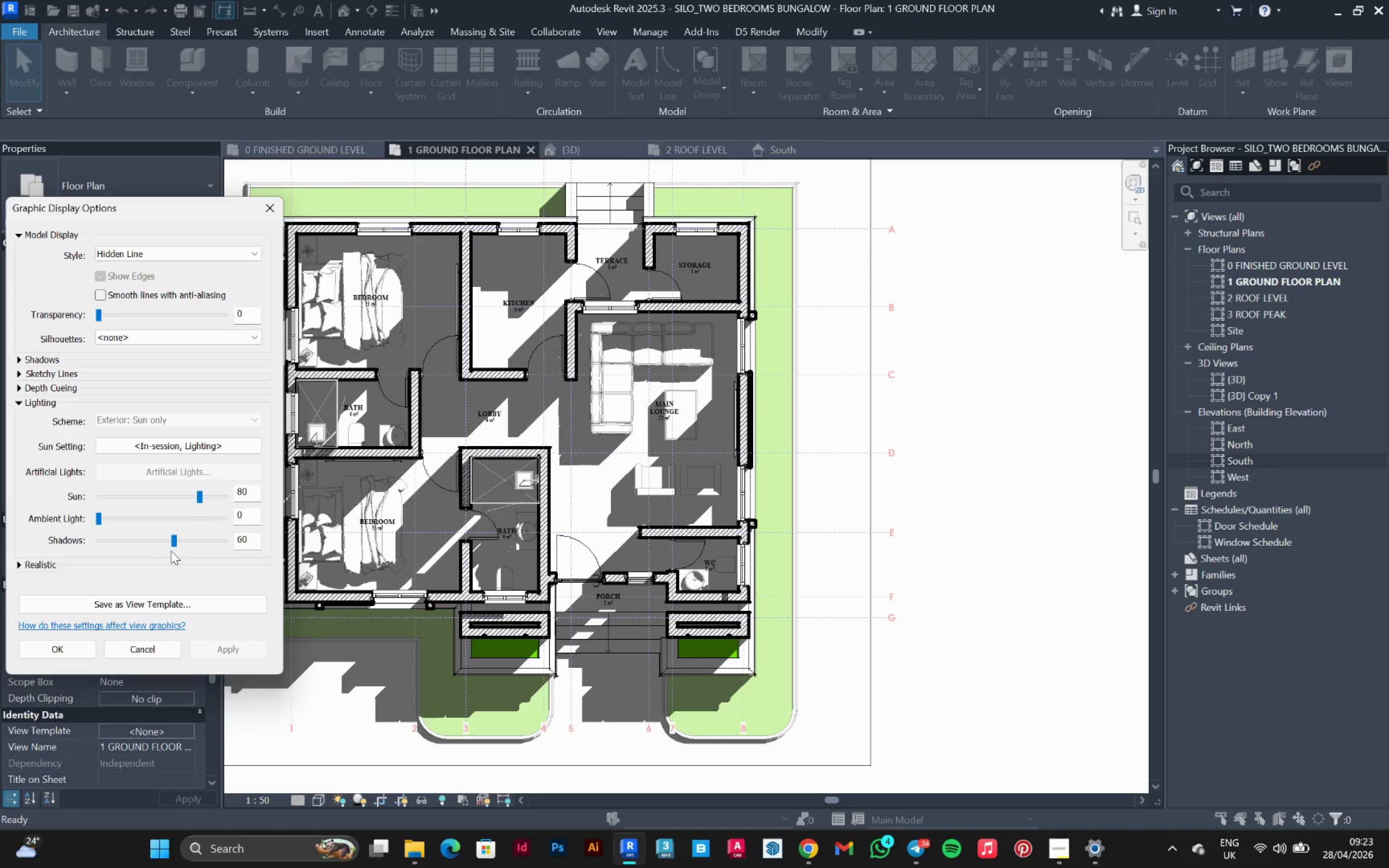 
left_click_drag(start_coordinate=[252, 545], to_coordinate=[235, 542])
 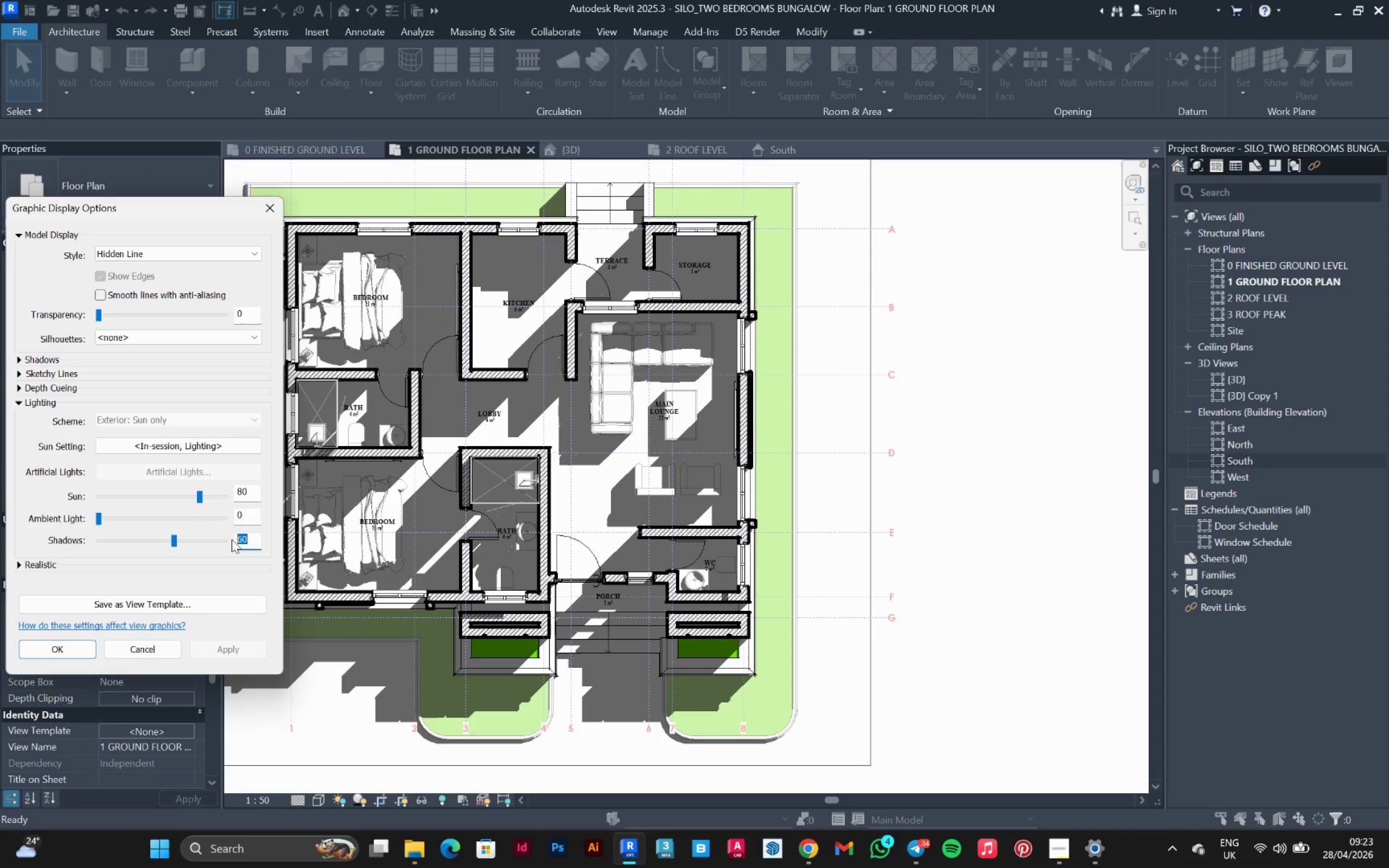 
type(55)
 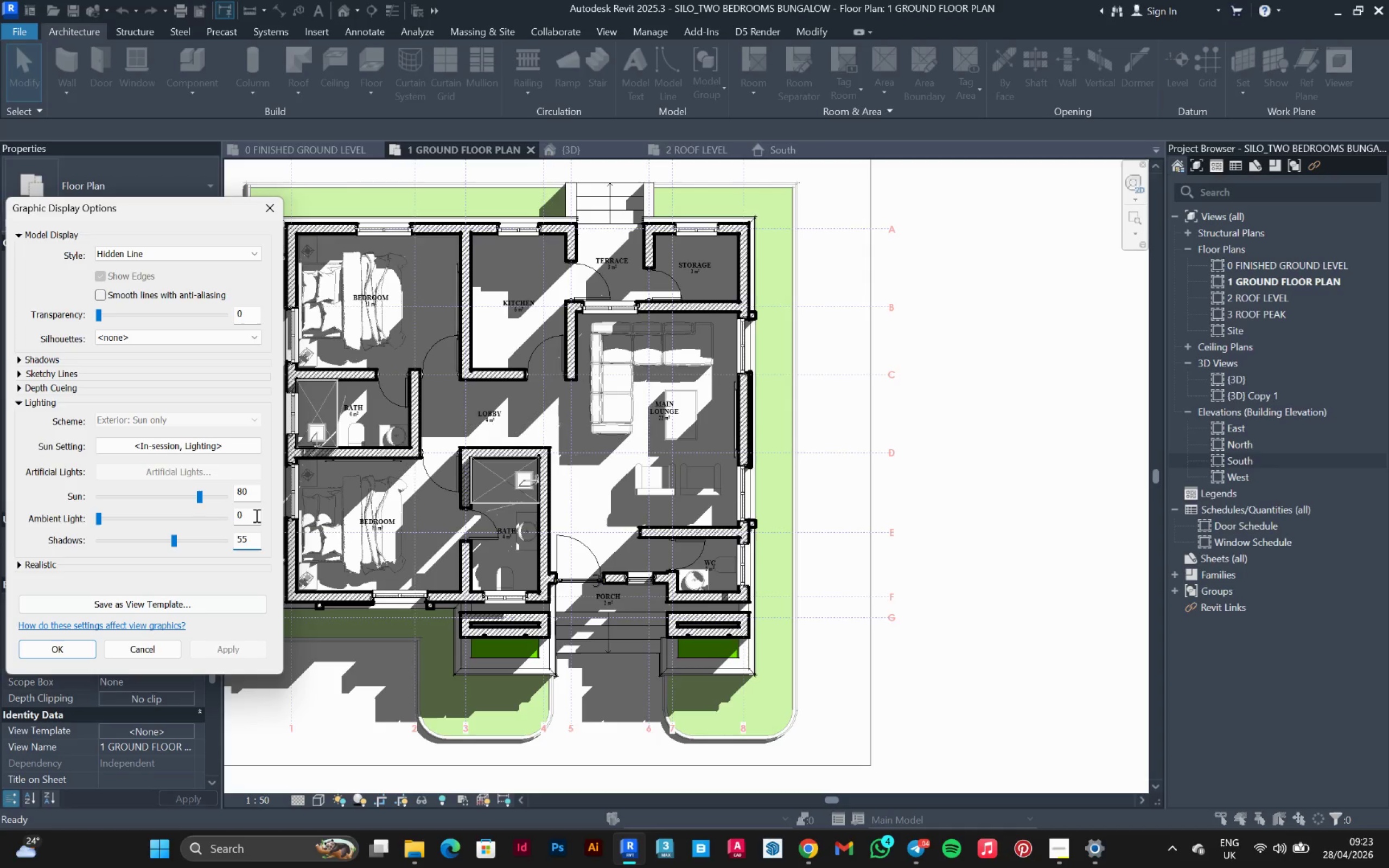 
left_click([254, 513])
 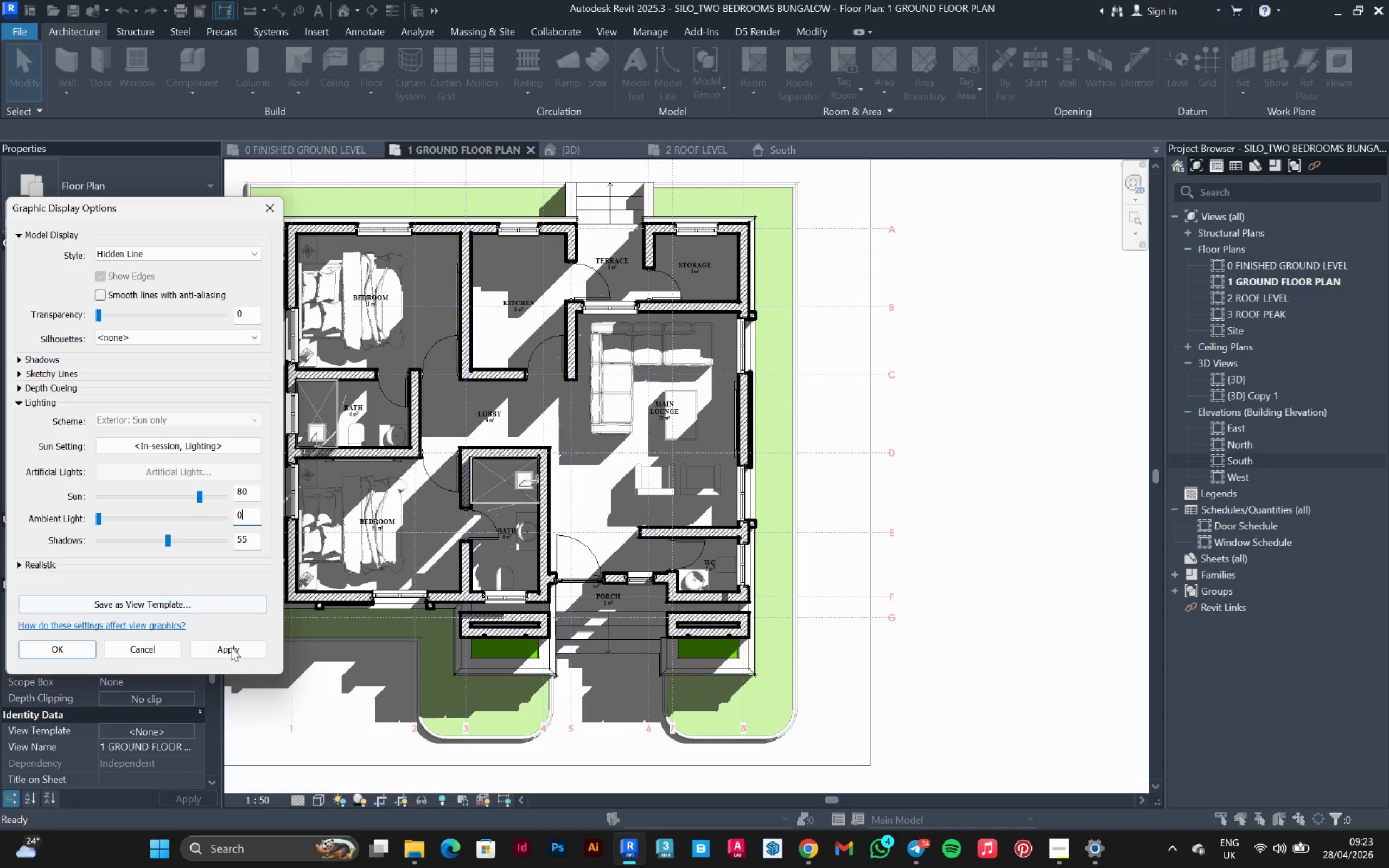 
left_click([230, 650])
 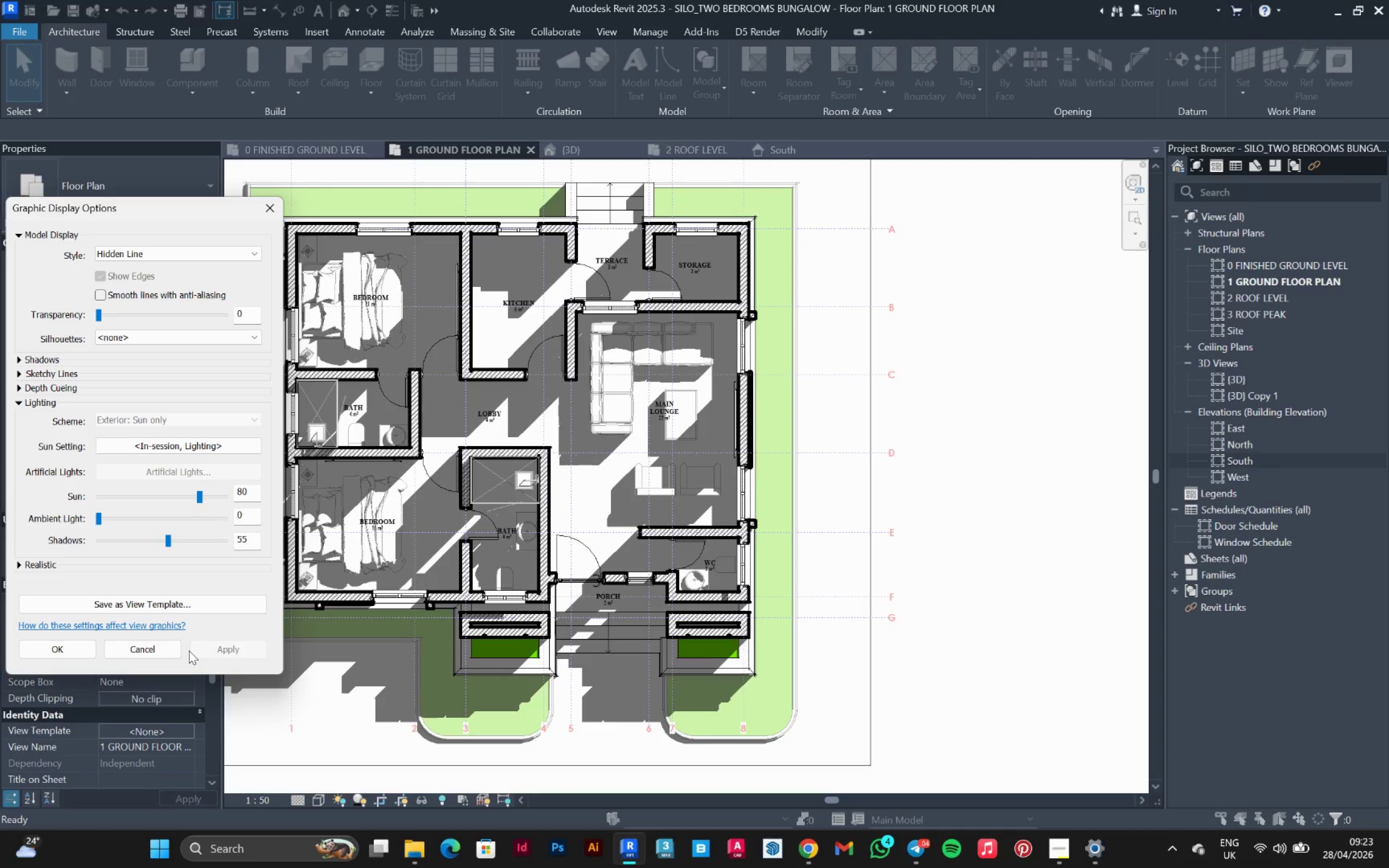 
wait(5.3)
 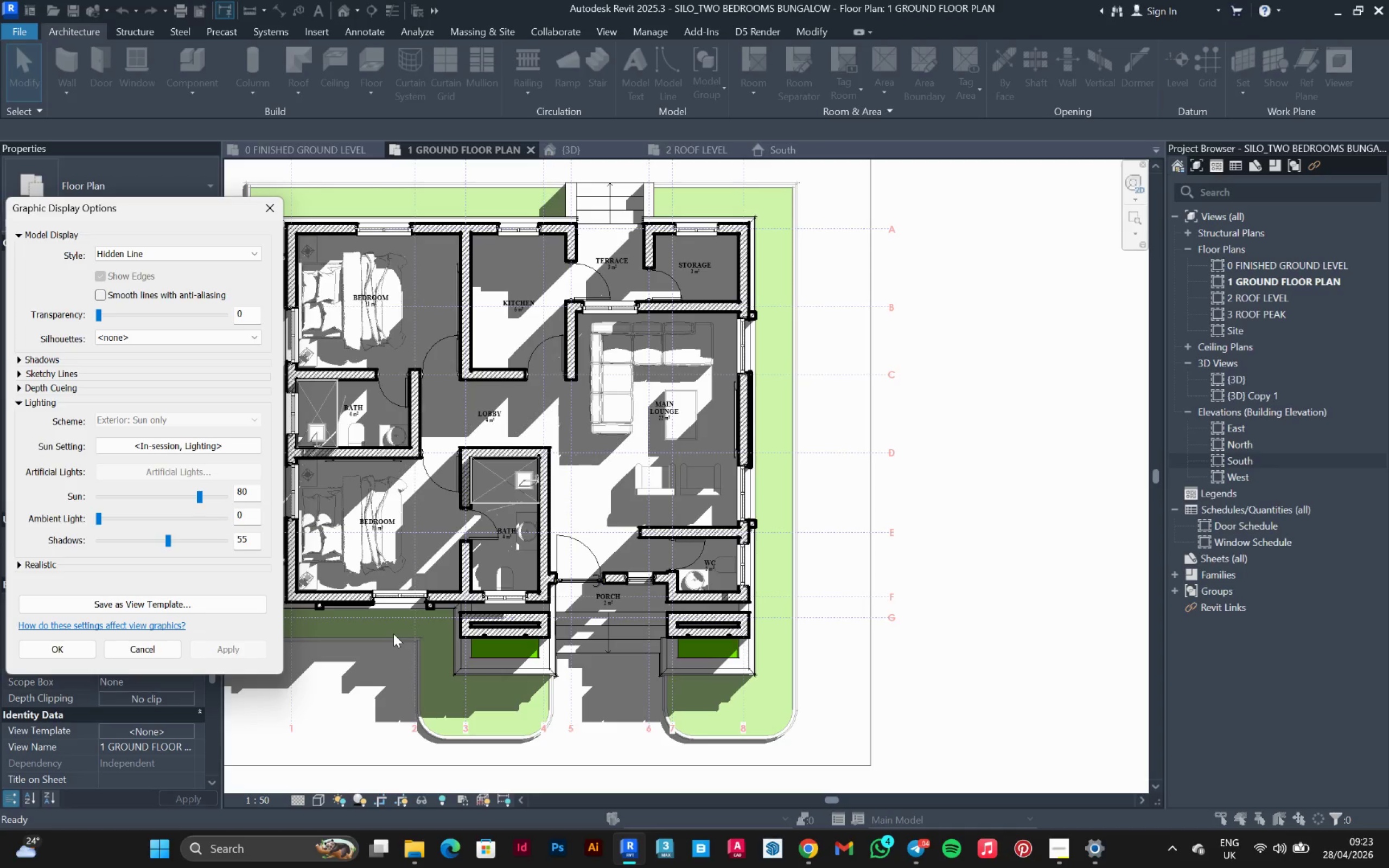 
left_click_drag(start_coordinate=[246, 539], to_coordinate=[207, 536])
 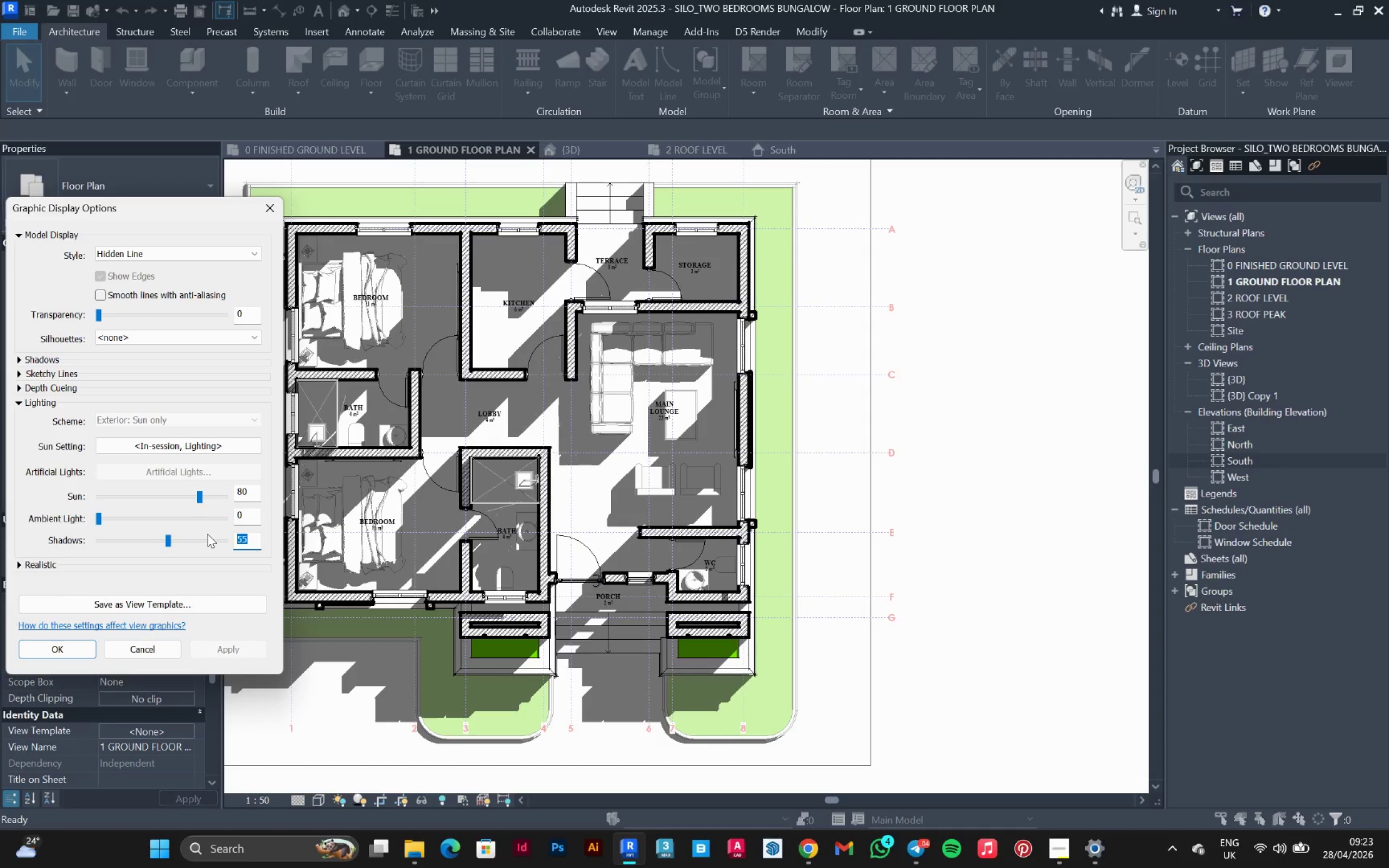 
key(5)
 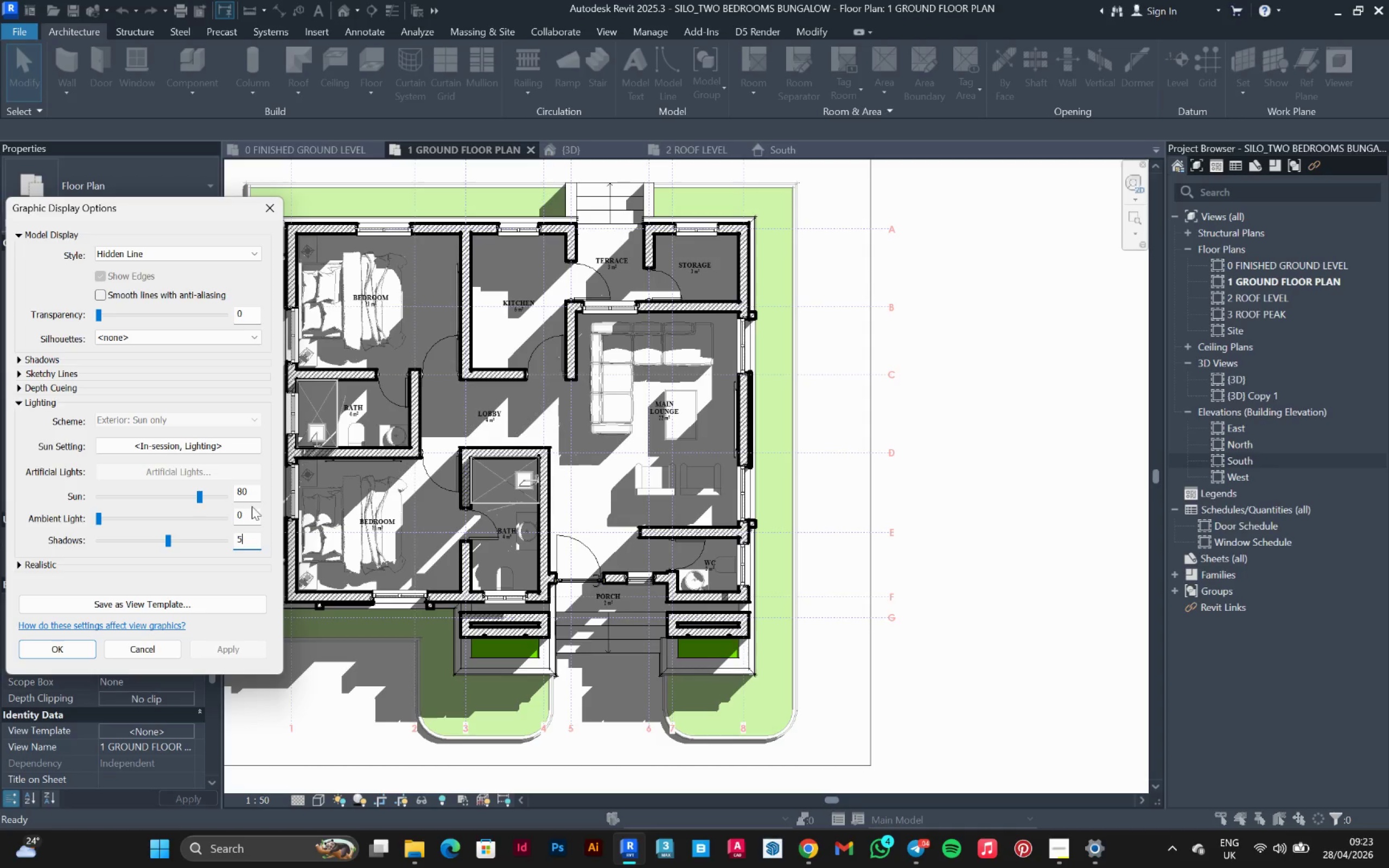 
left_click([253, 498])
 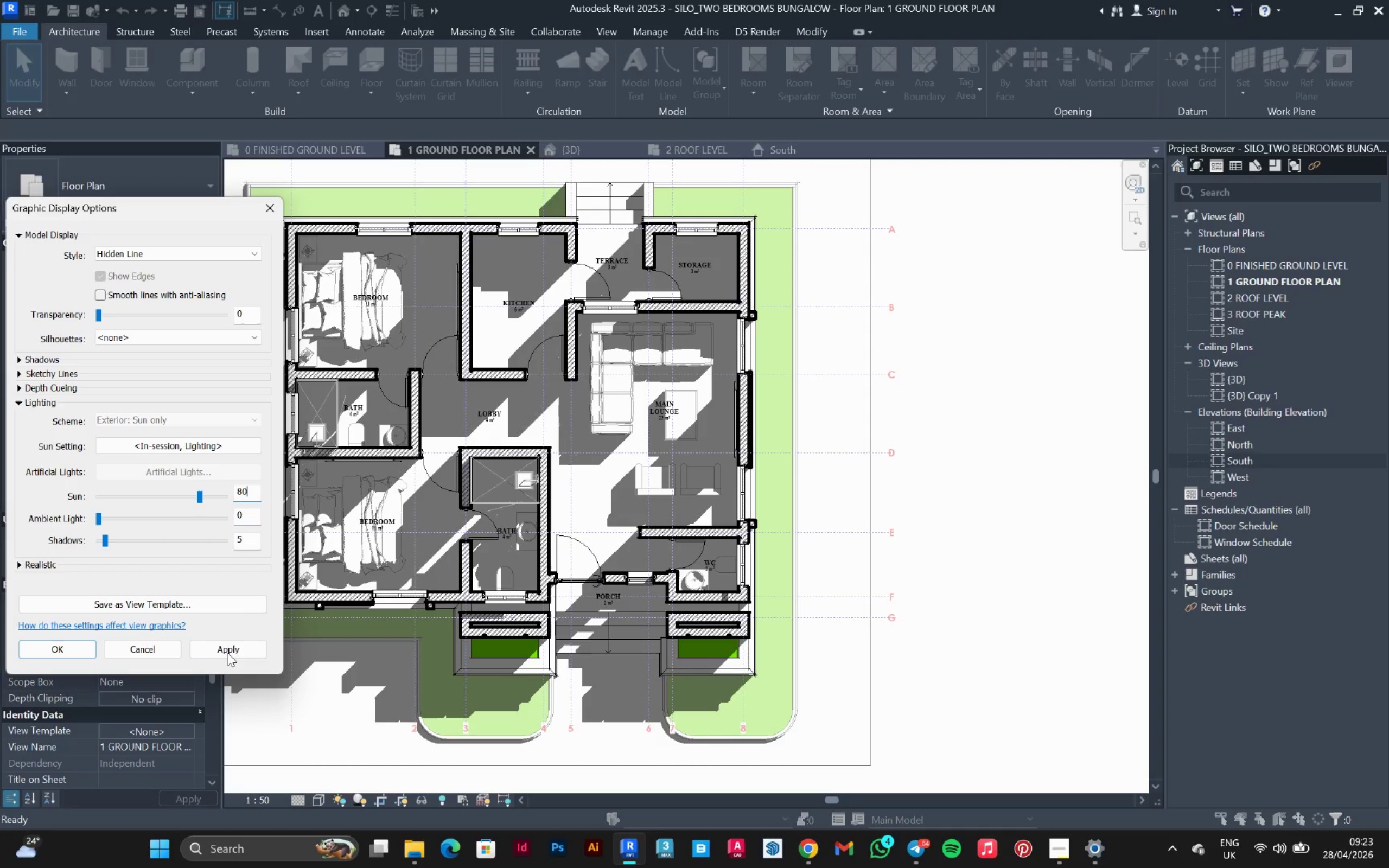 
left_click([227, 653])
 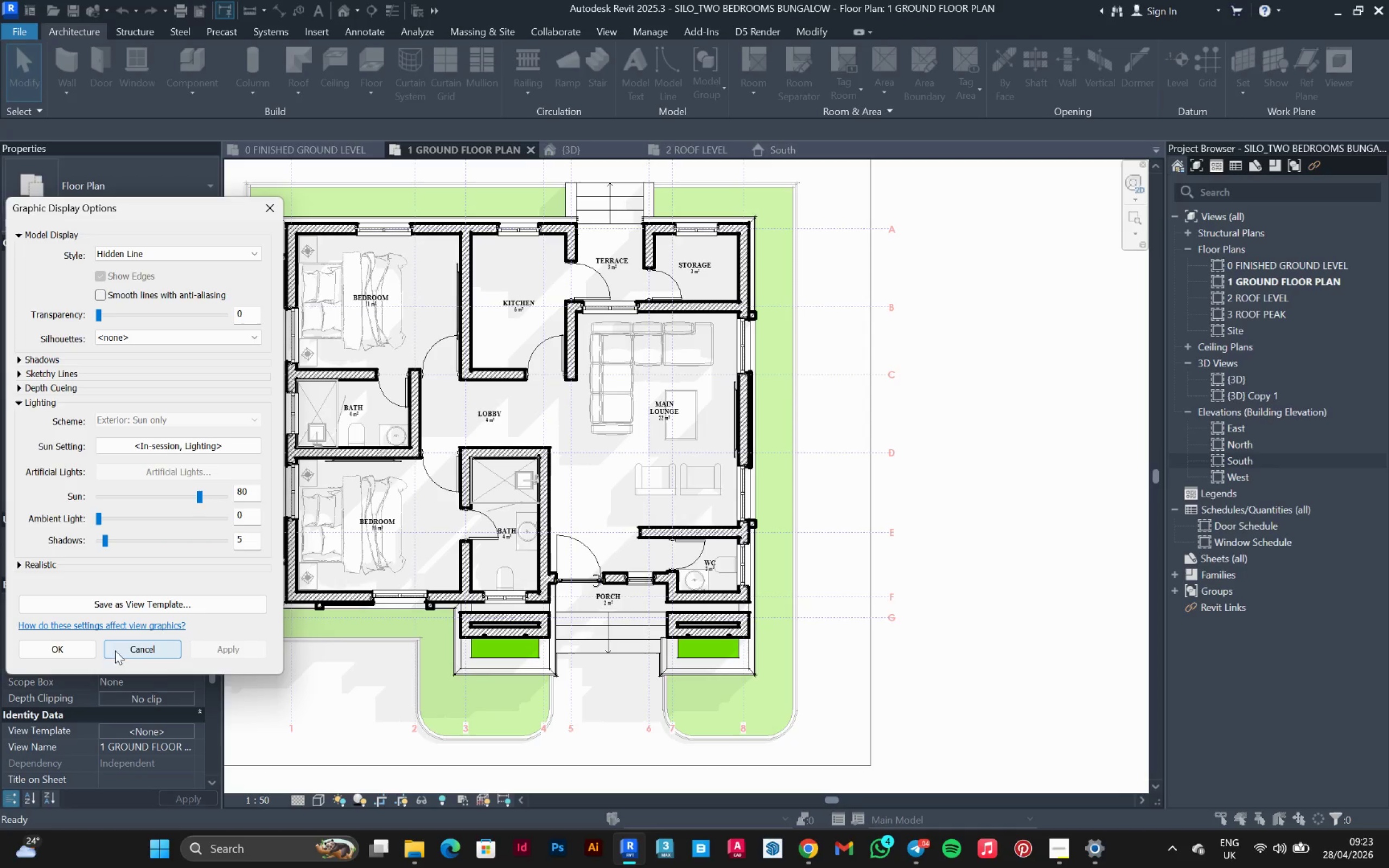 
left_click([74, 648])
 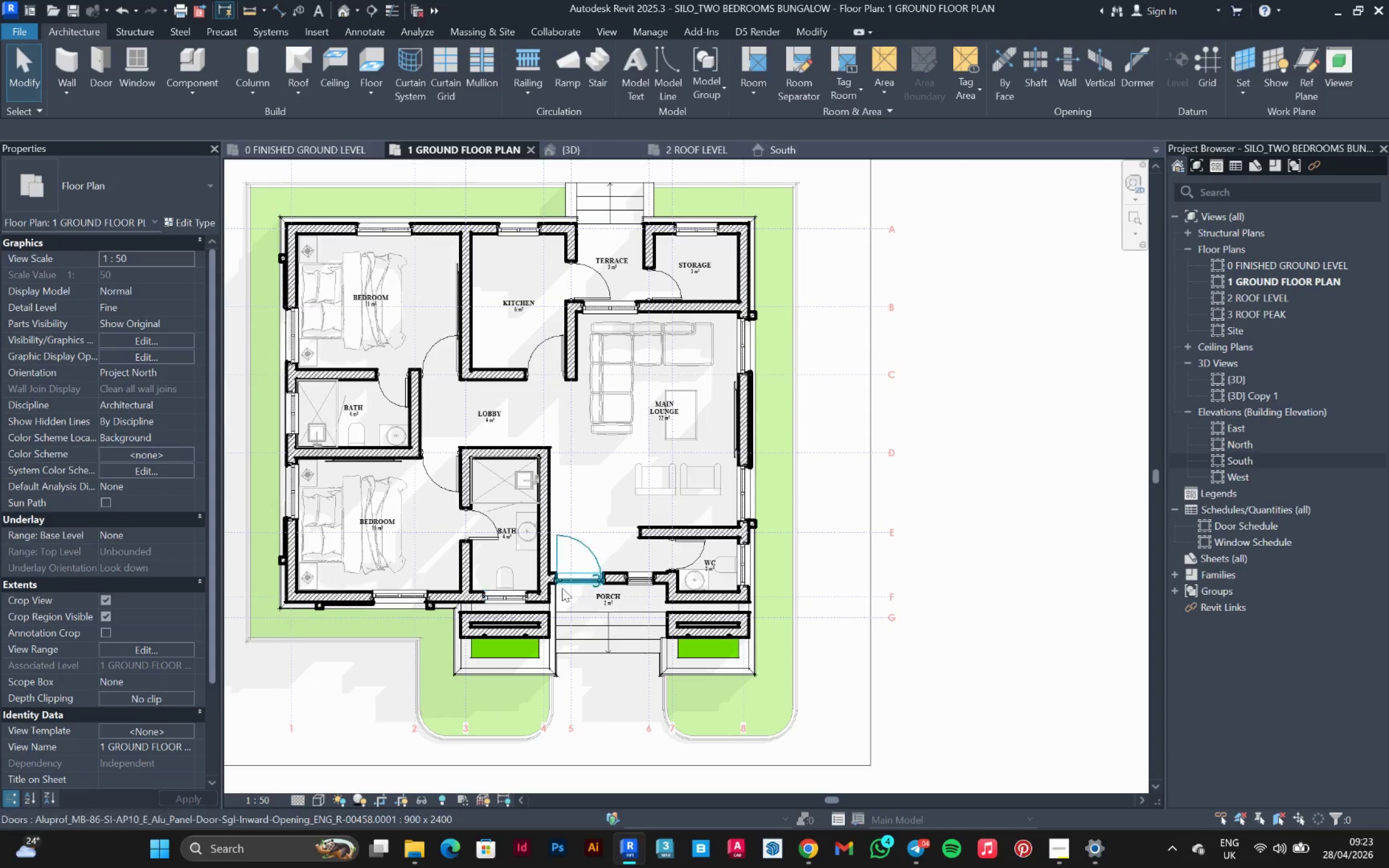 
scroll: coordinate [716, 545], scroll_direction: down, amount: 2.0
 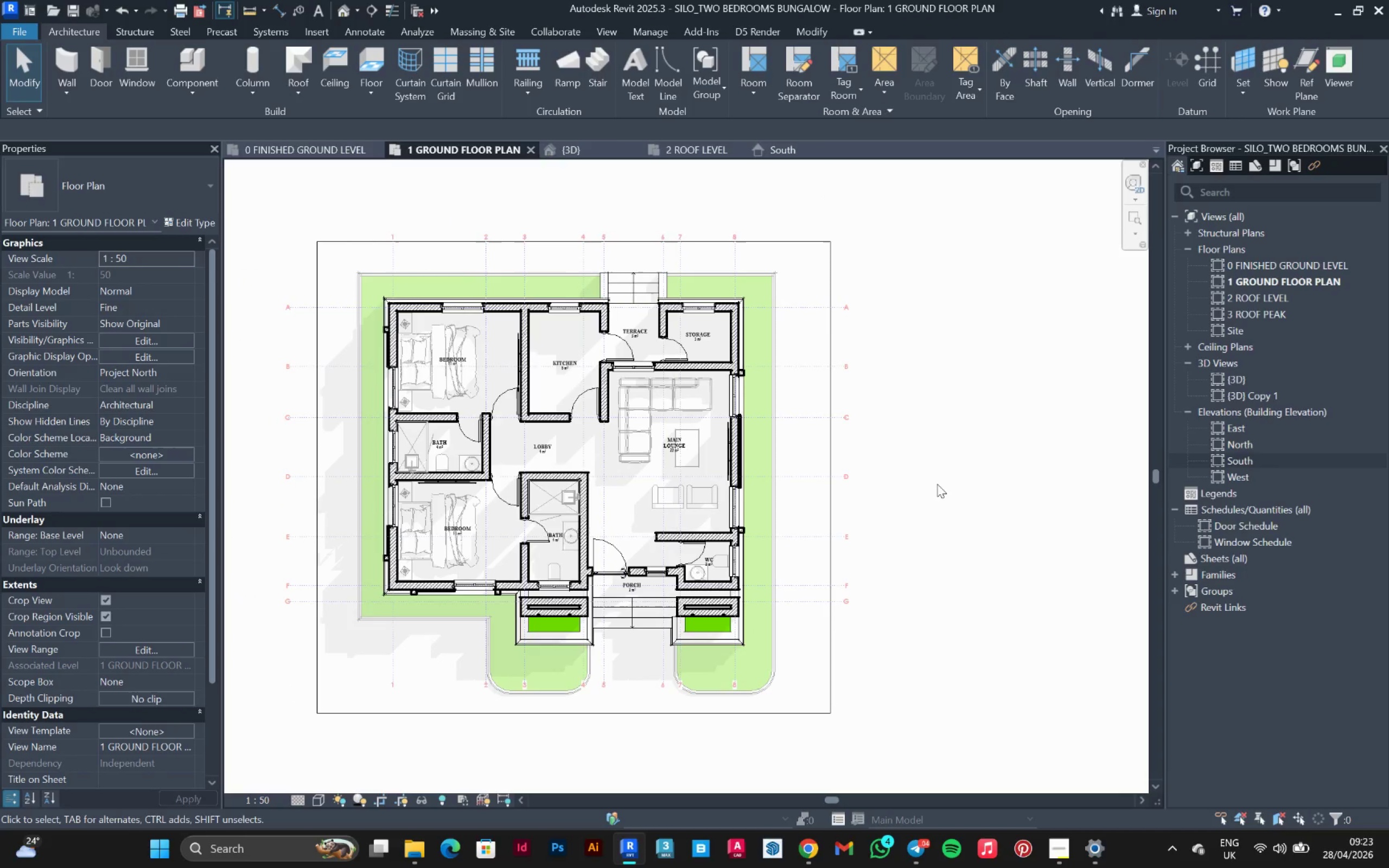 
left_click([937, 484])
 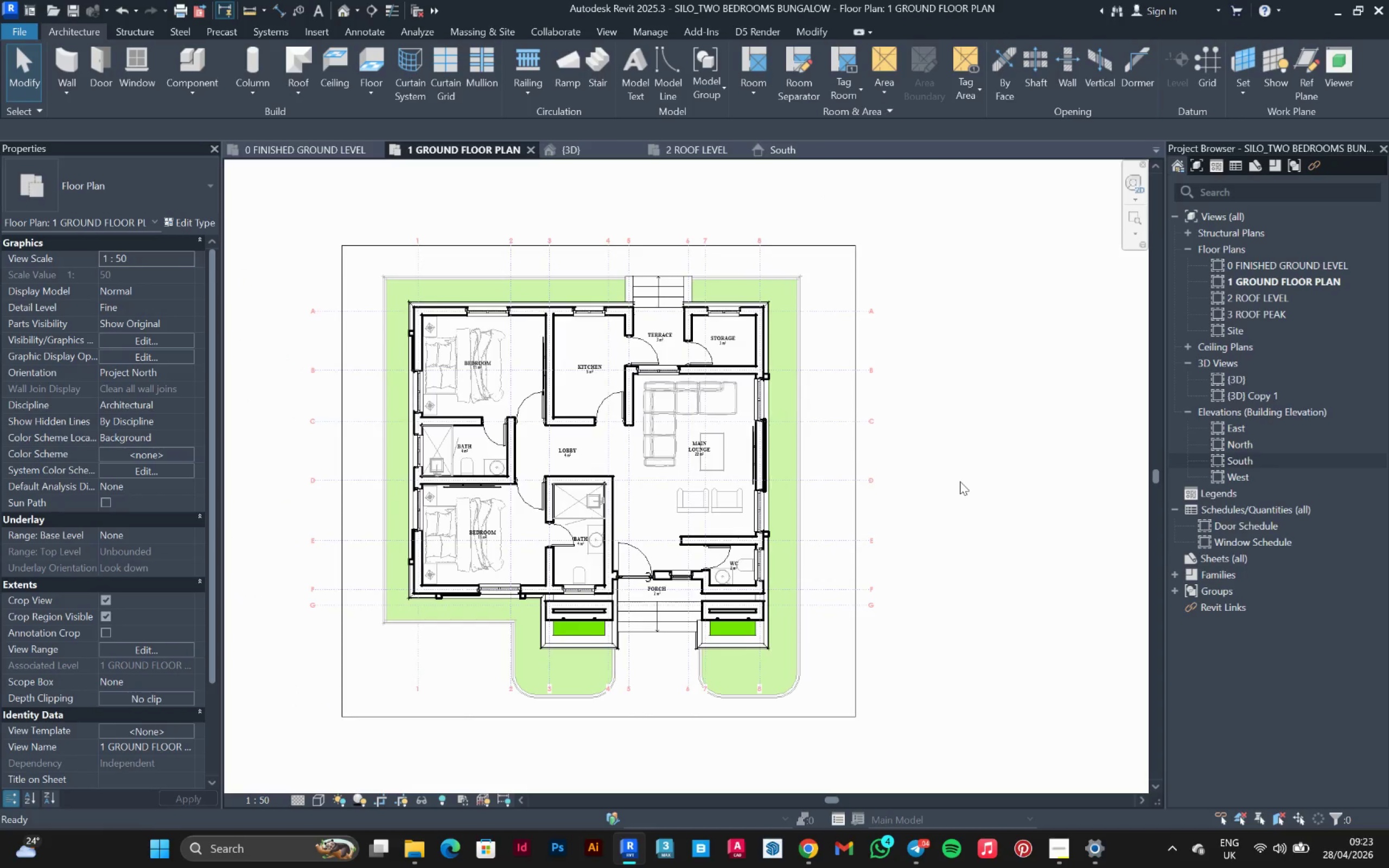 
scroll: coordinate [733, 289], scroll_direction: up, amount: 6.0
 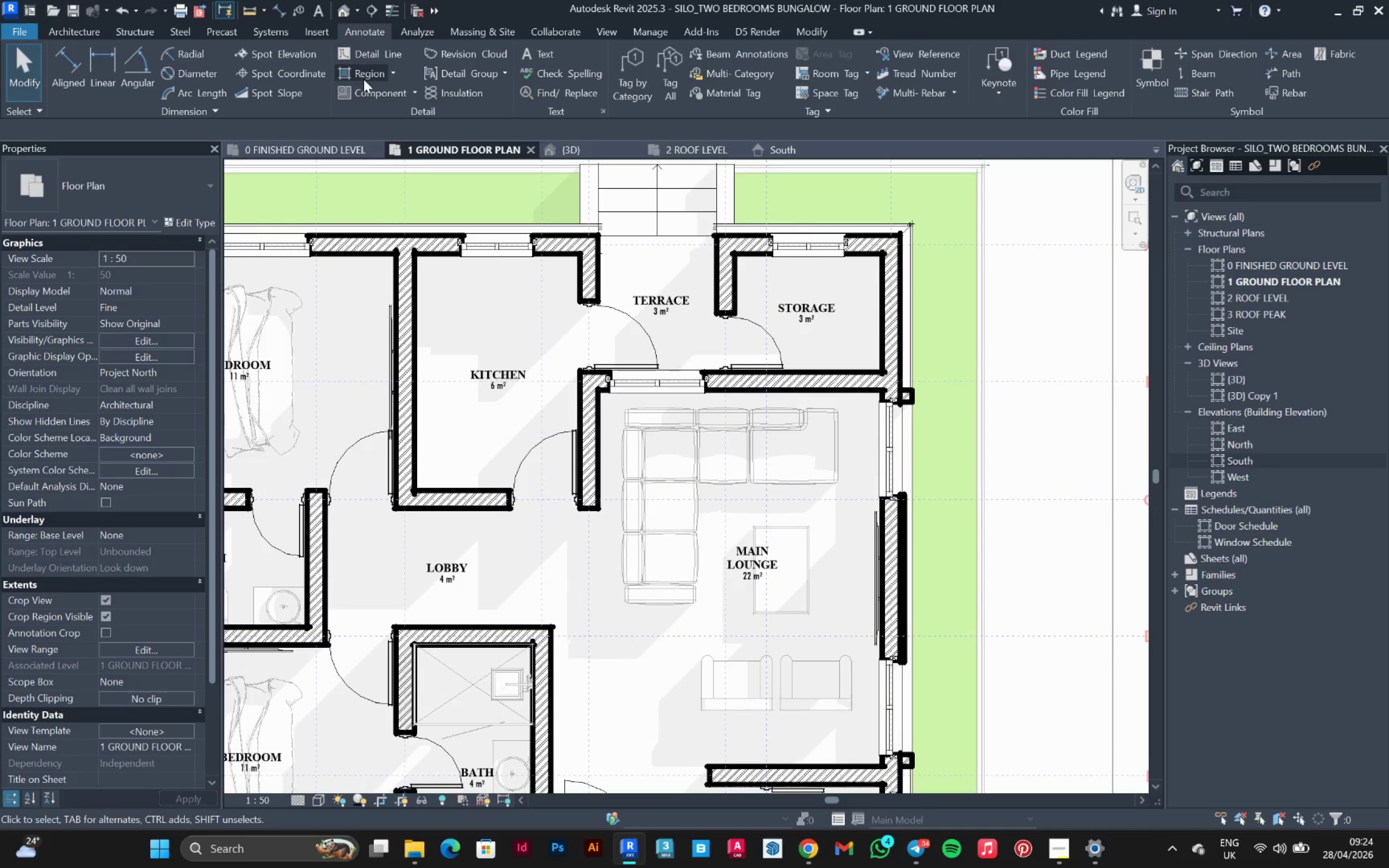 
left_click([739, 52])
 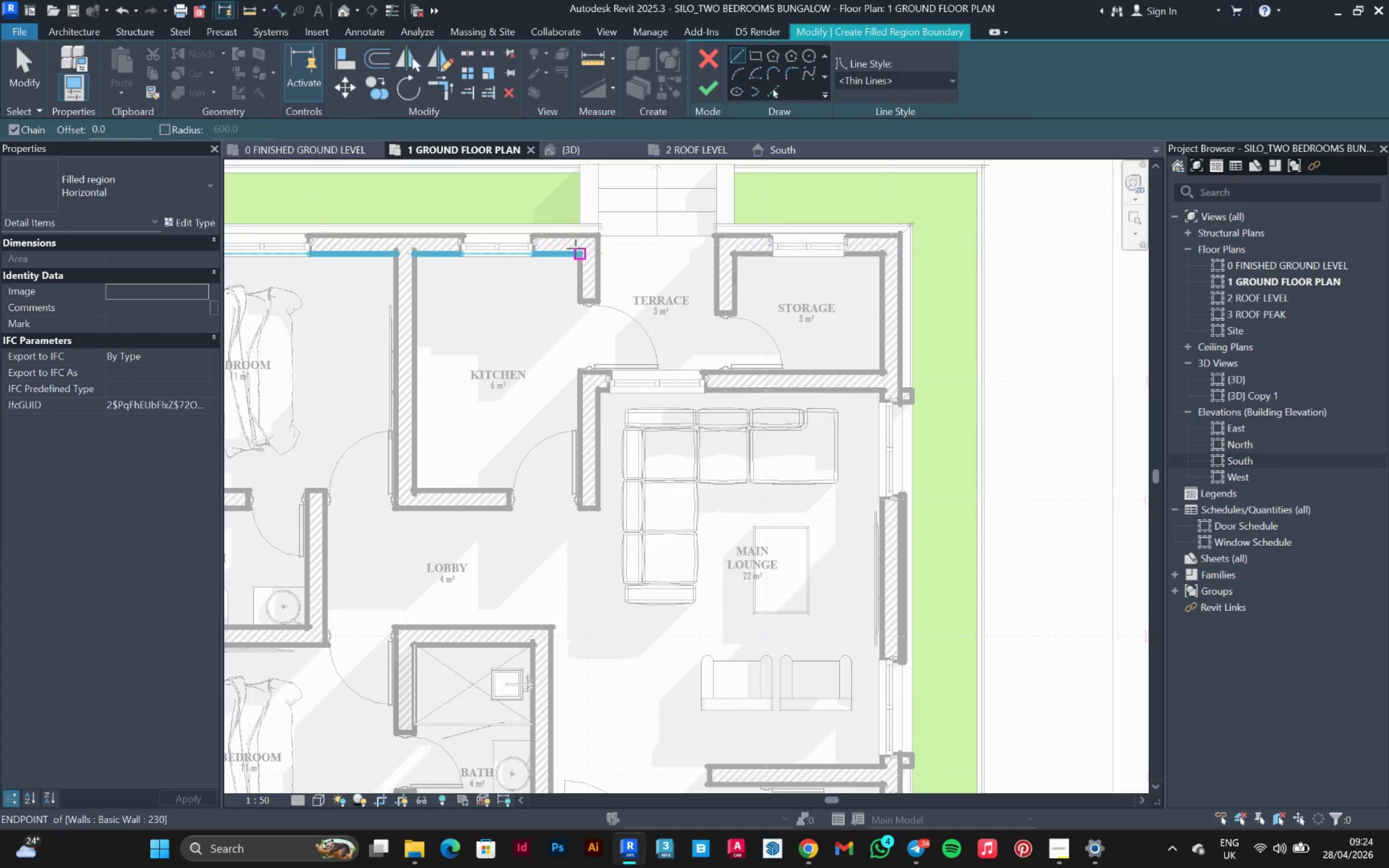 
left_click([576, 248])
 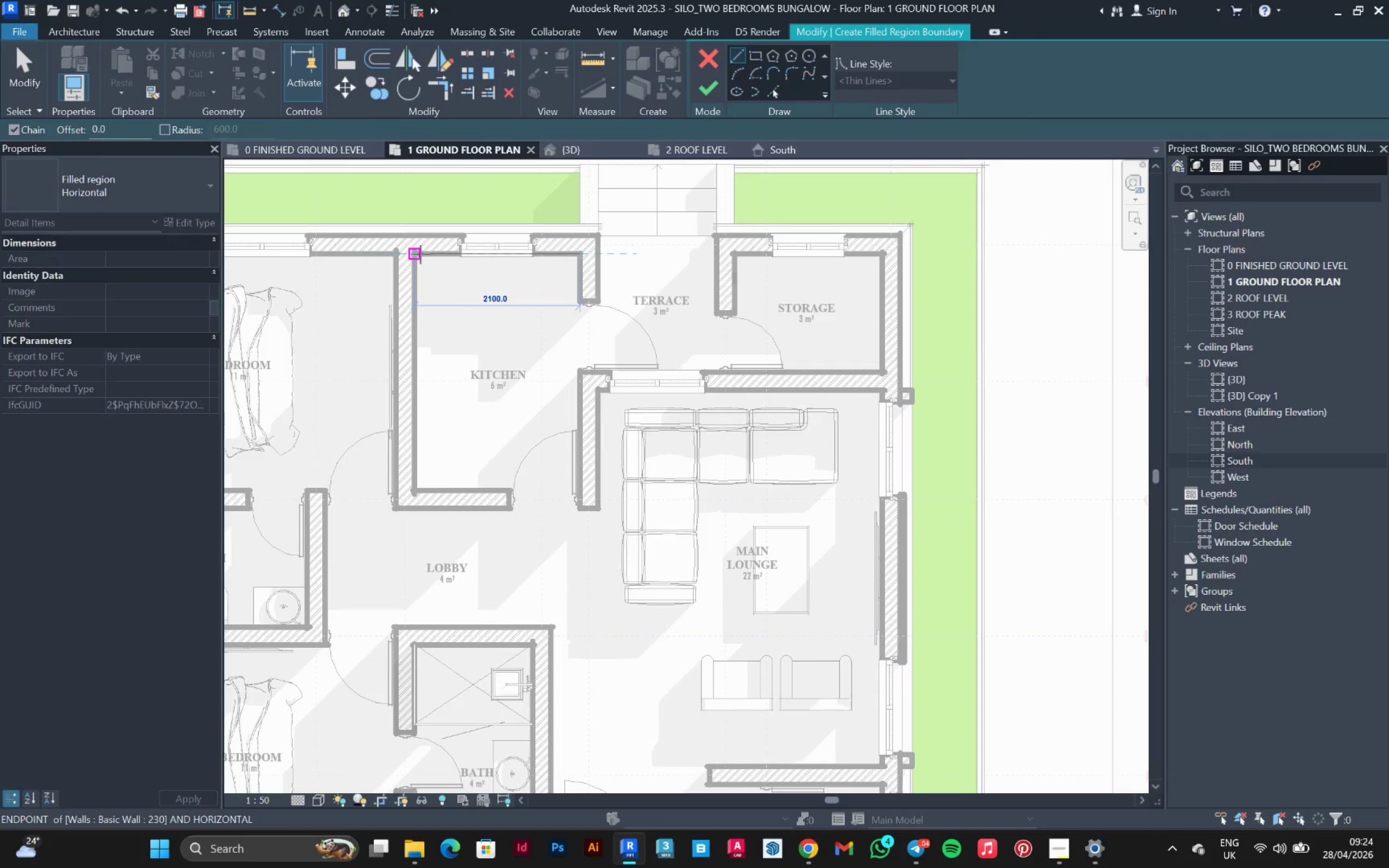 
left_click([420, 254])
 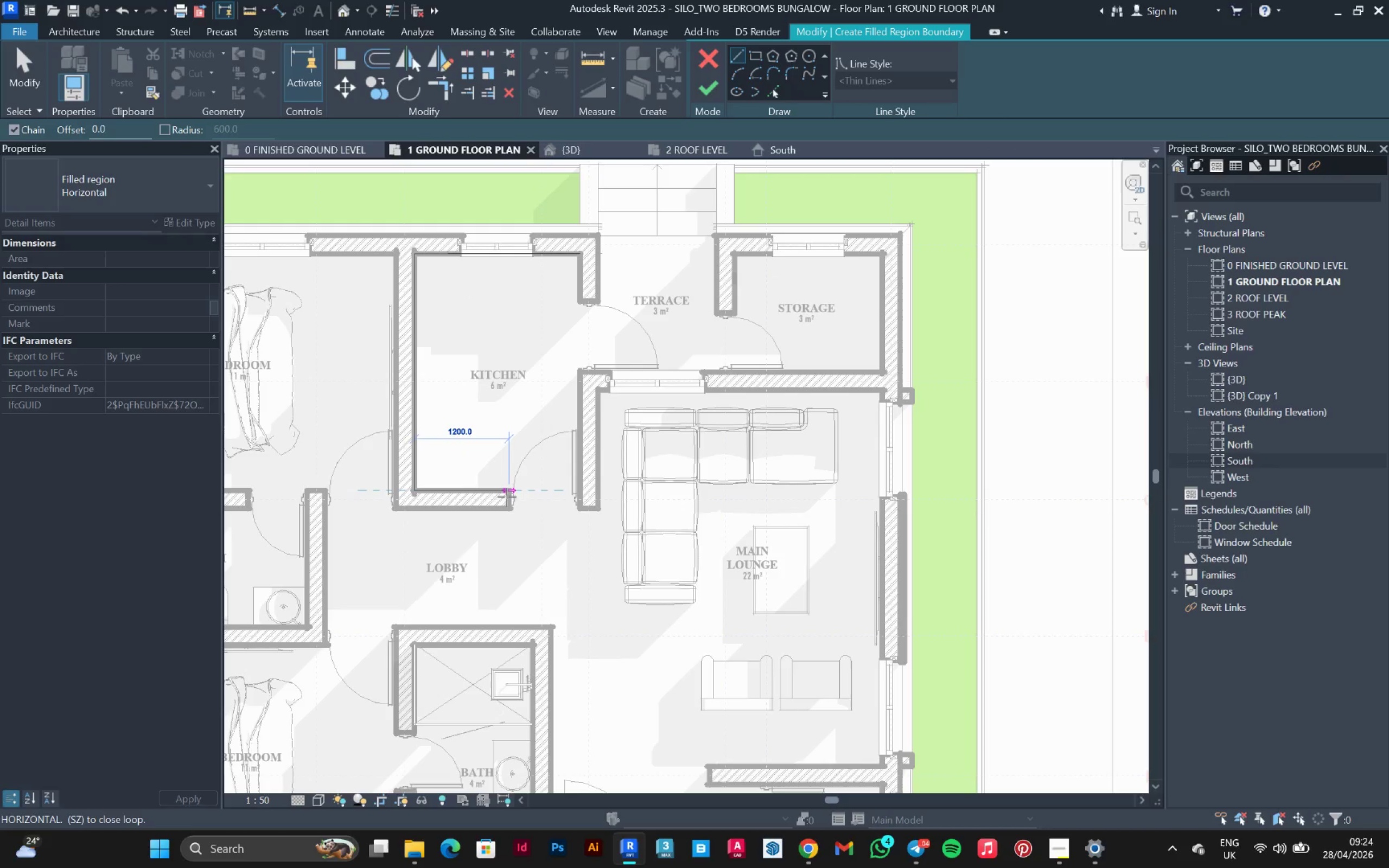 
left_click_drag(start_coordinate=[506, 490], to_coordinate=[506, 486])
 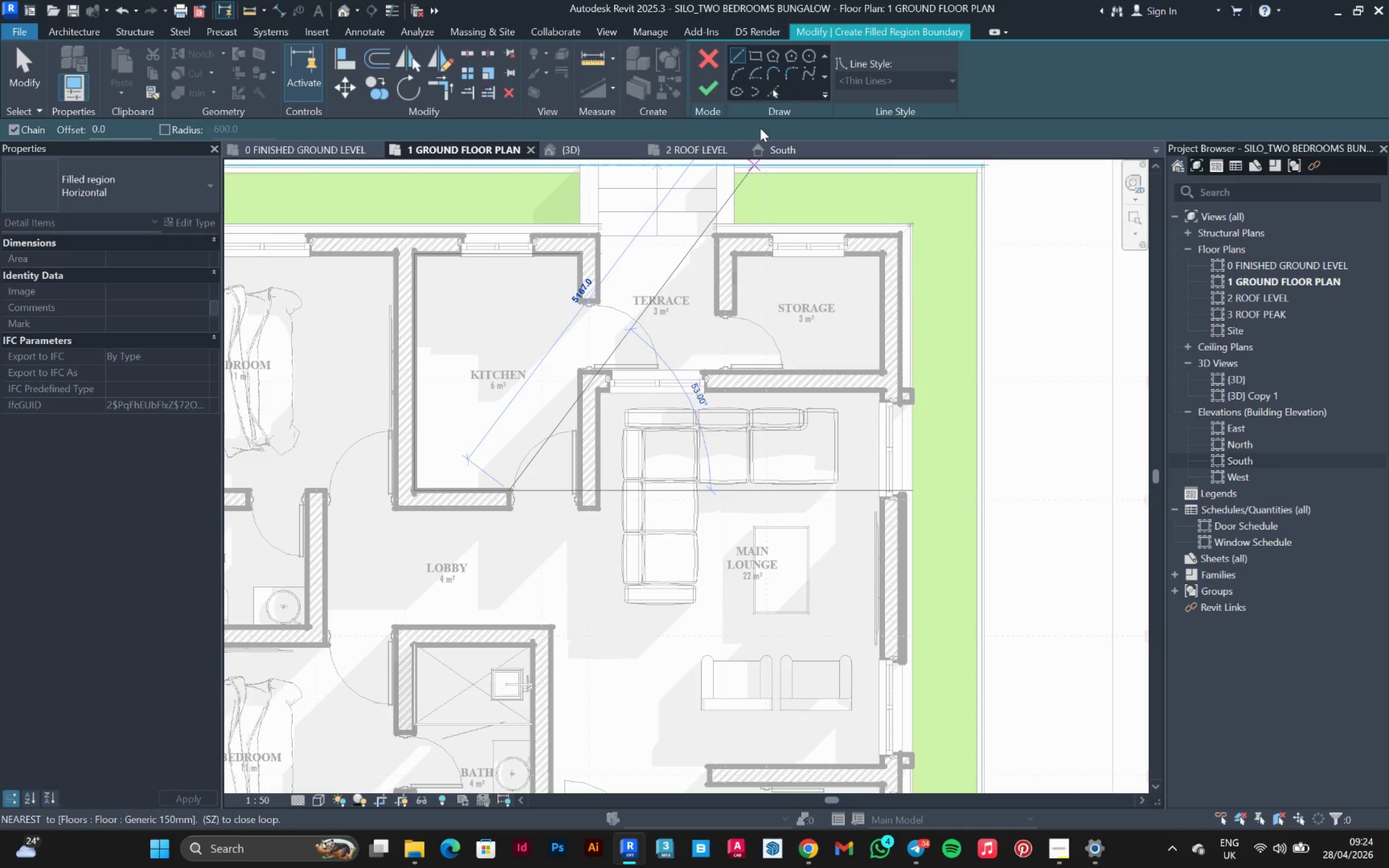 
left_click([772, 91])
 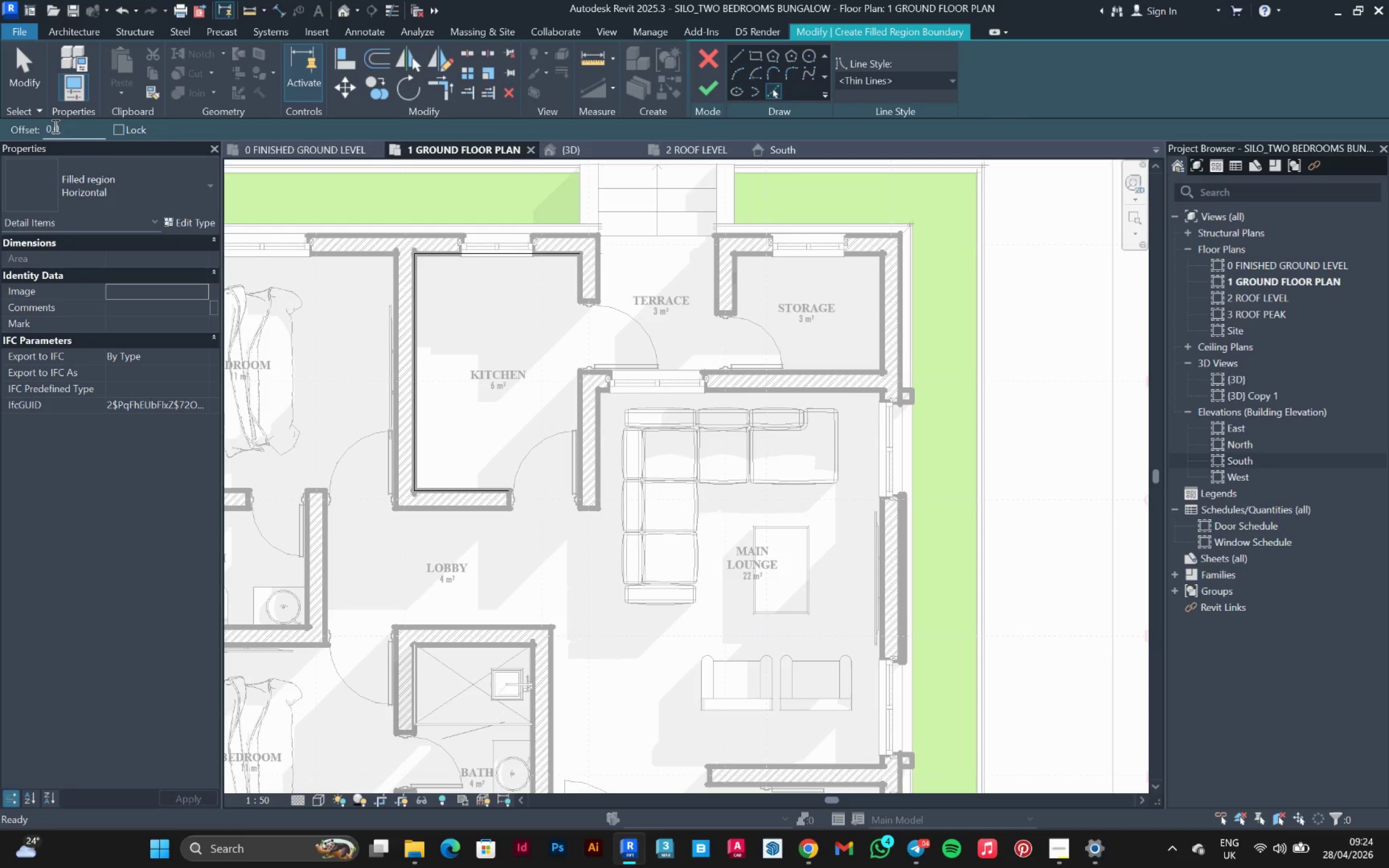 
double_click([60, 126])
 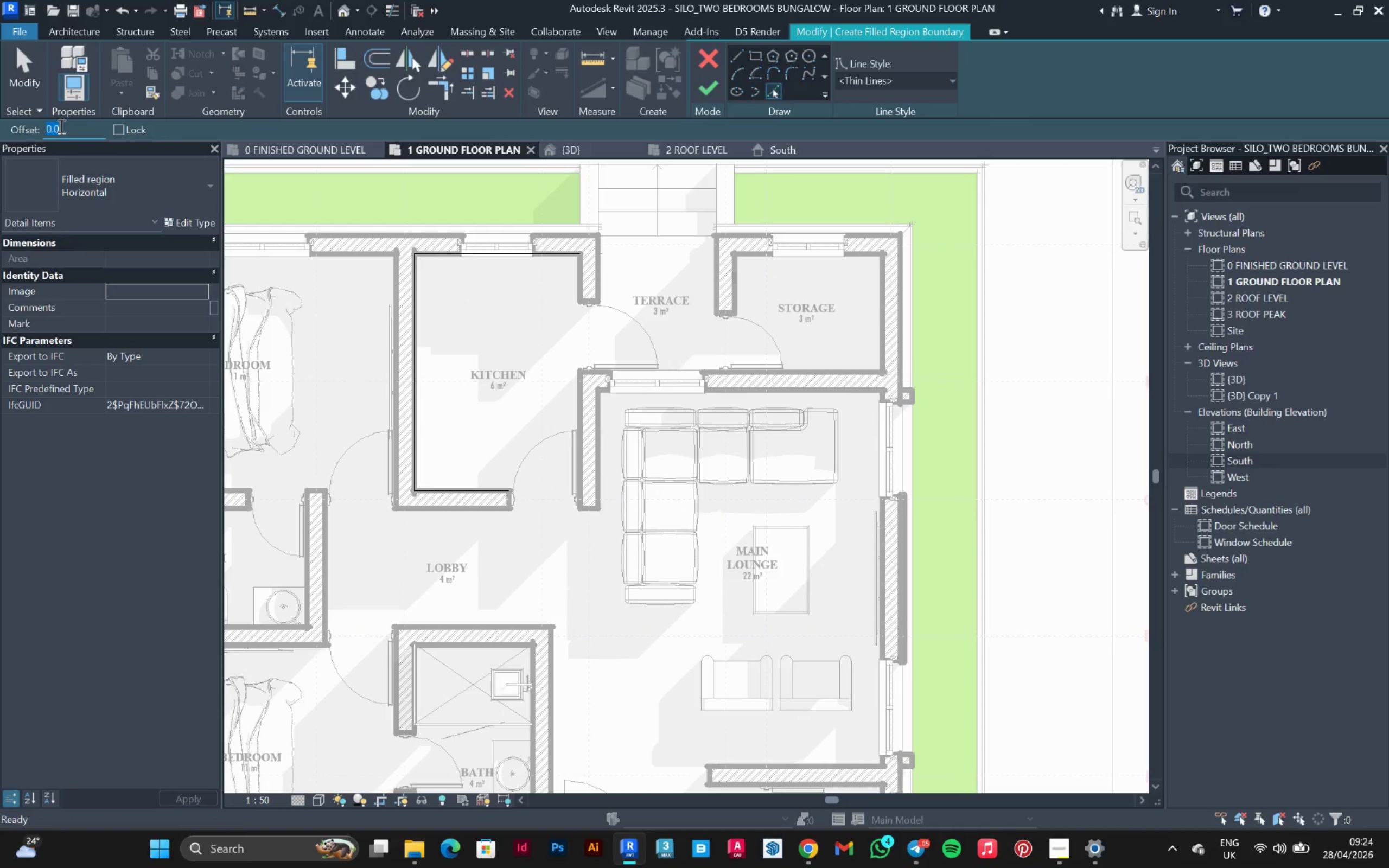 
type(600)
 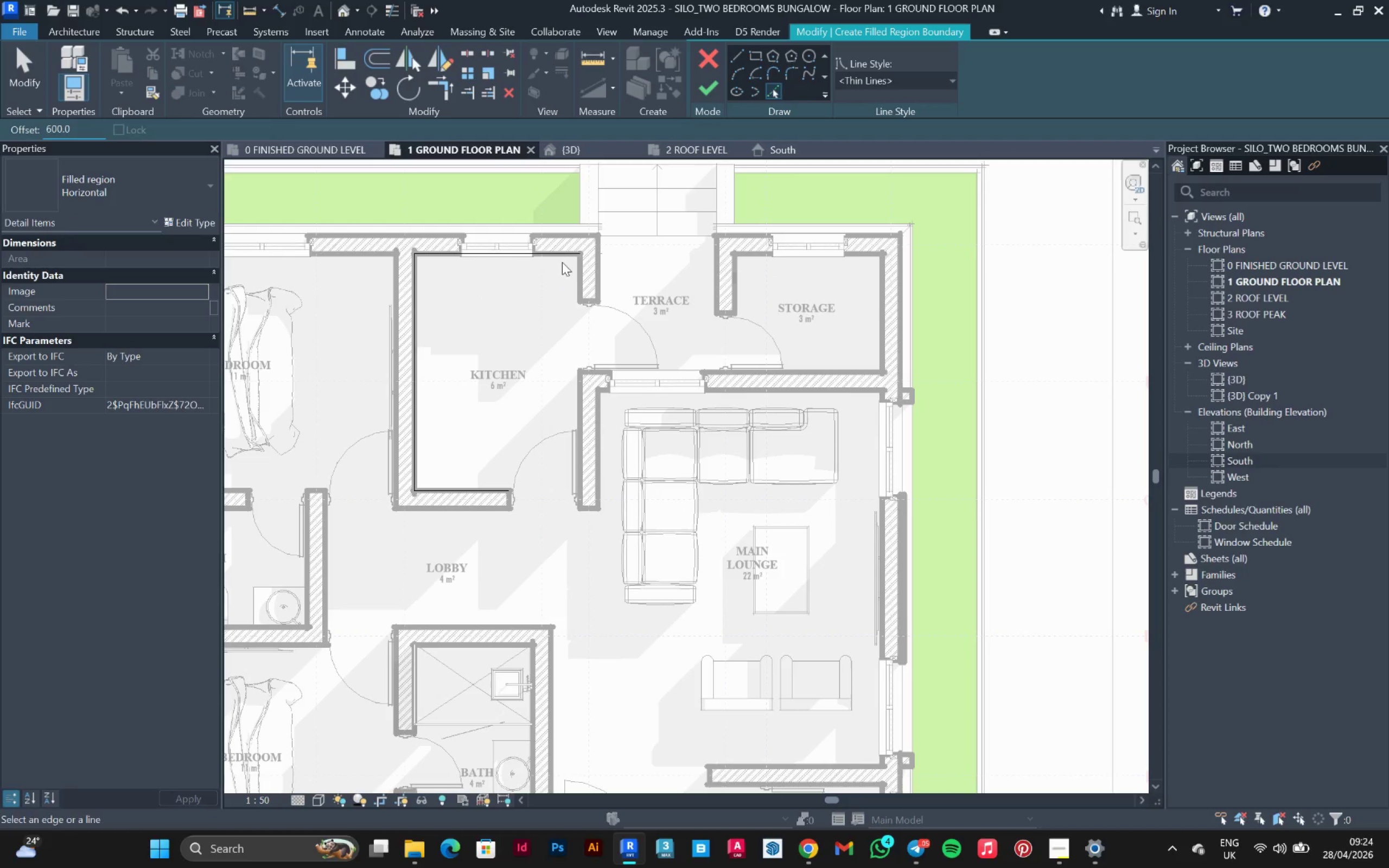 
left_click([563, 257])
 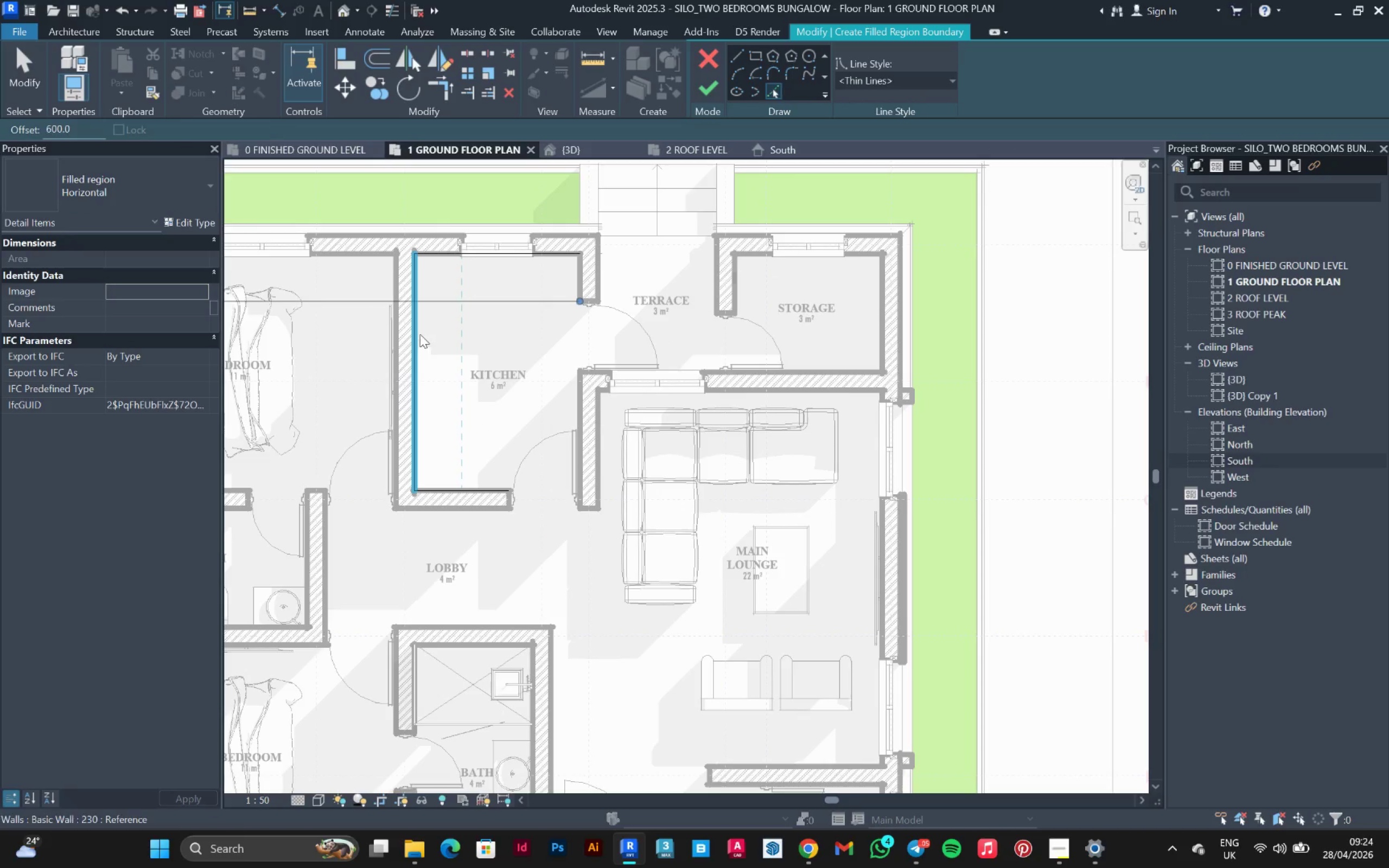 
left_click([420, 334])
 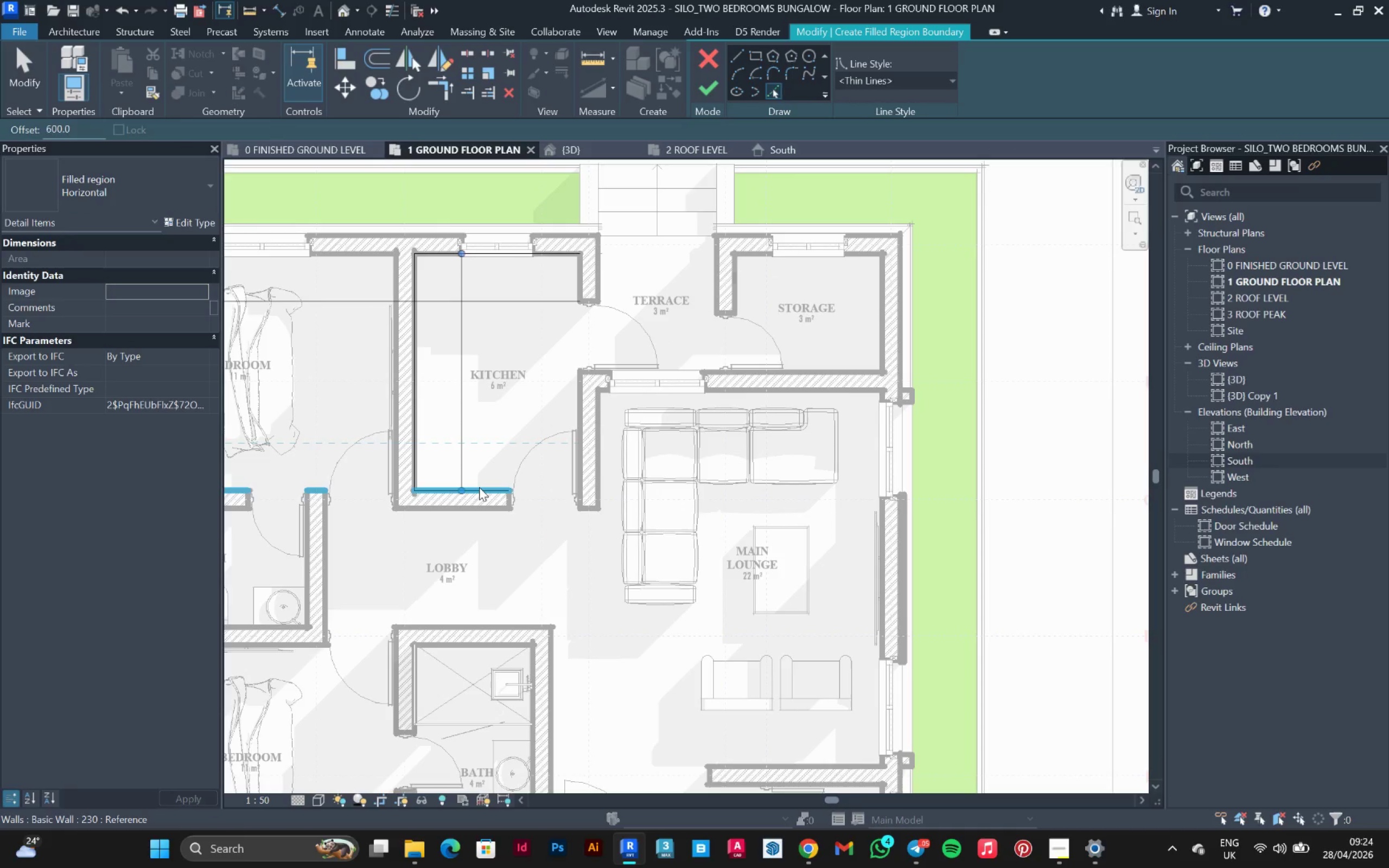 
left_click([480, 487])
 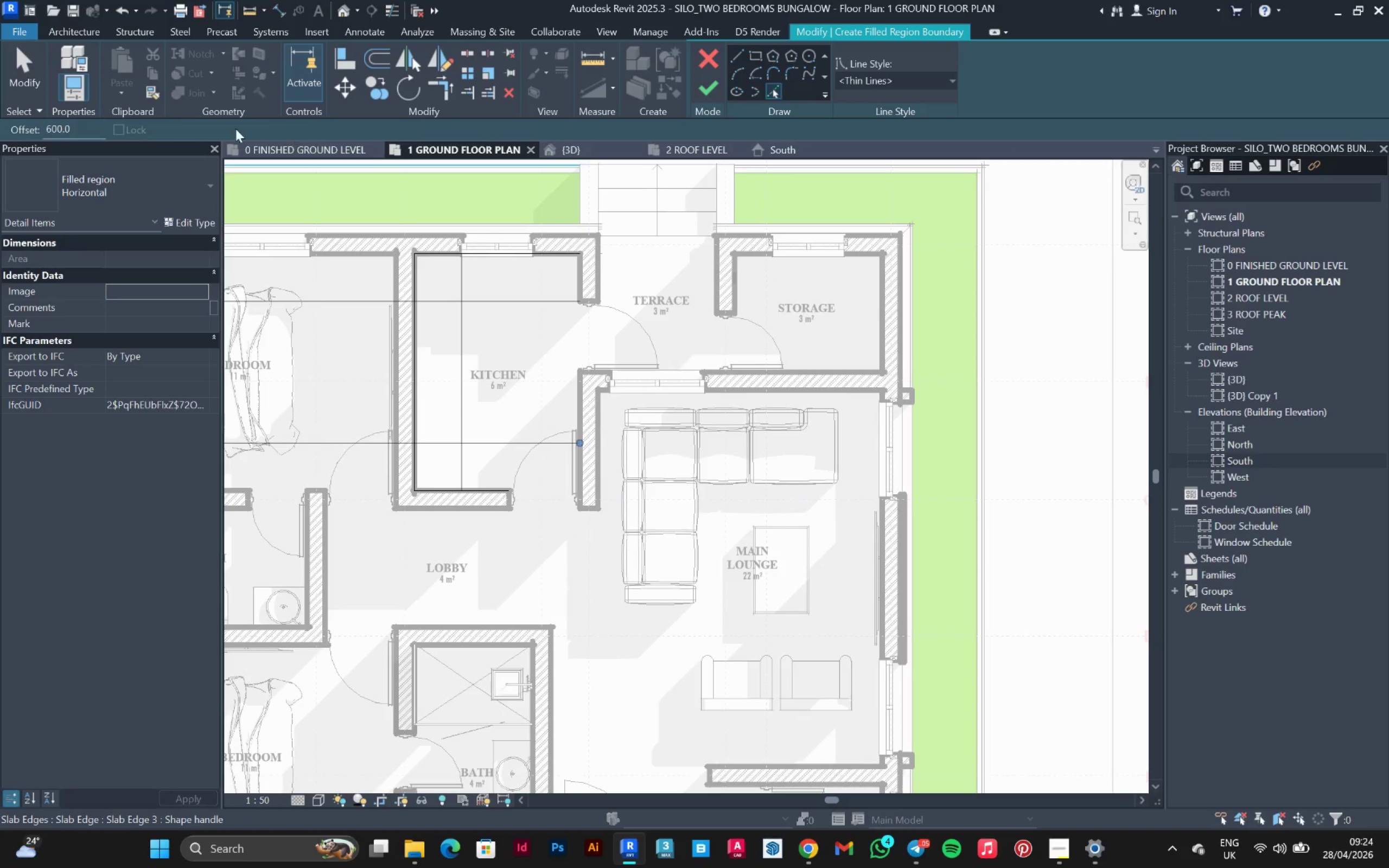 
left_click_drag(start_coordinate=[65, 131], to_coordinate=[35, 136])
 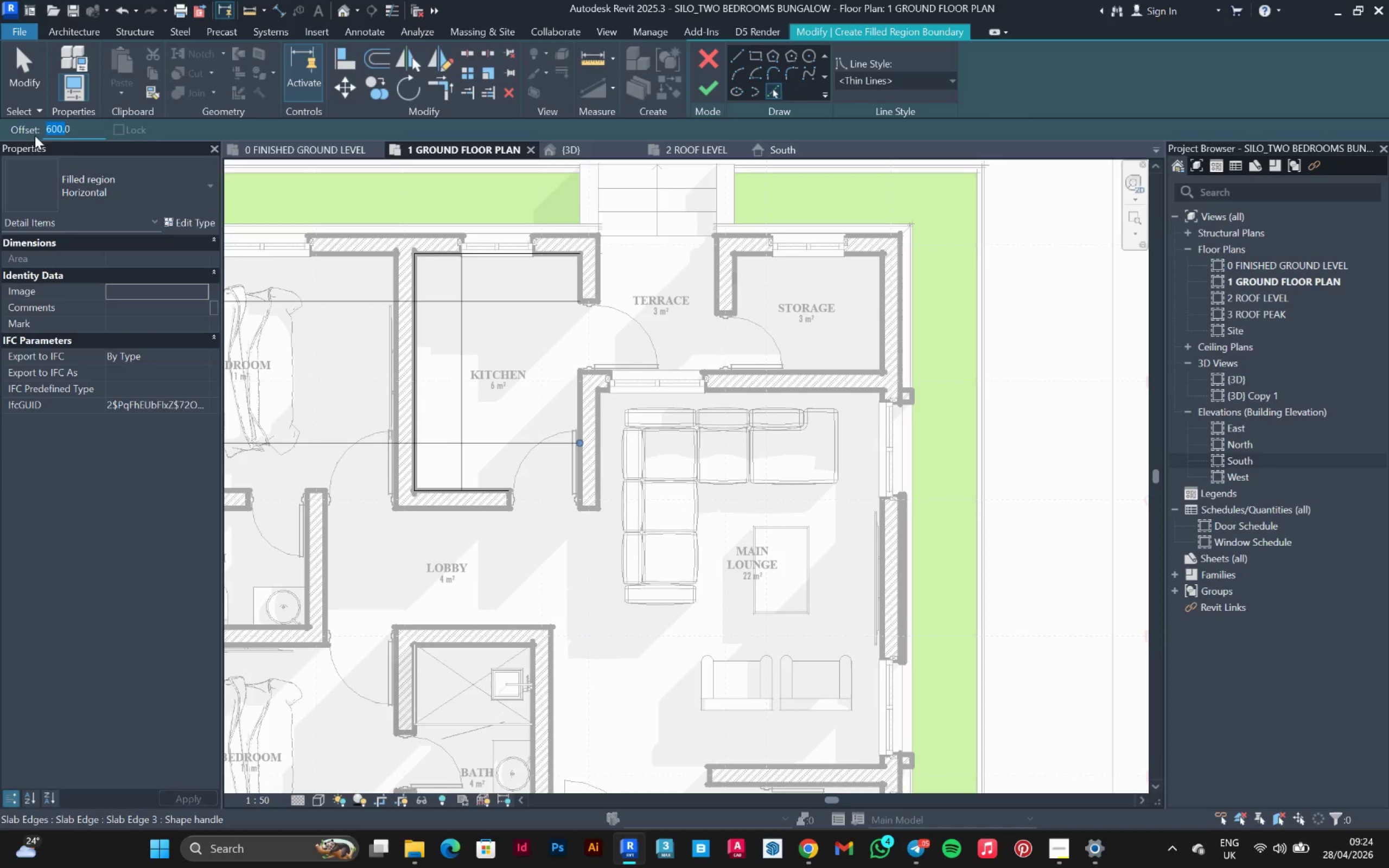 
key(0)
 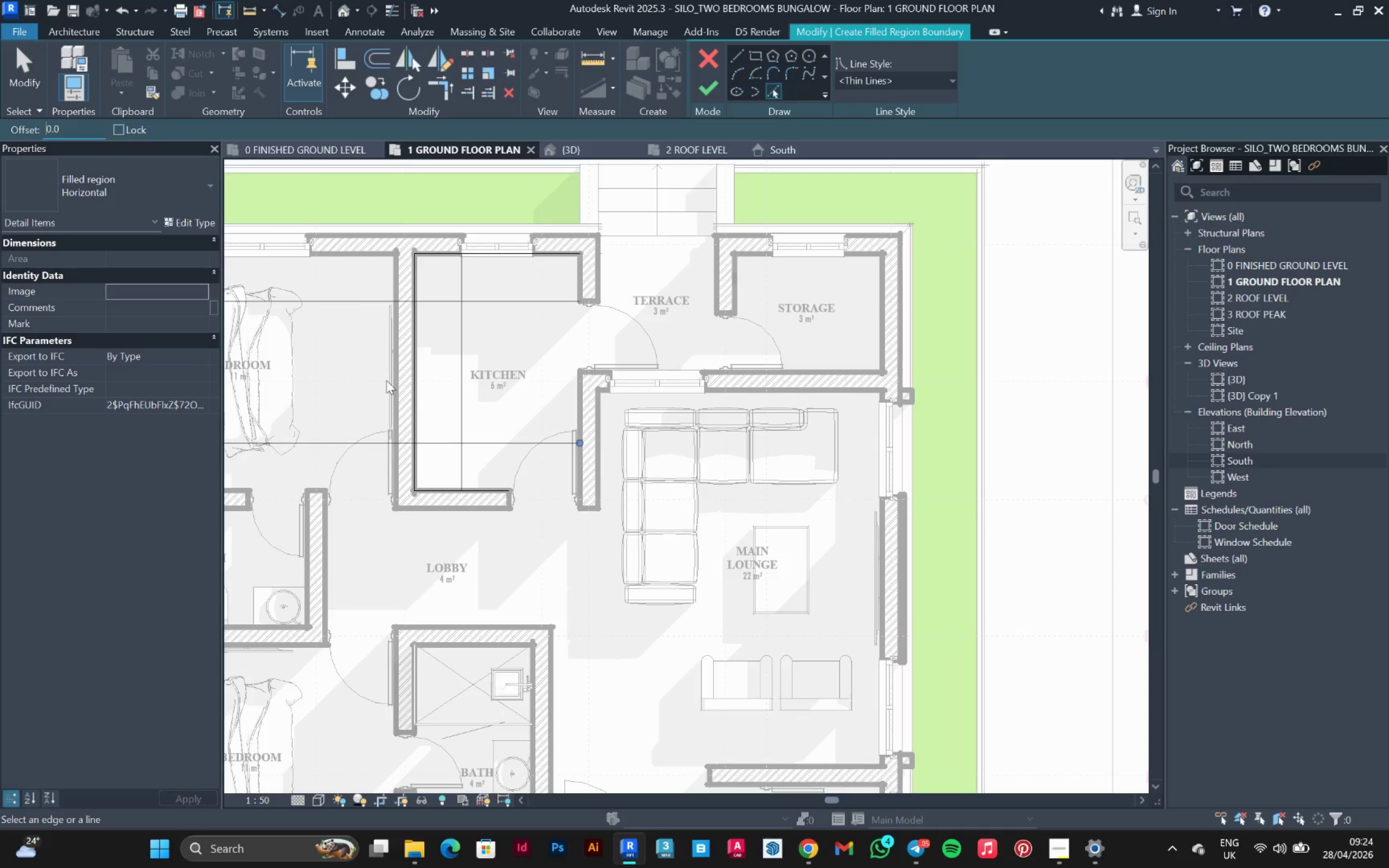 
scroll: coordinate [493, 487], scroll_direction: up, amount: 3.0
 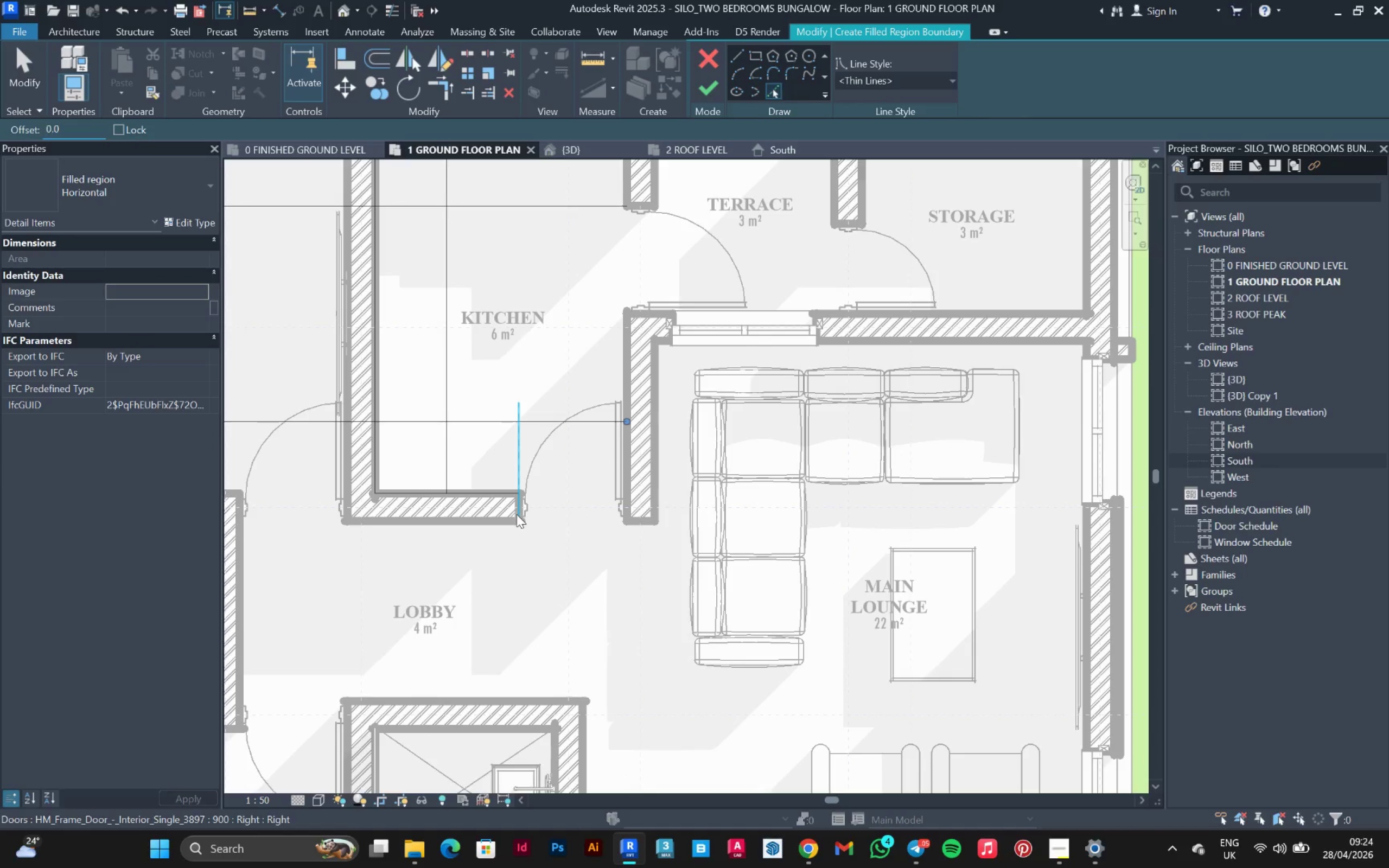 
scroll: coordinate [506, 511], scroll_direction: down, amount: 3.0
 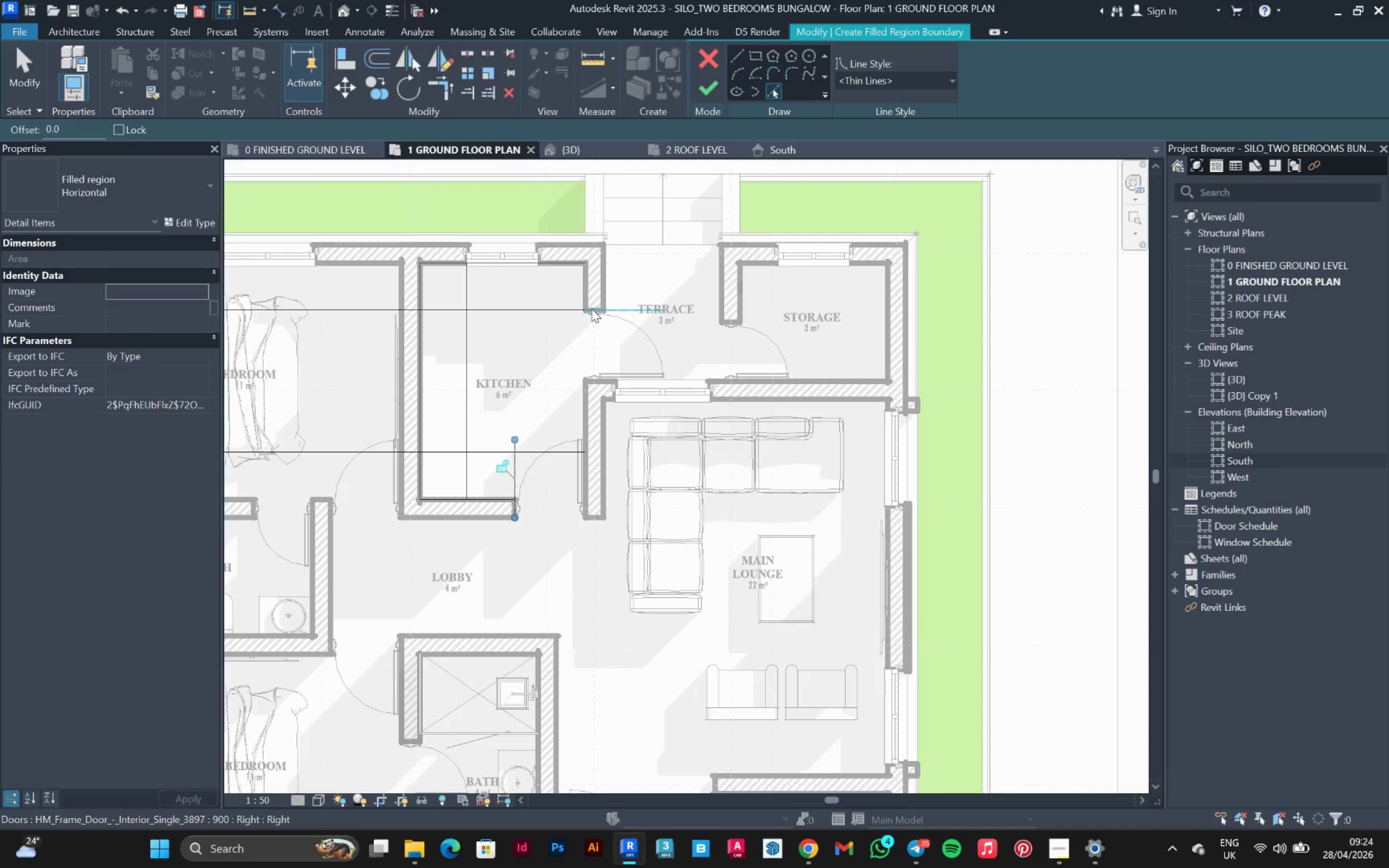 
left_click([580, 289])
 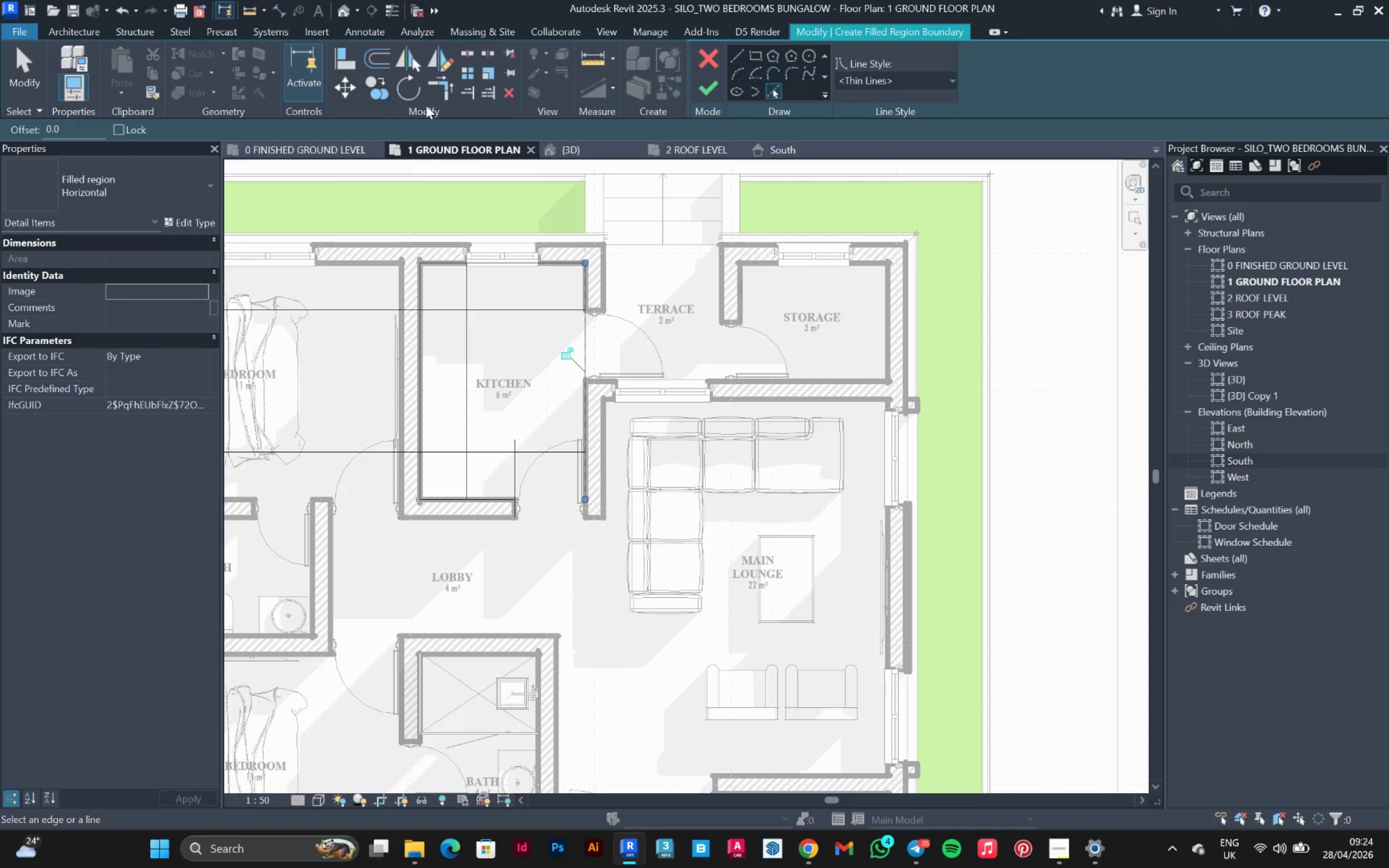 
left_click([442, 91])
 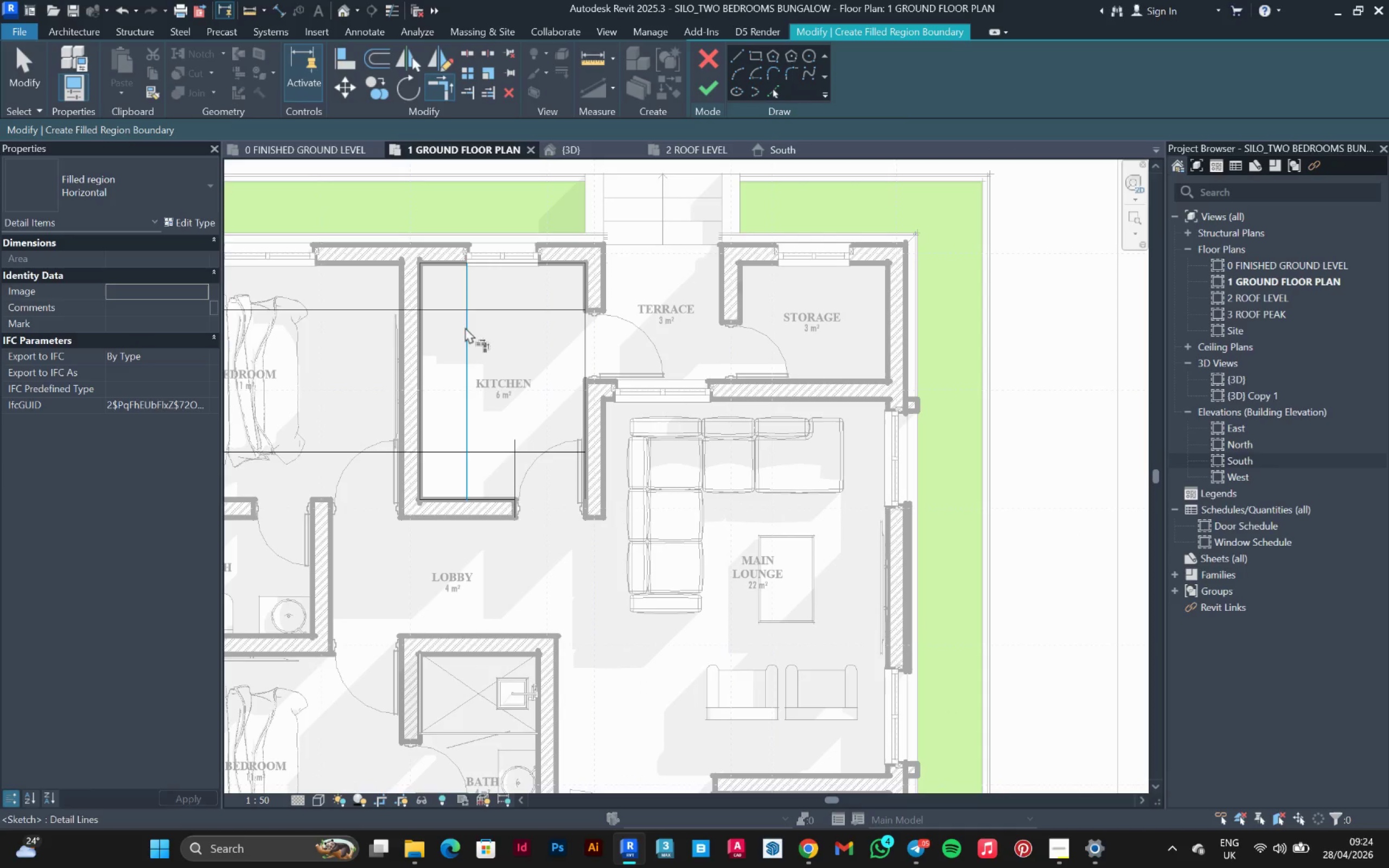 
double_click([478, 302])
 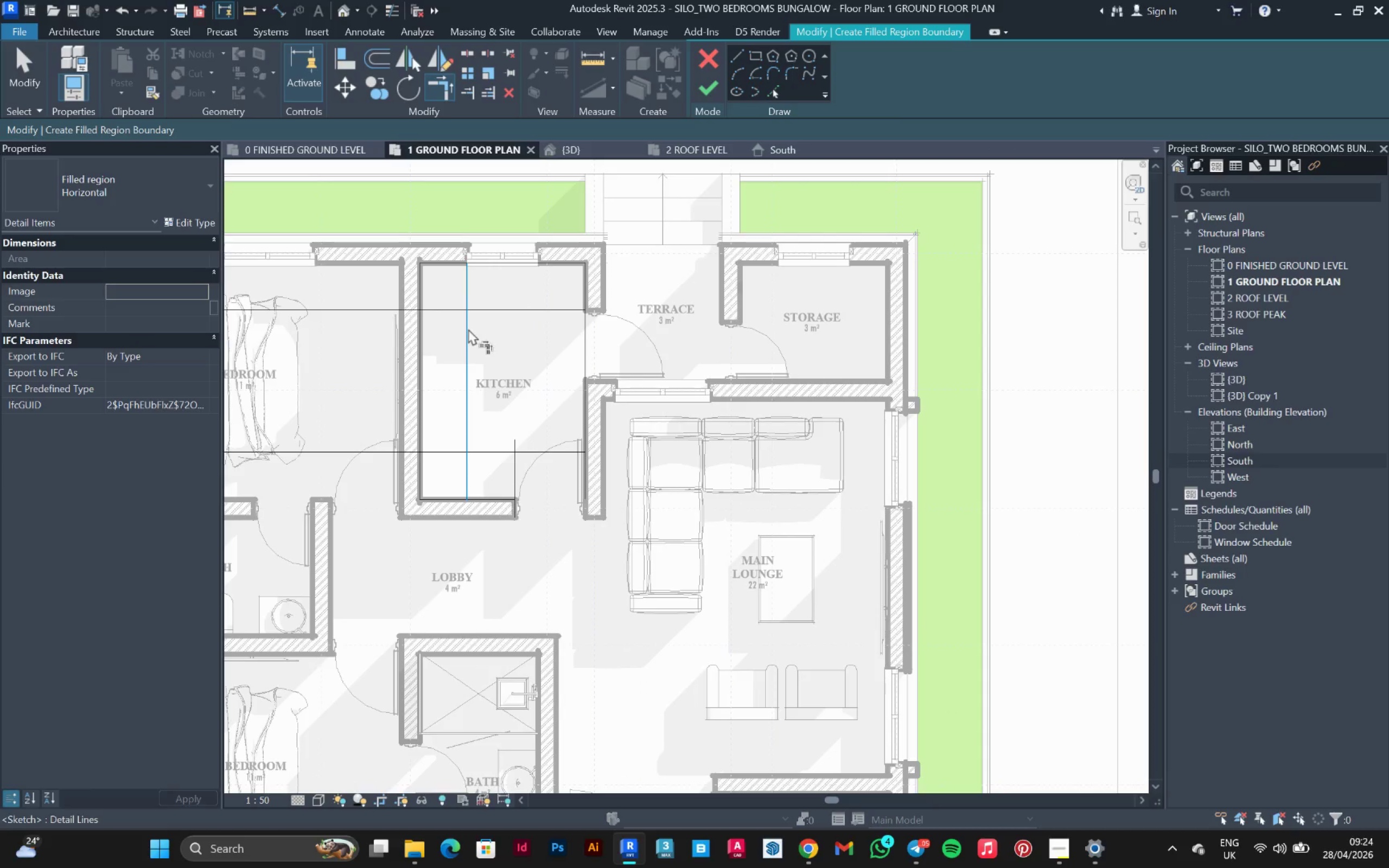 
left_click_drag(start_coordinate=[472, 313], to_coordinate=[477, 312])
 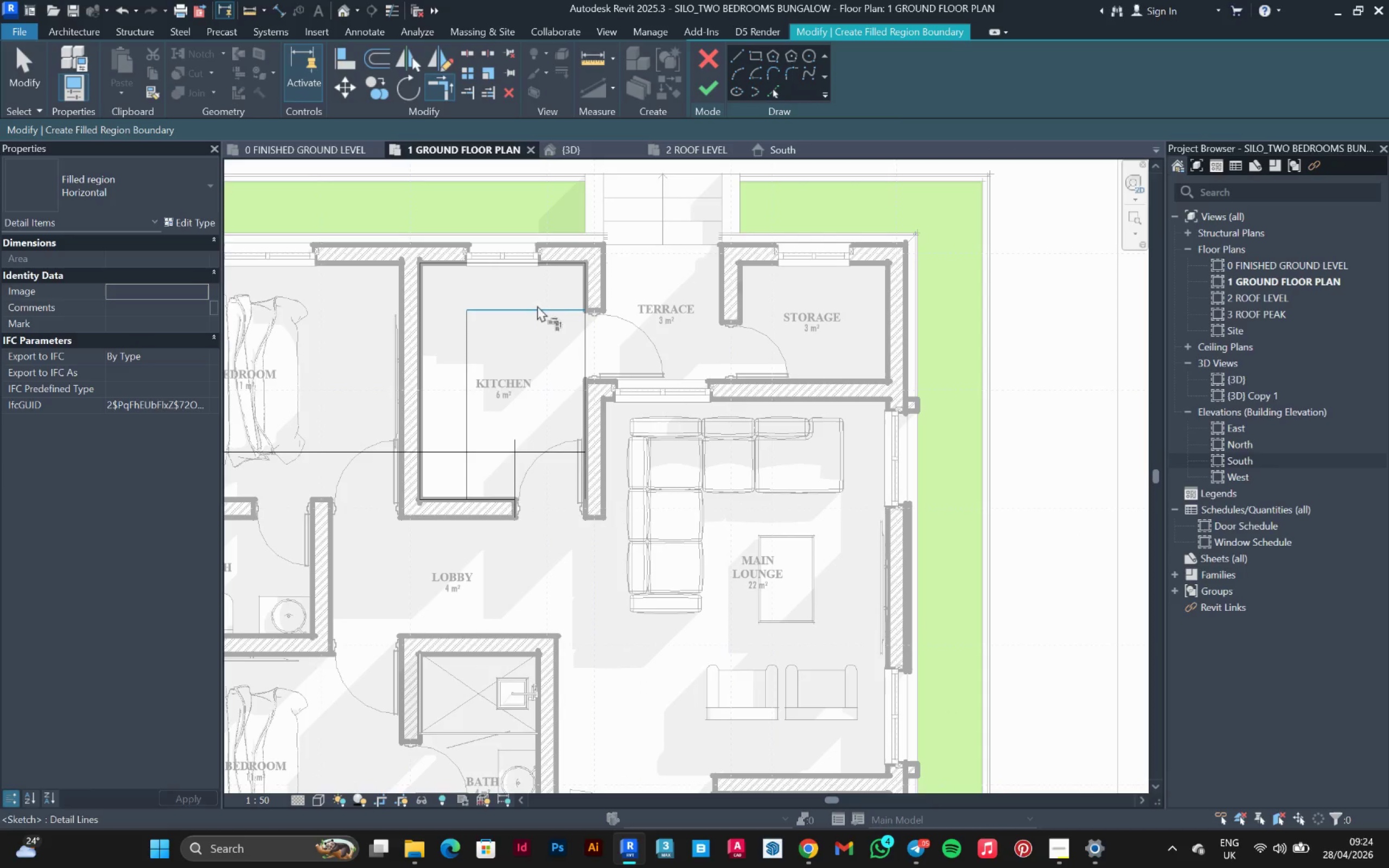 
left_click_drag(start_coordinate=[538, 307], to_coordinate=[544, 307])
 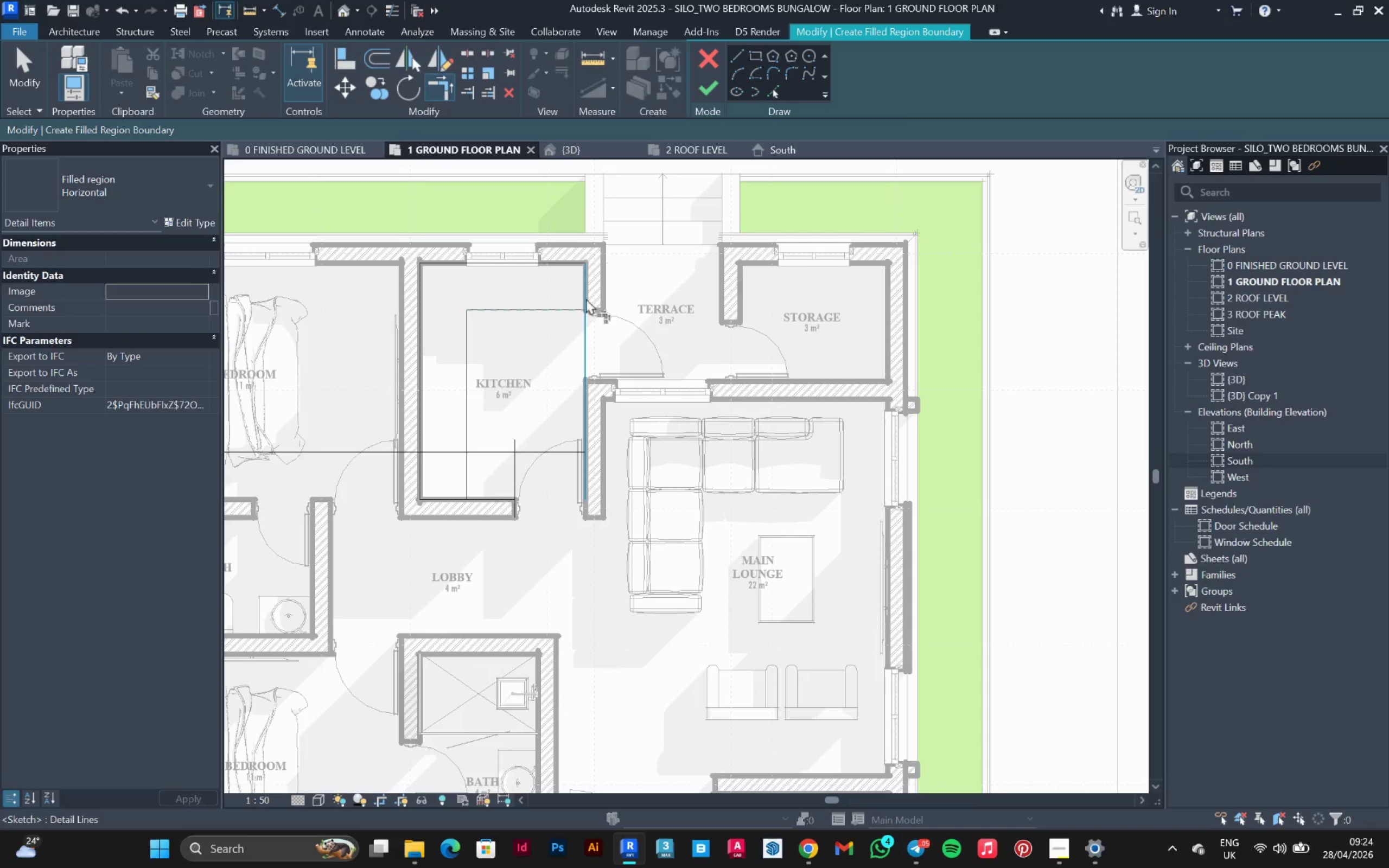 
left_click([585, 298])
 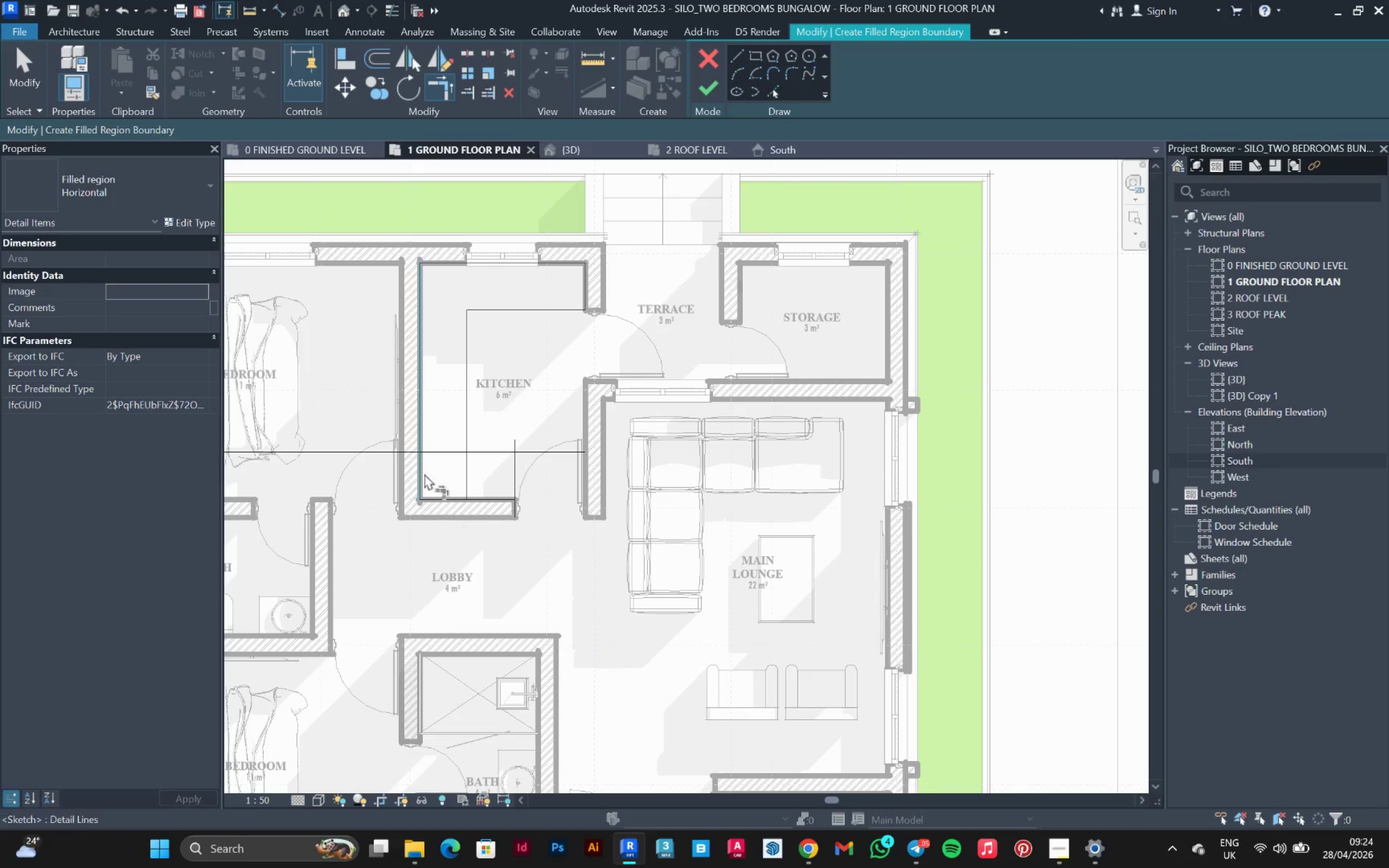 
left_click([460, 452])
 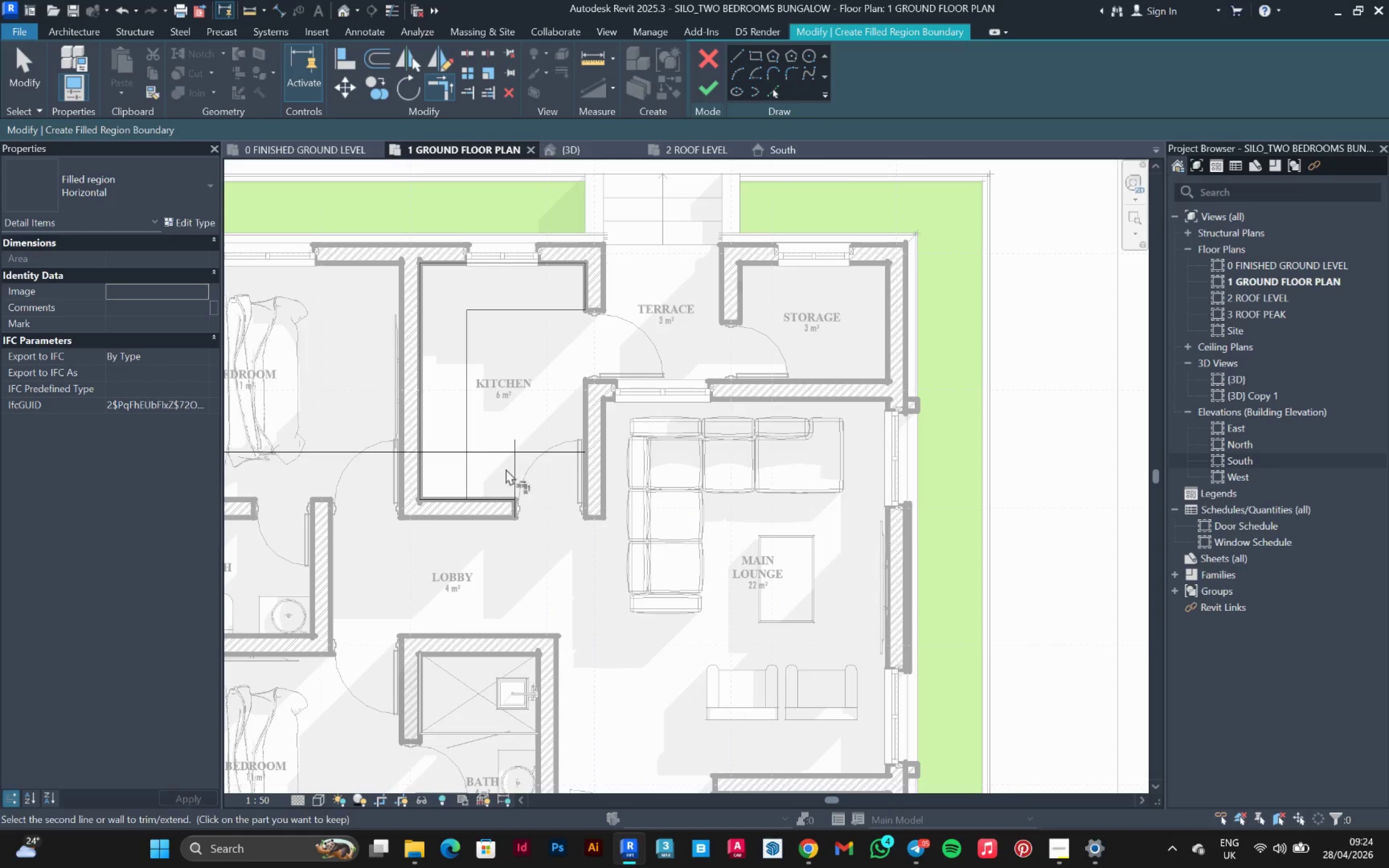 
left_click([509, 473])
 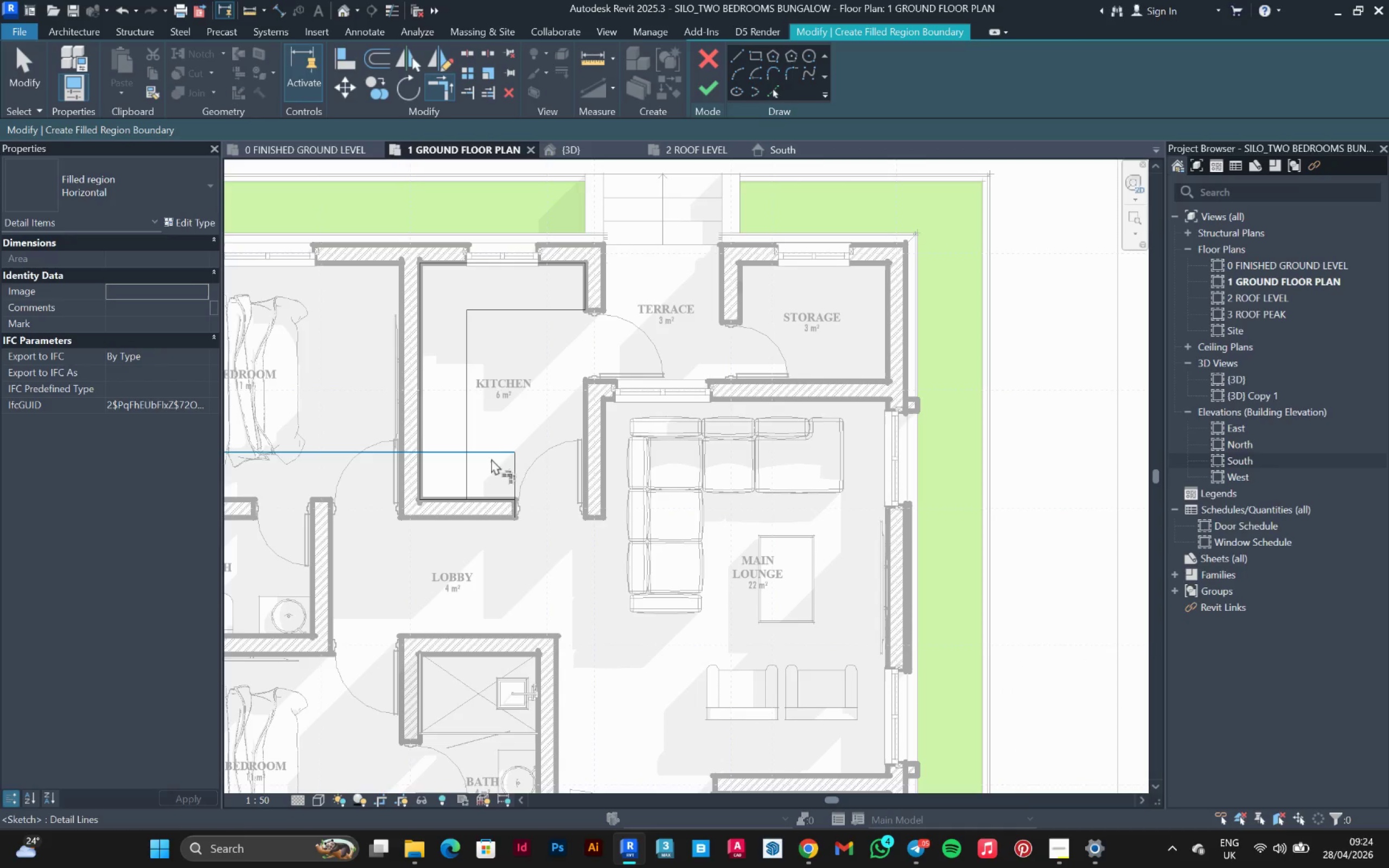 
left_click([490, 452])
 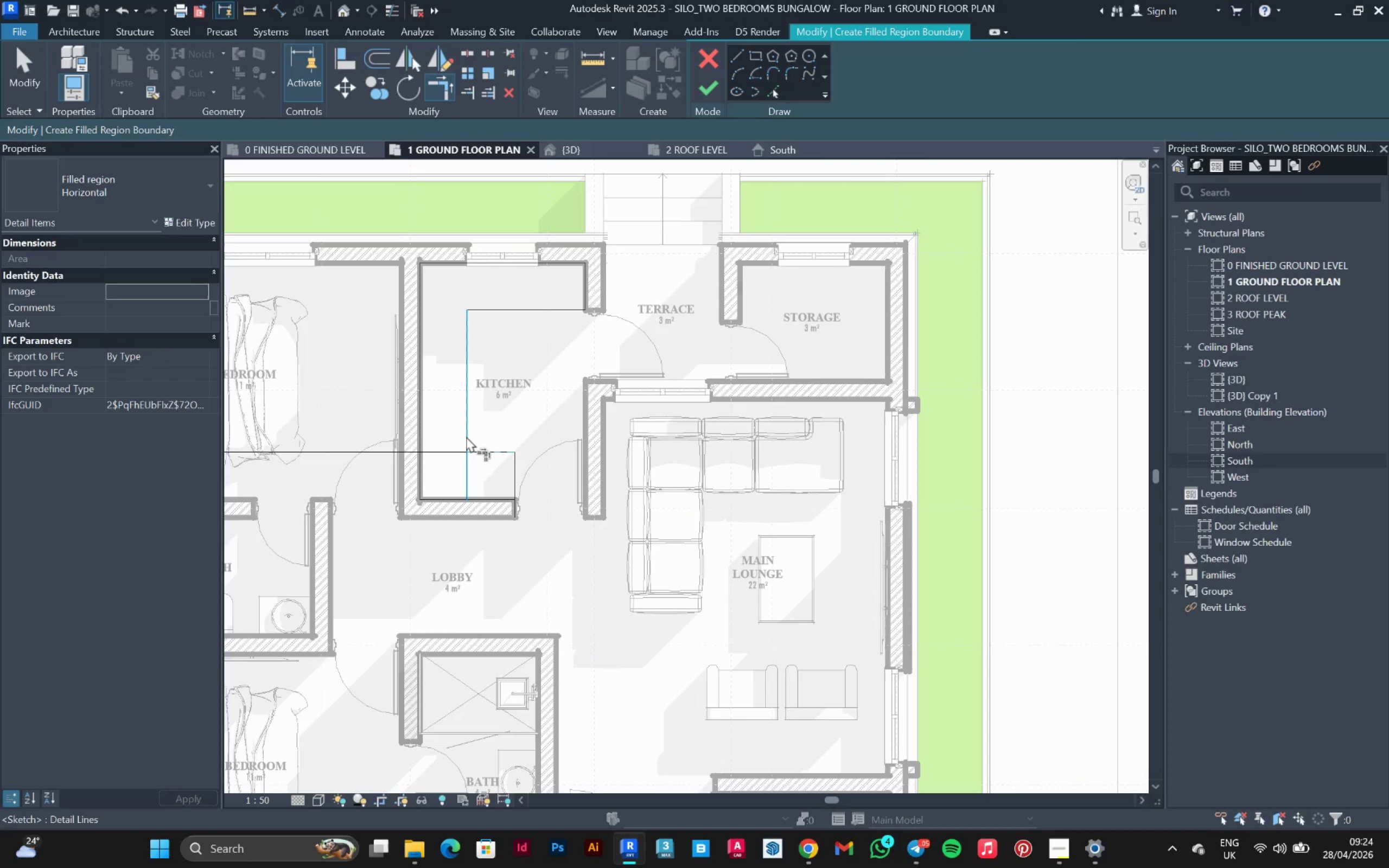 
left_click([466, 436])
 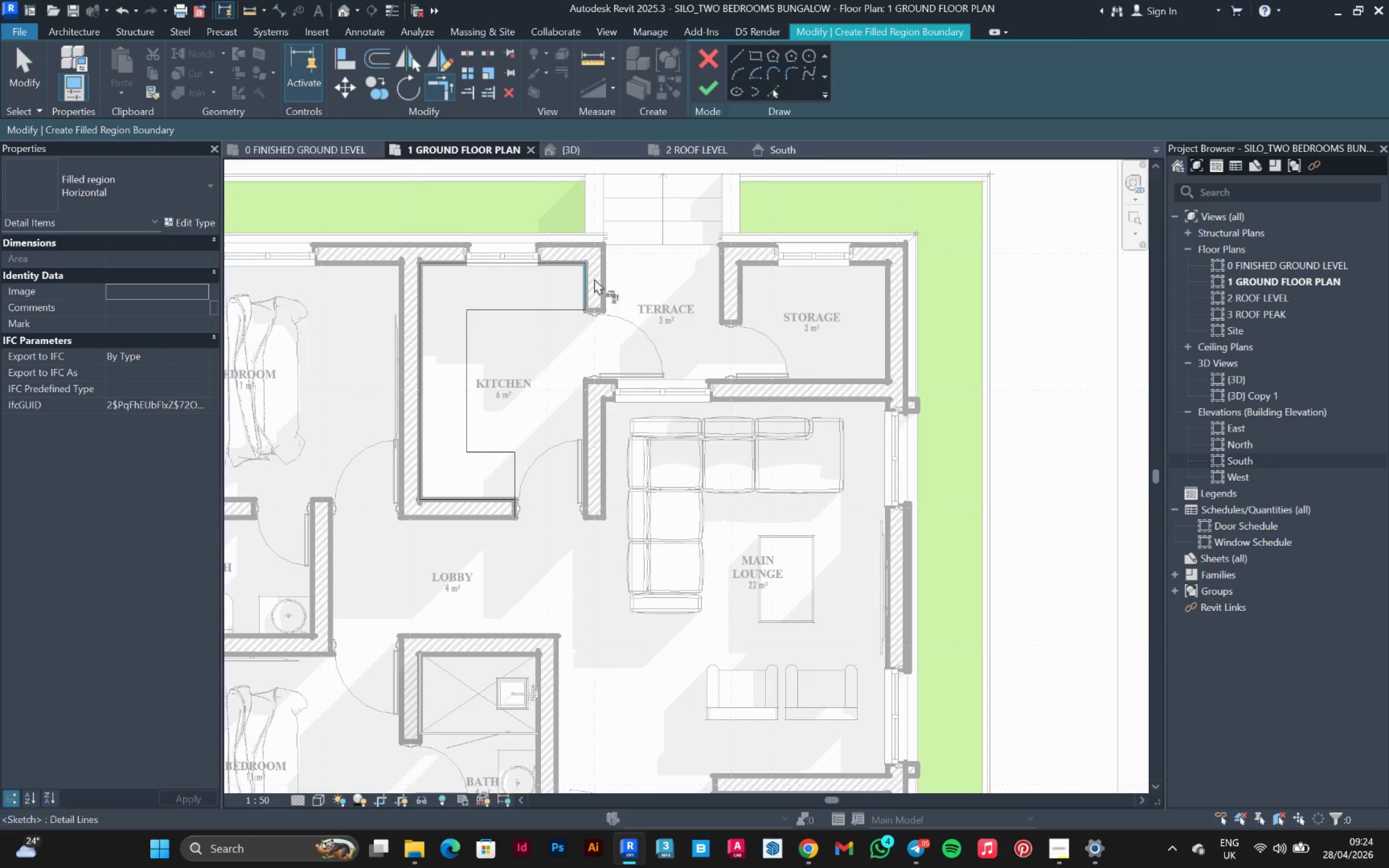 
key(Escape)
 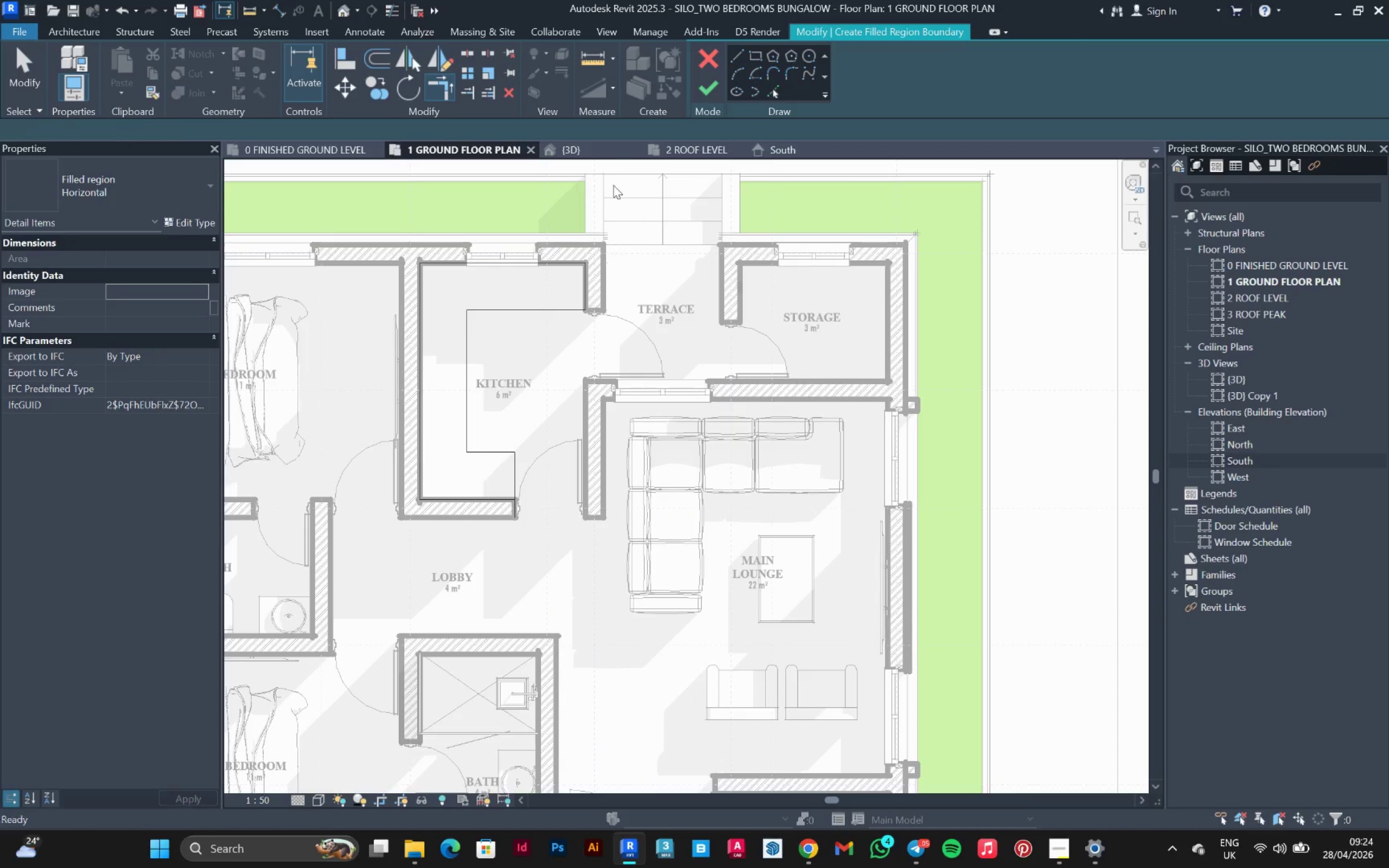 
key(Escape)
 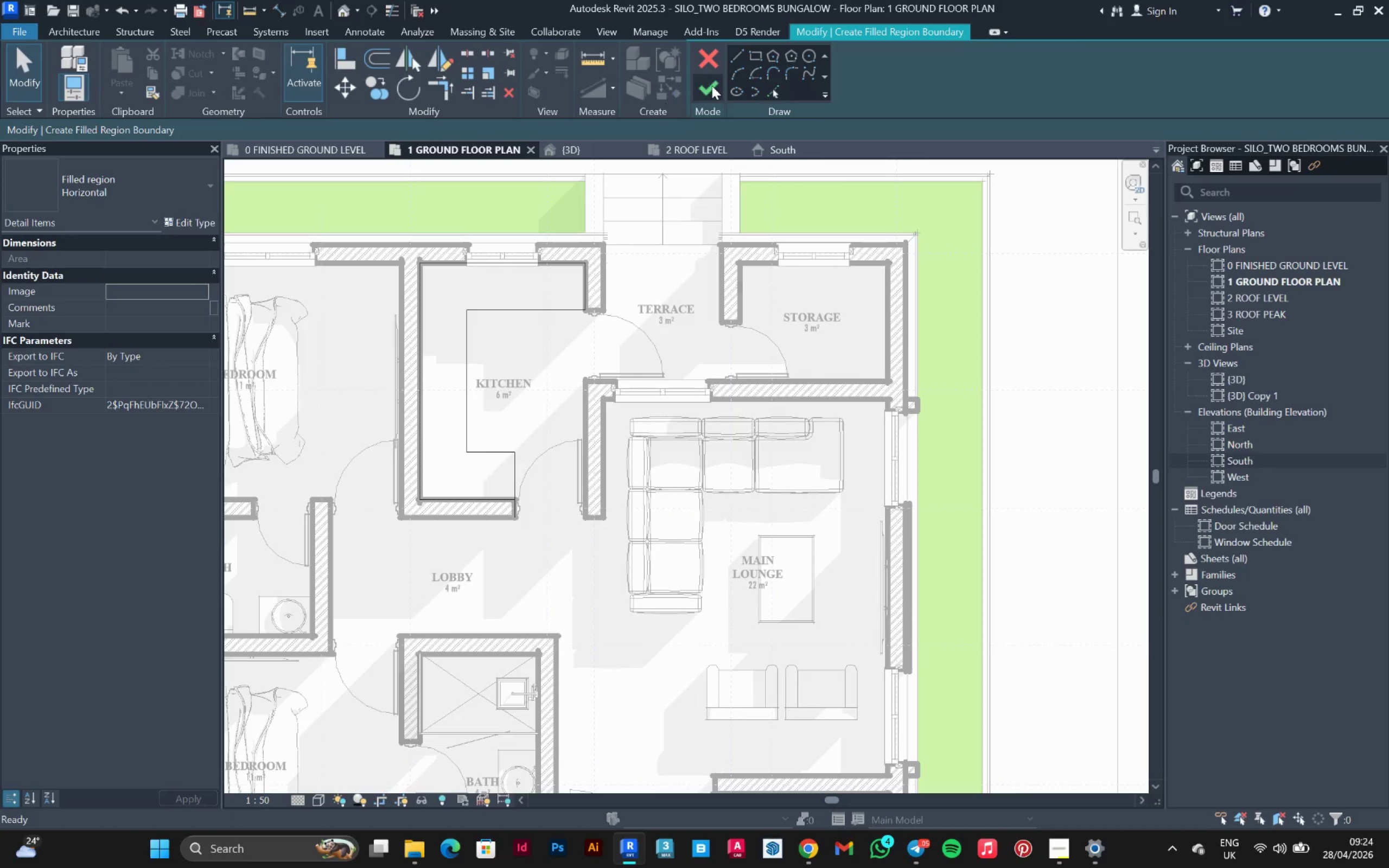 
left_click([712, 86])
 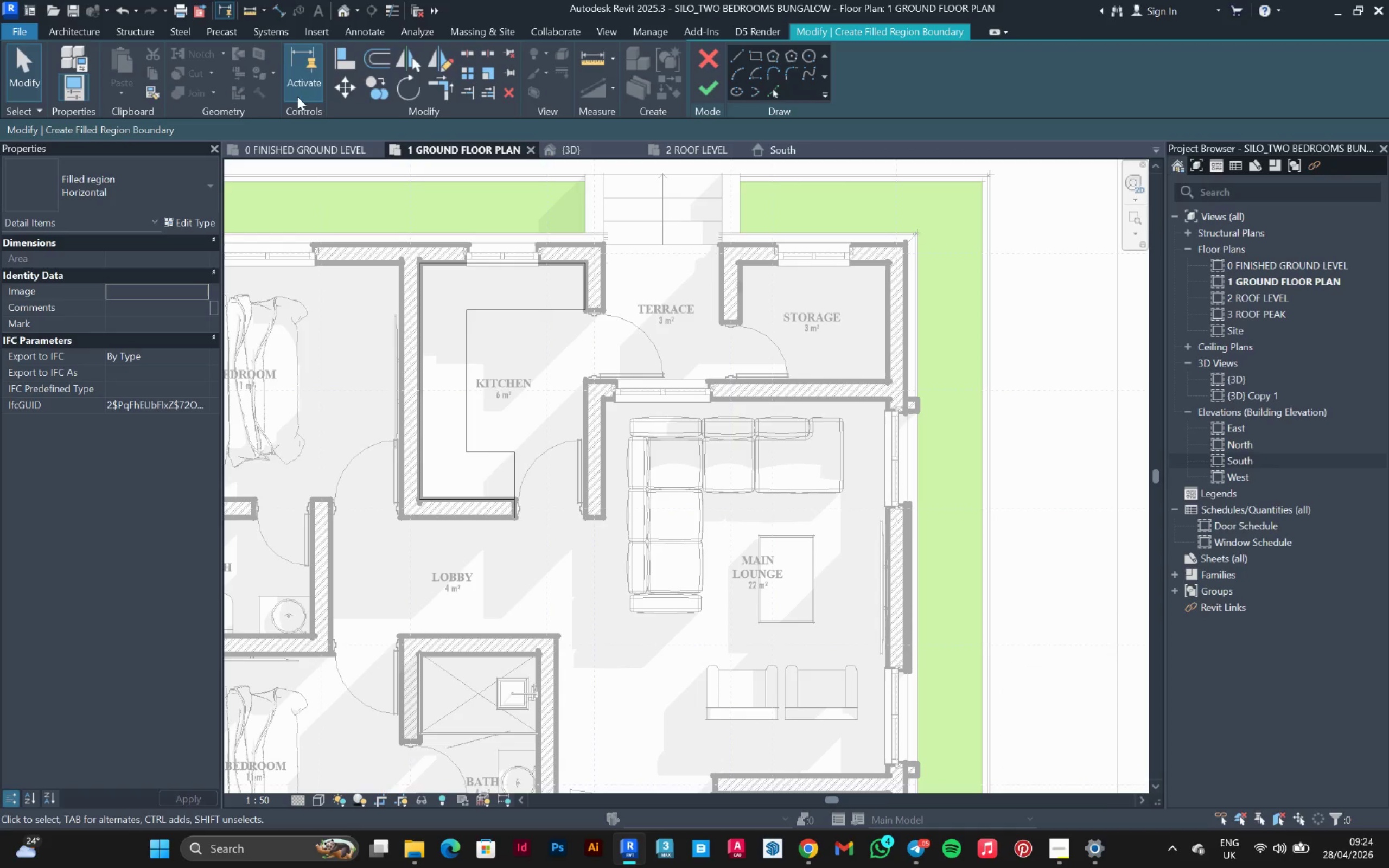 
left_click([441, 93])
 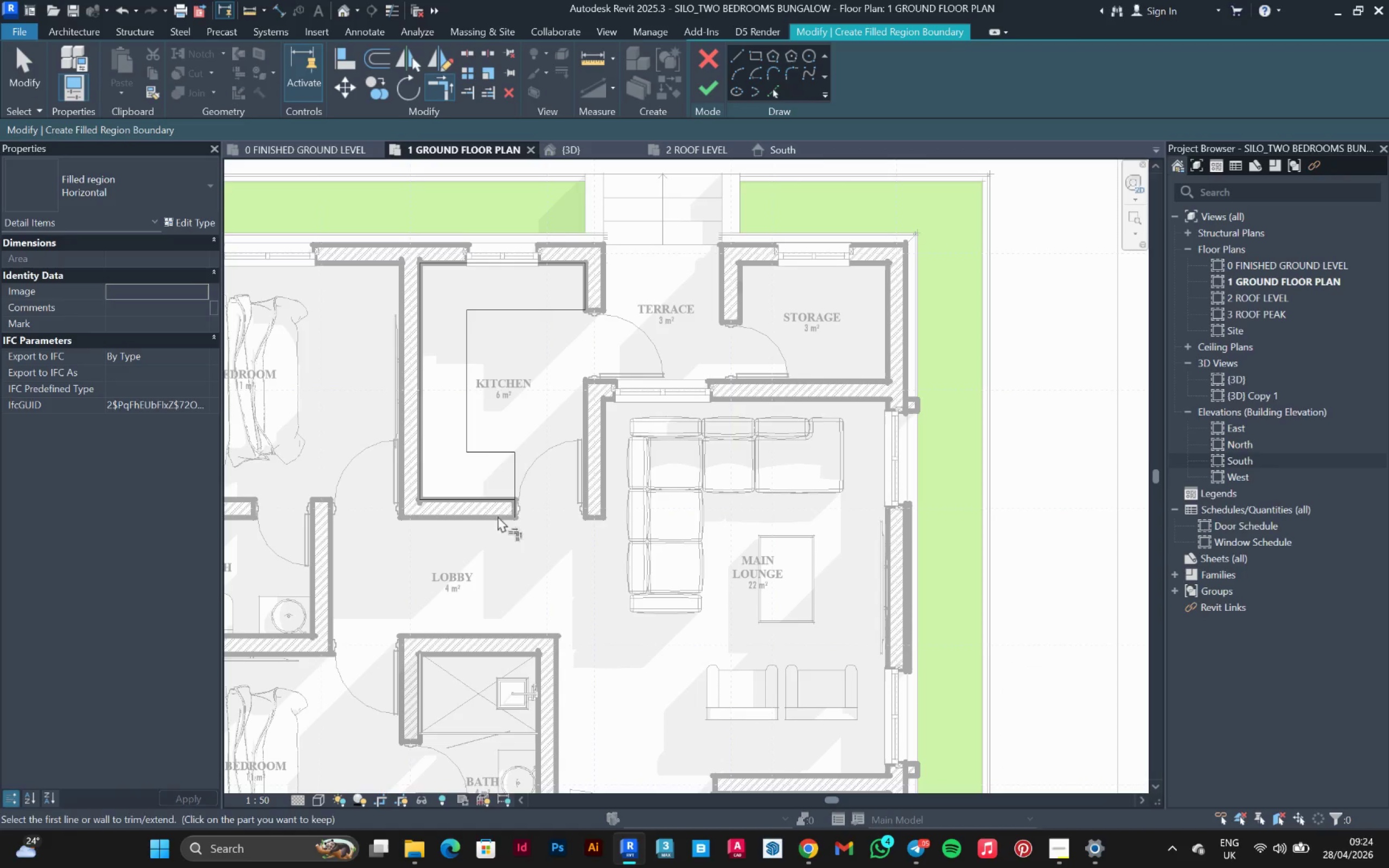 
left_click_drag(start_coordinate=[498, 499], to_coordinate=[502, 497])
 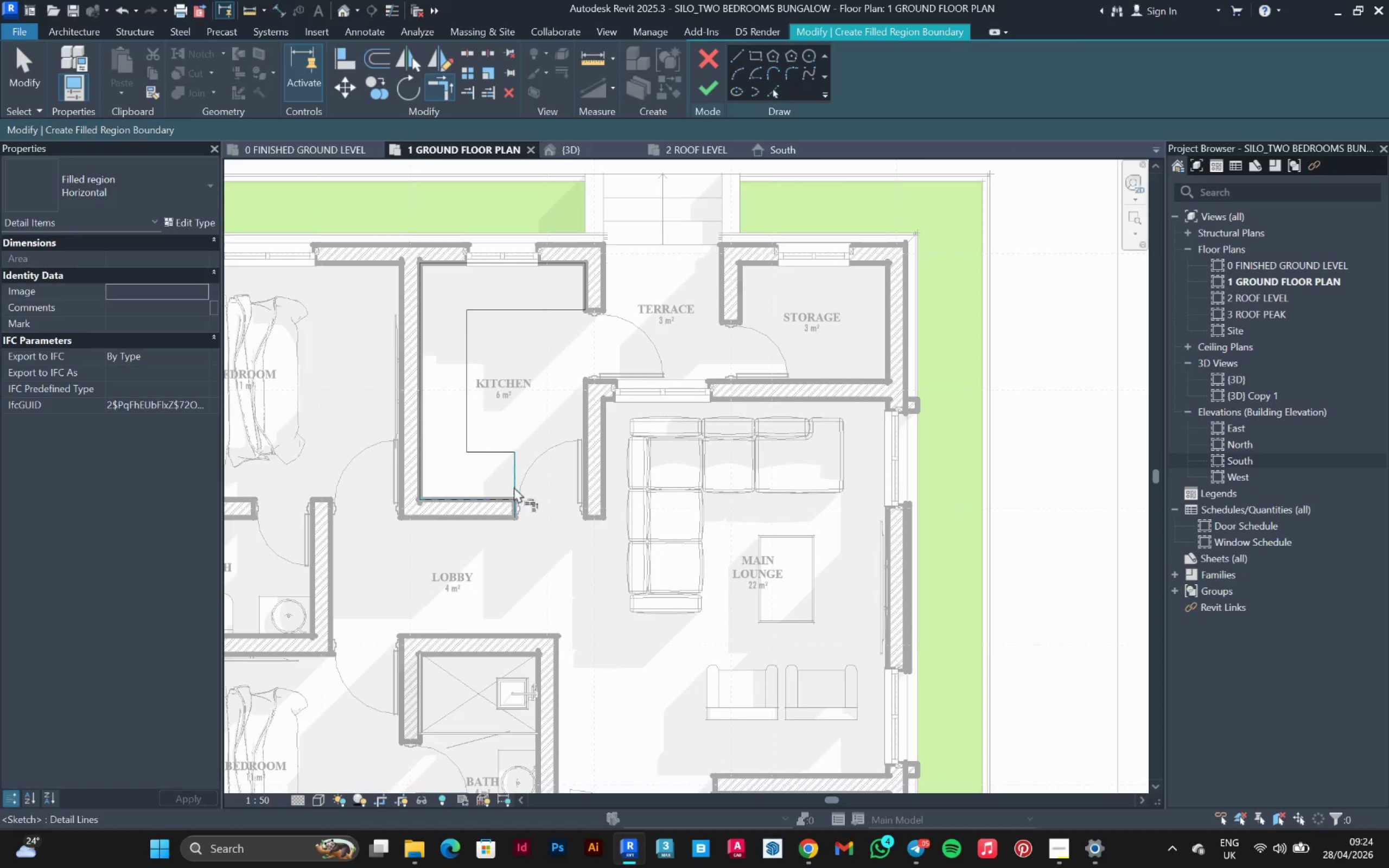 
left_click([514, 486])
 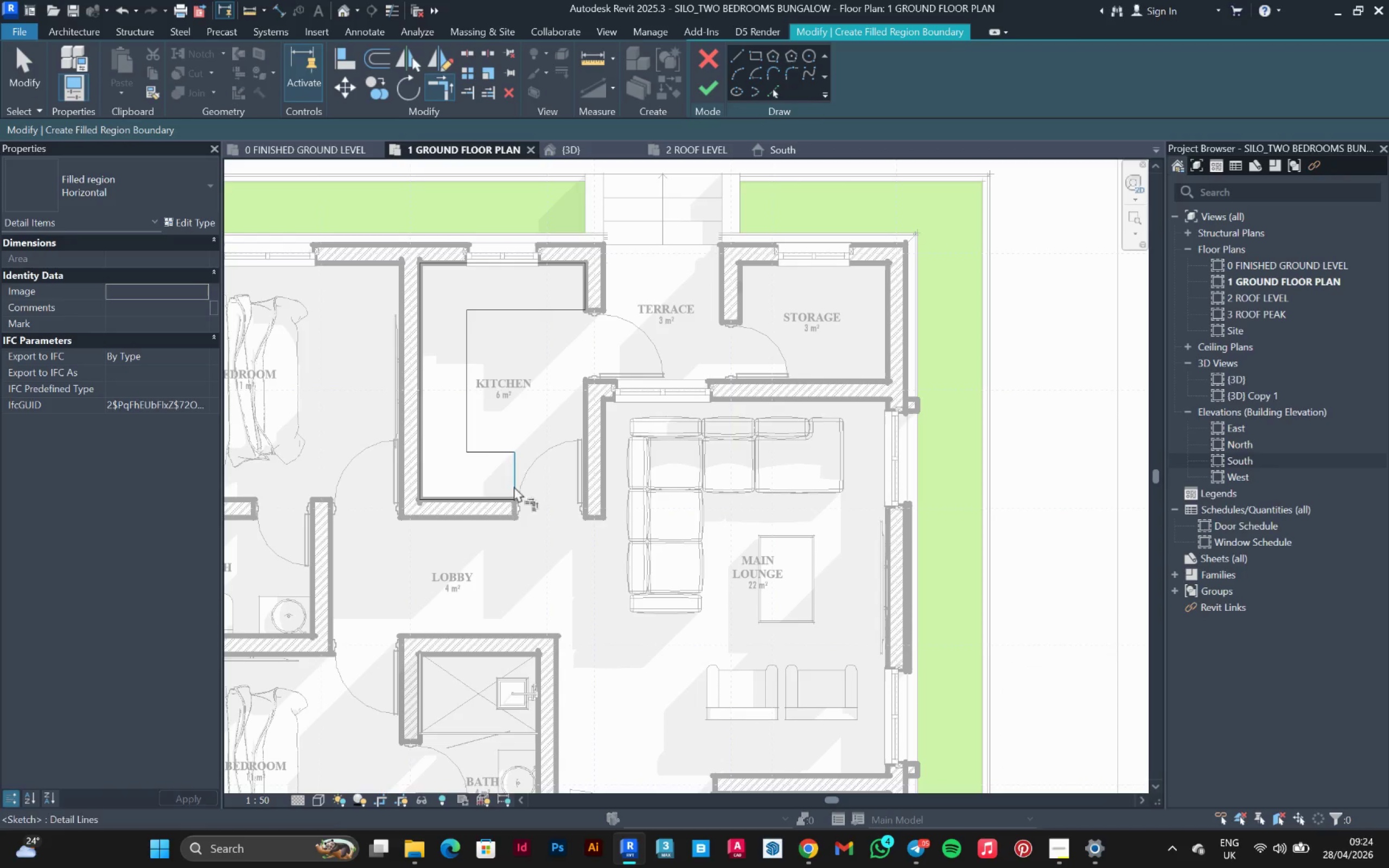 
key(Escape)
 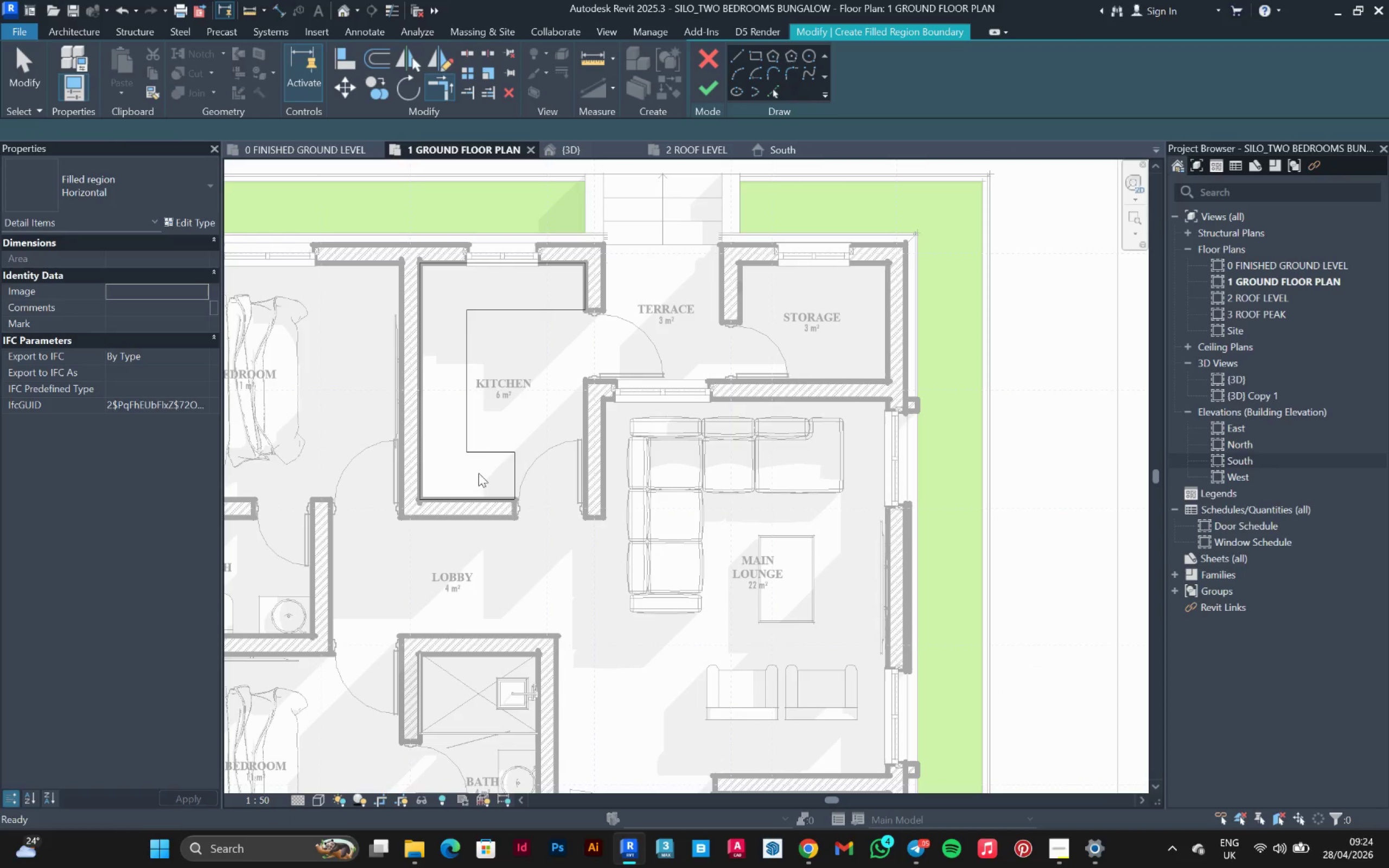 
key(Escape)
 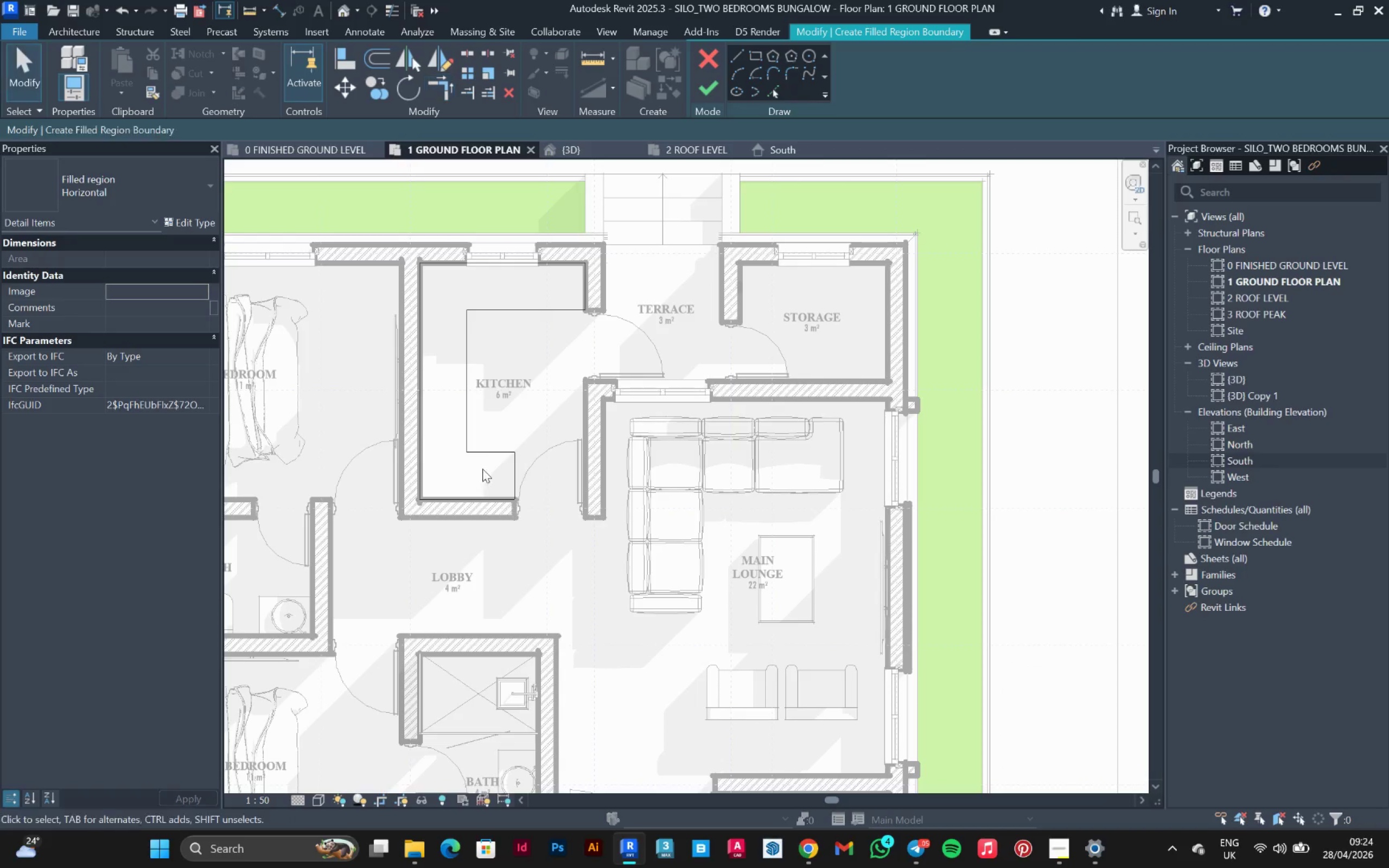 
scroll: coordinate [526, 440], scroll_direction: down, amount: 4.0
 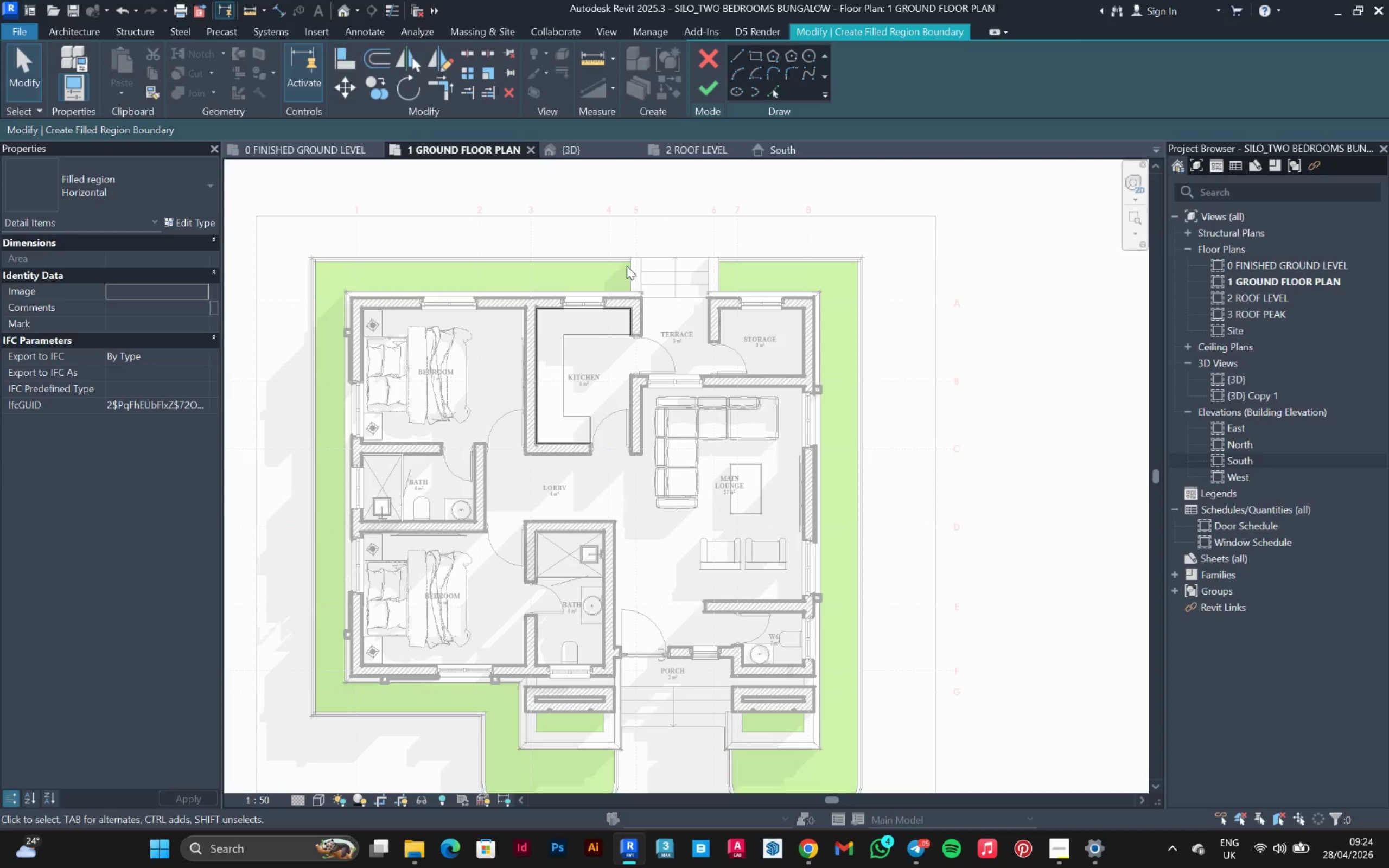 
left_click([700, 86])
 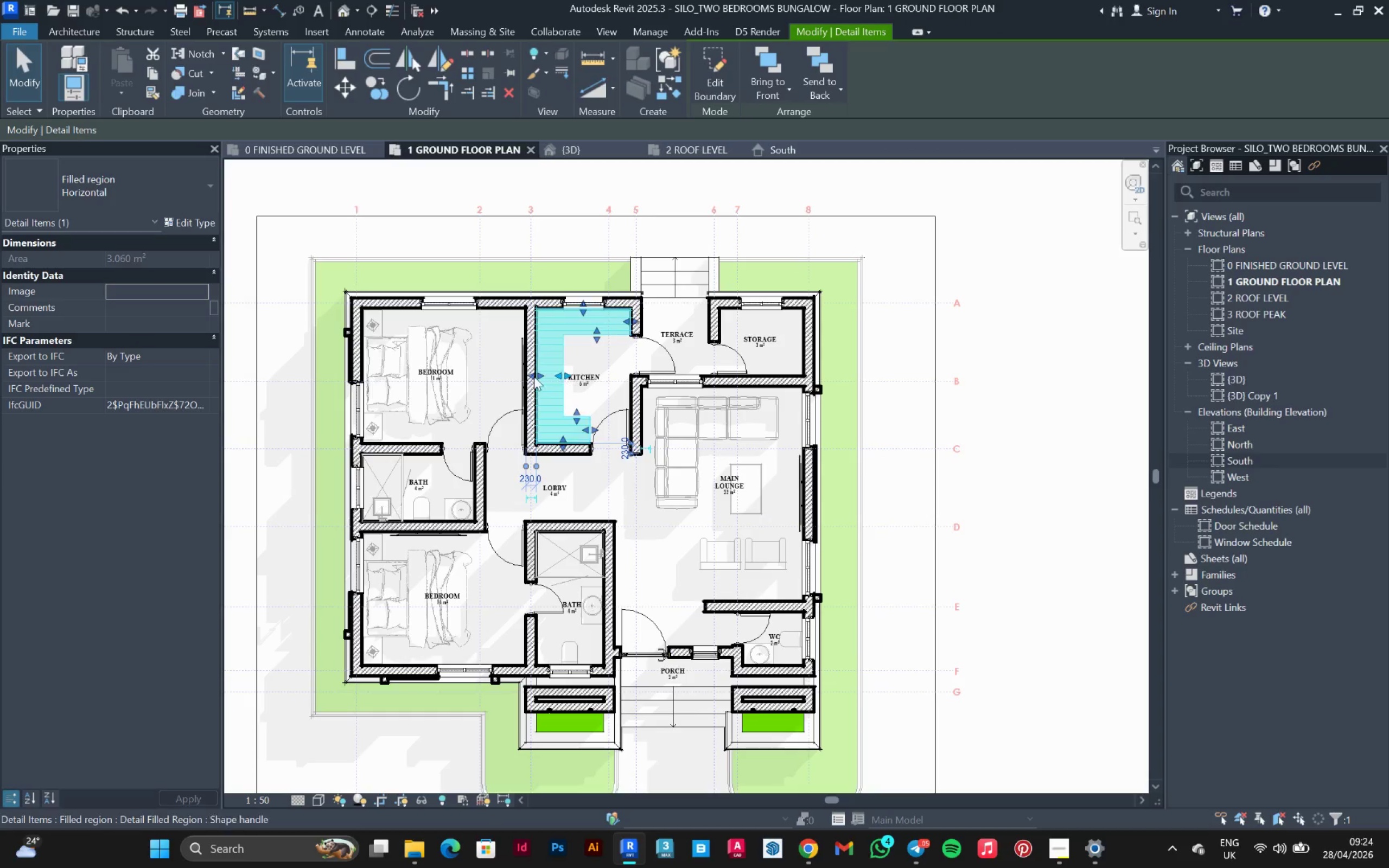 
left_click([135, 173])
 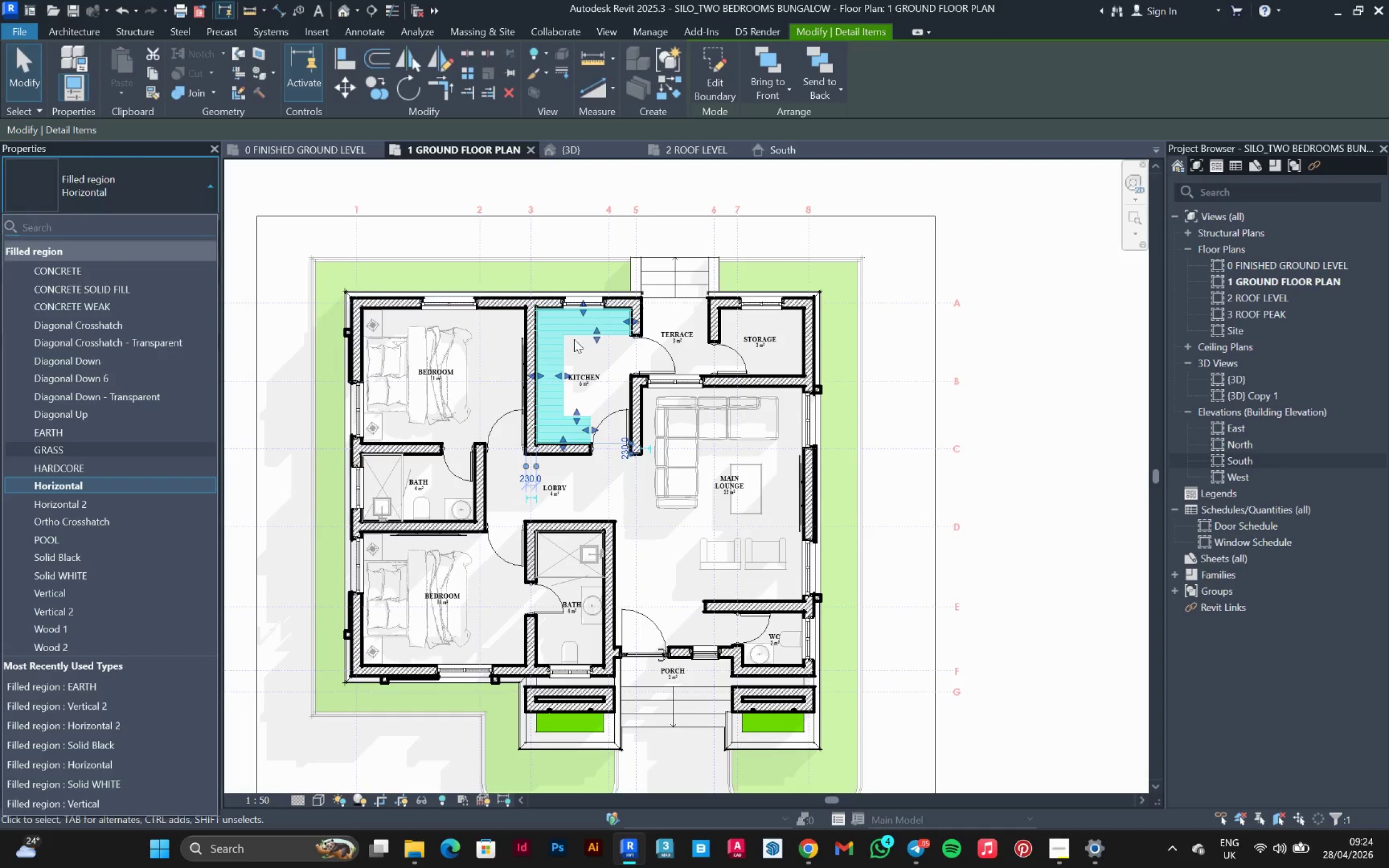 
right_click([568, 330])
 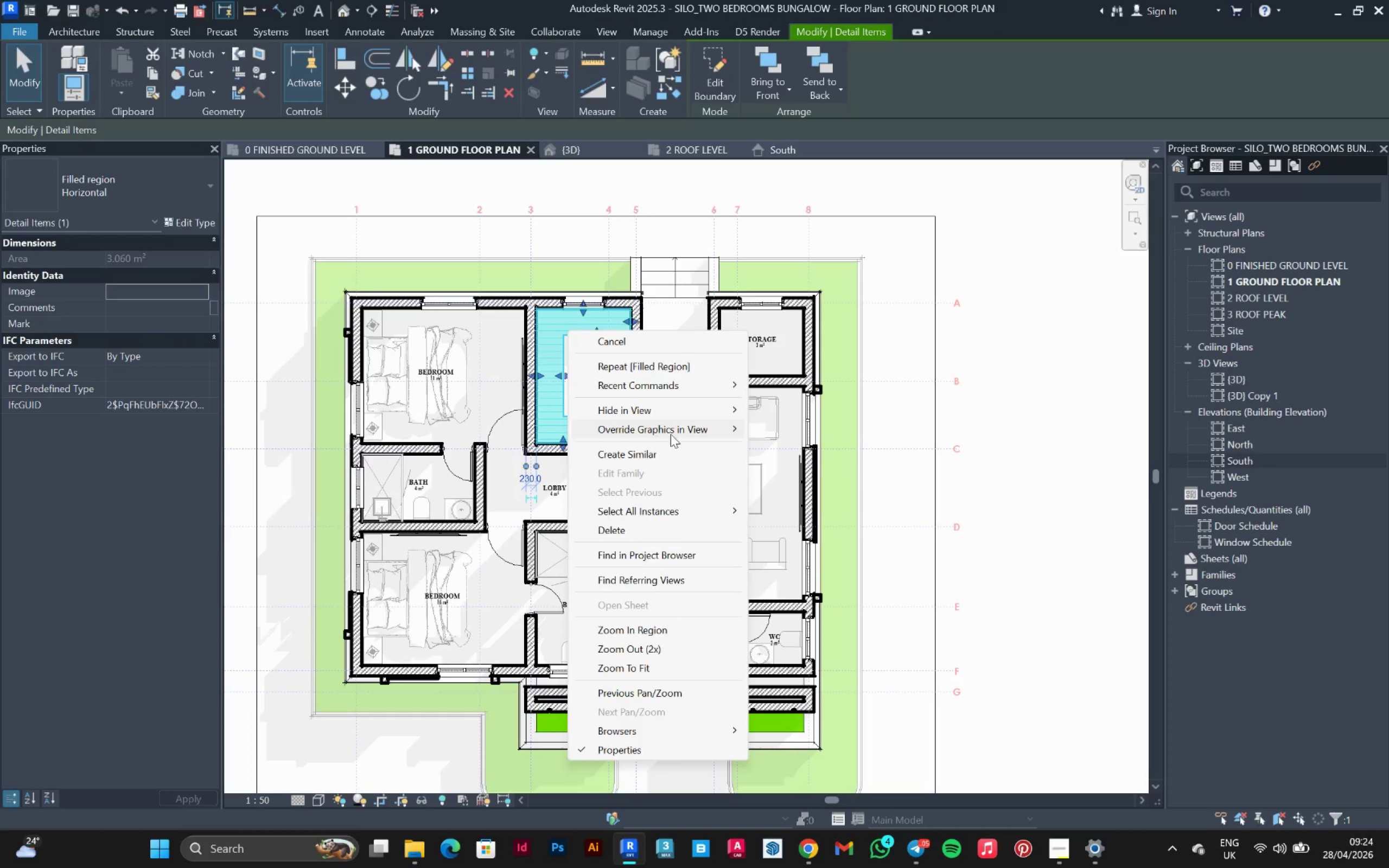 
left_click([828, 435])
 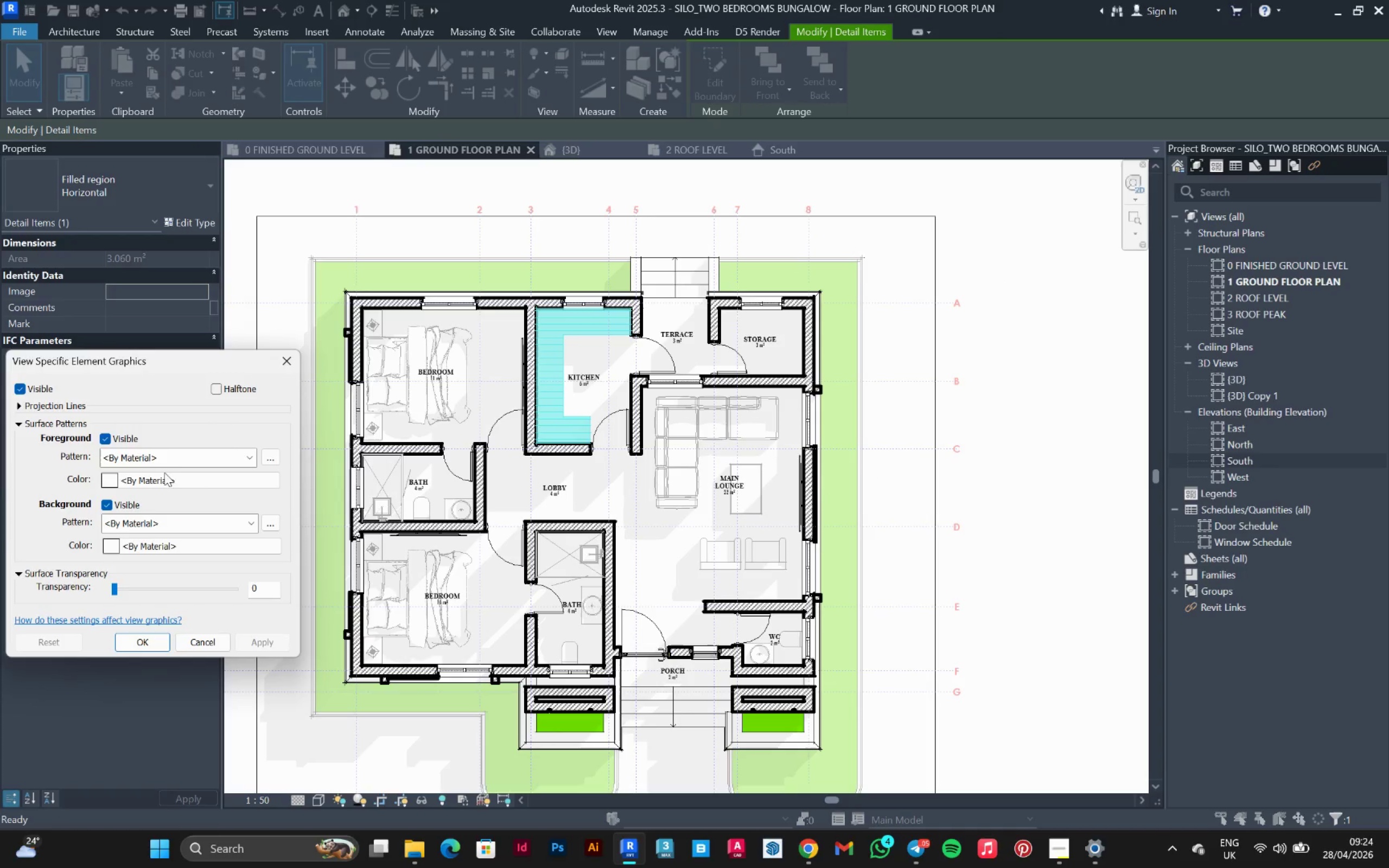 
left_click([230, 451])
 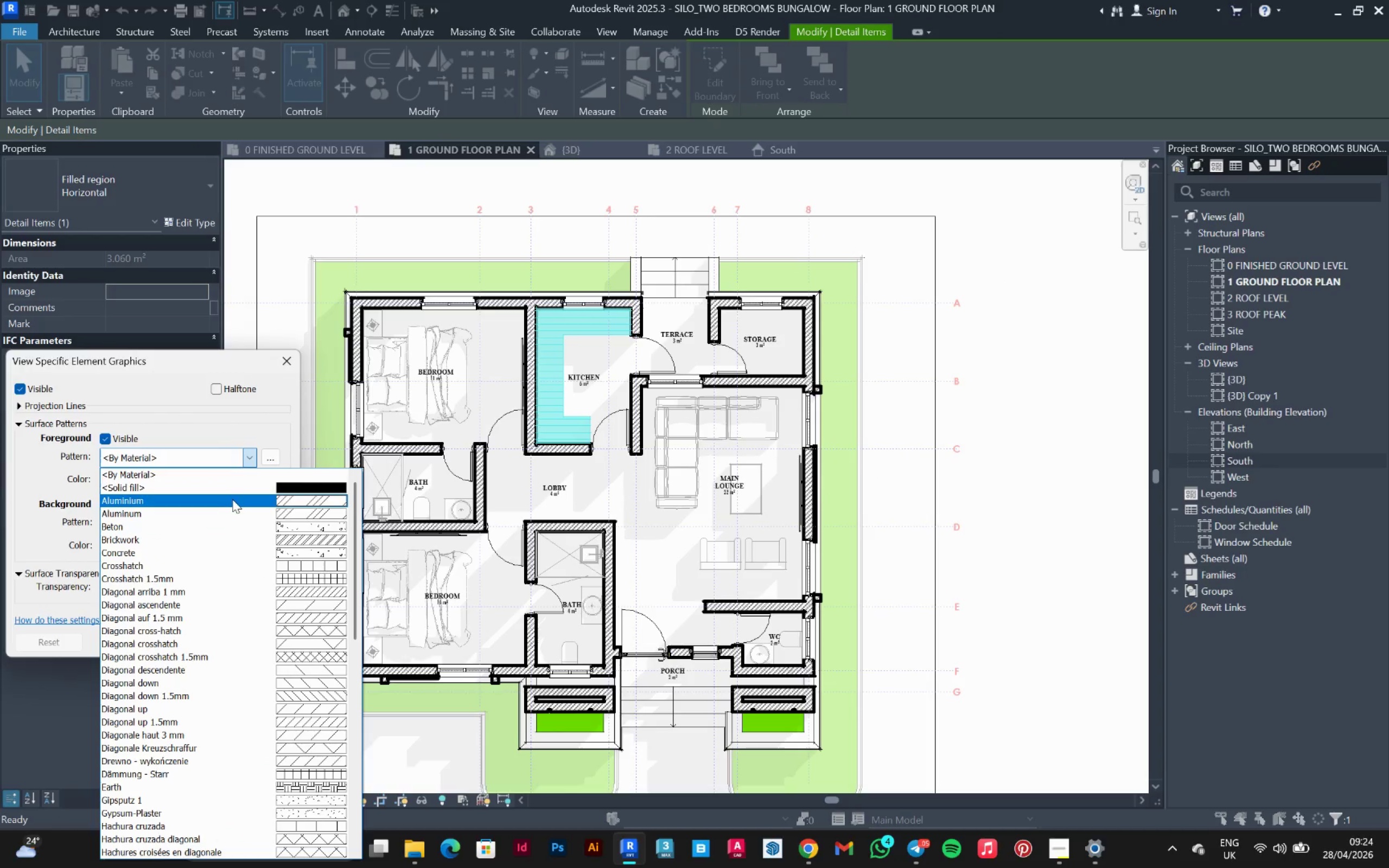 
left_click([236, 490])
 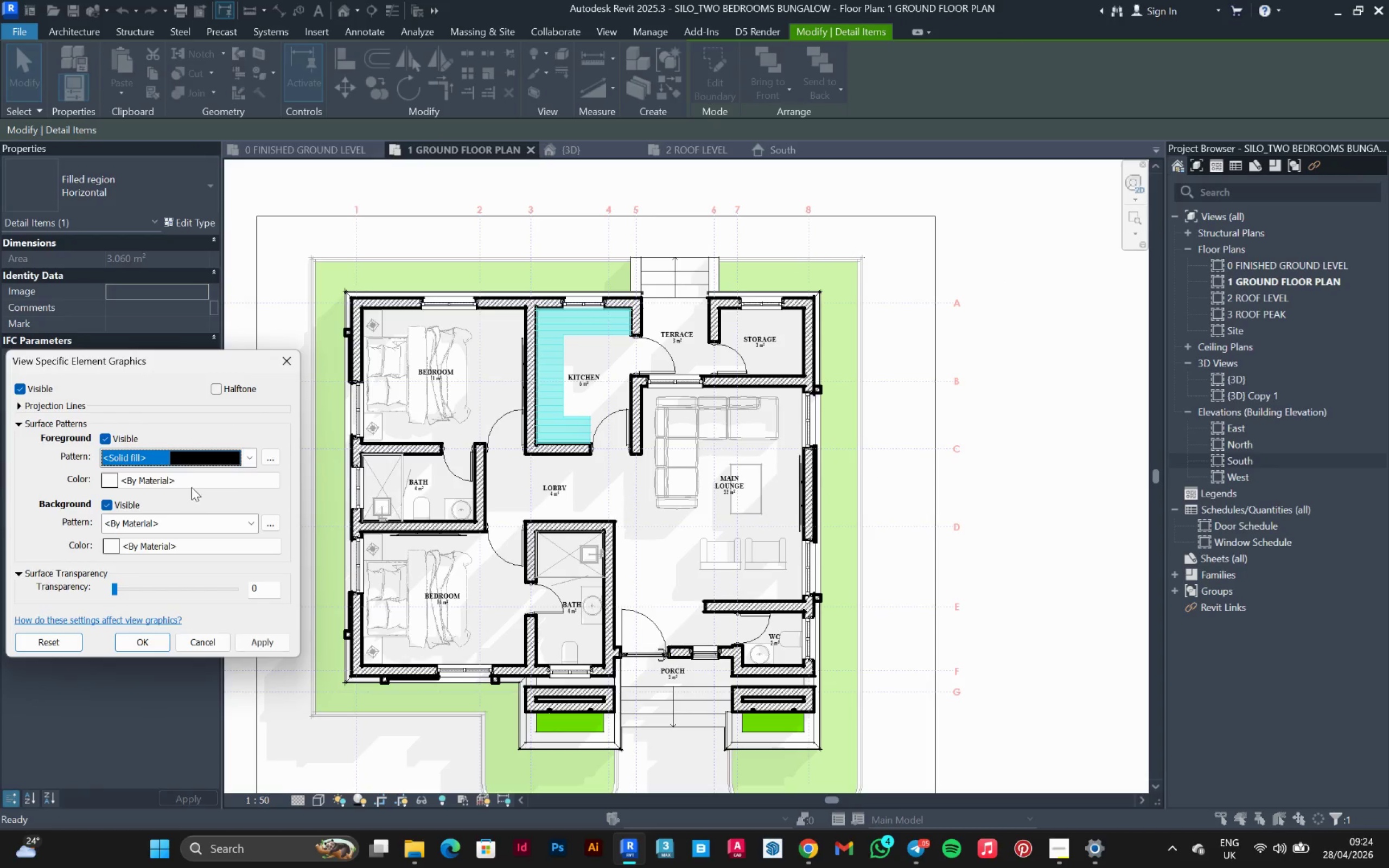 
left_click([192, 482])
 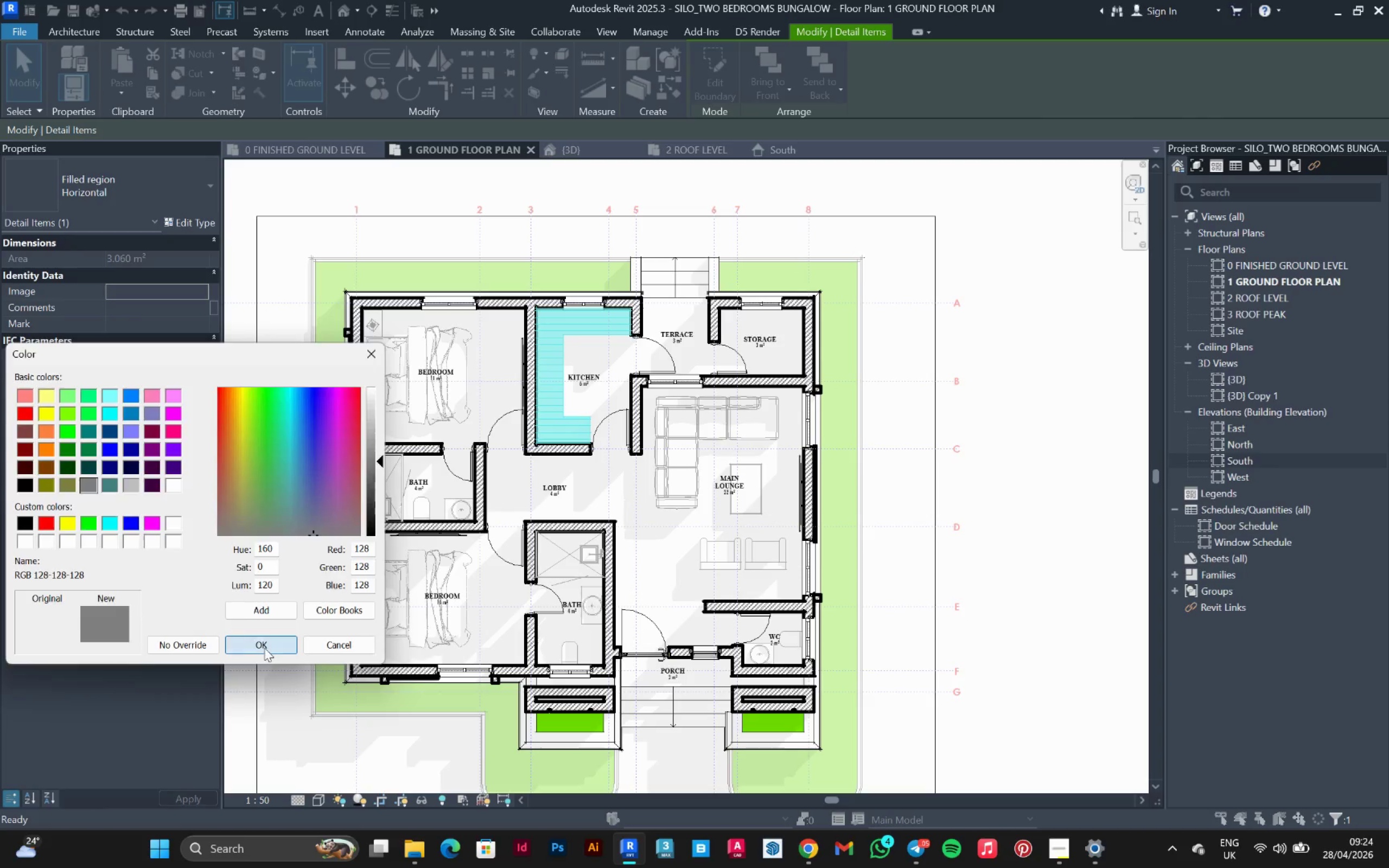 
left_click([262, 643])
 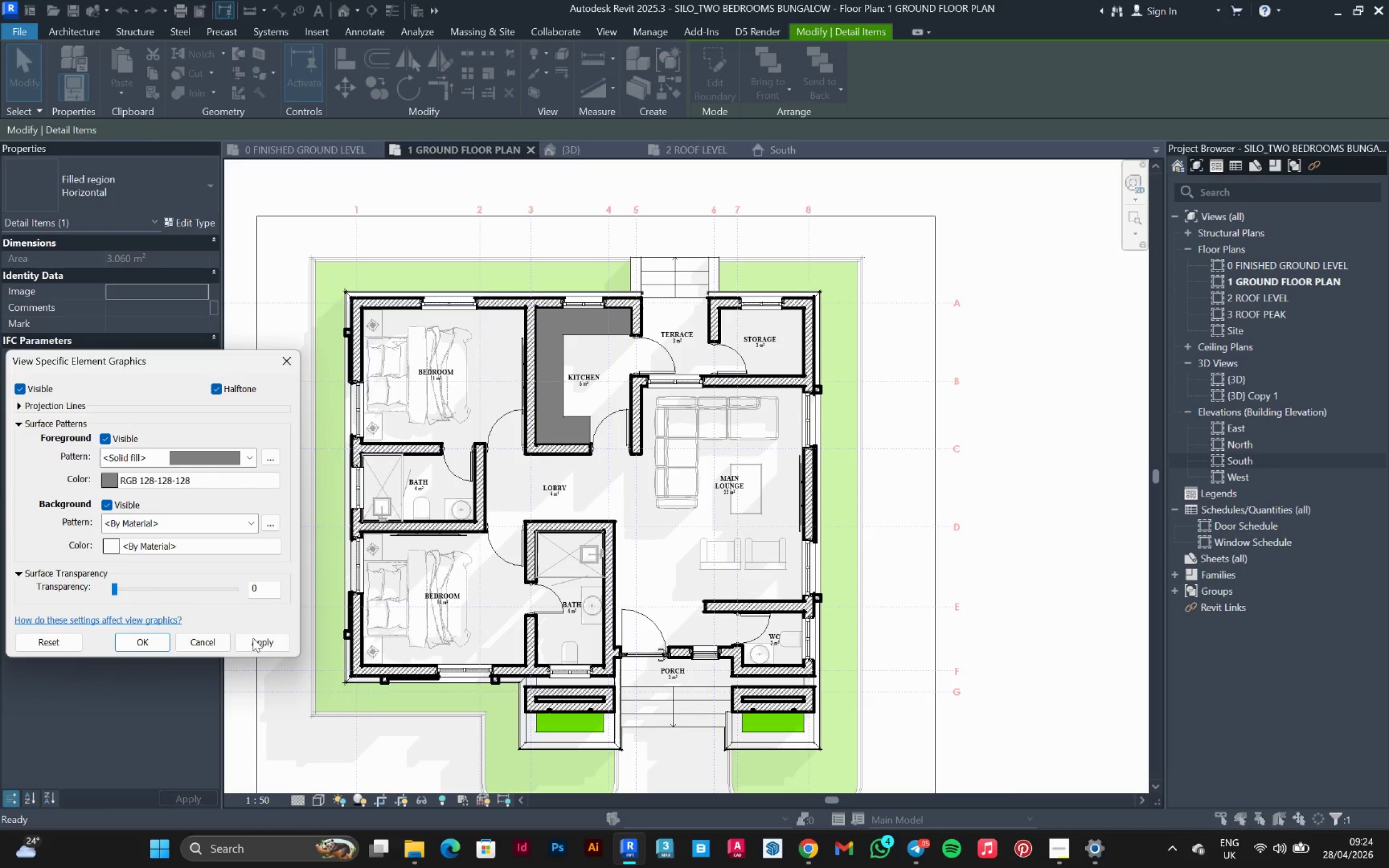 
left_click_drag(start_coordinate=[137, 643], to_coordinate=[142, 643])
 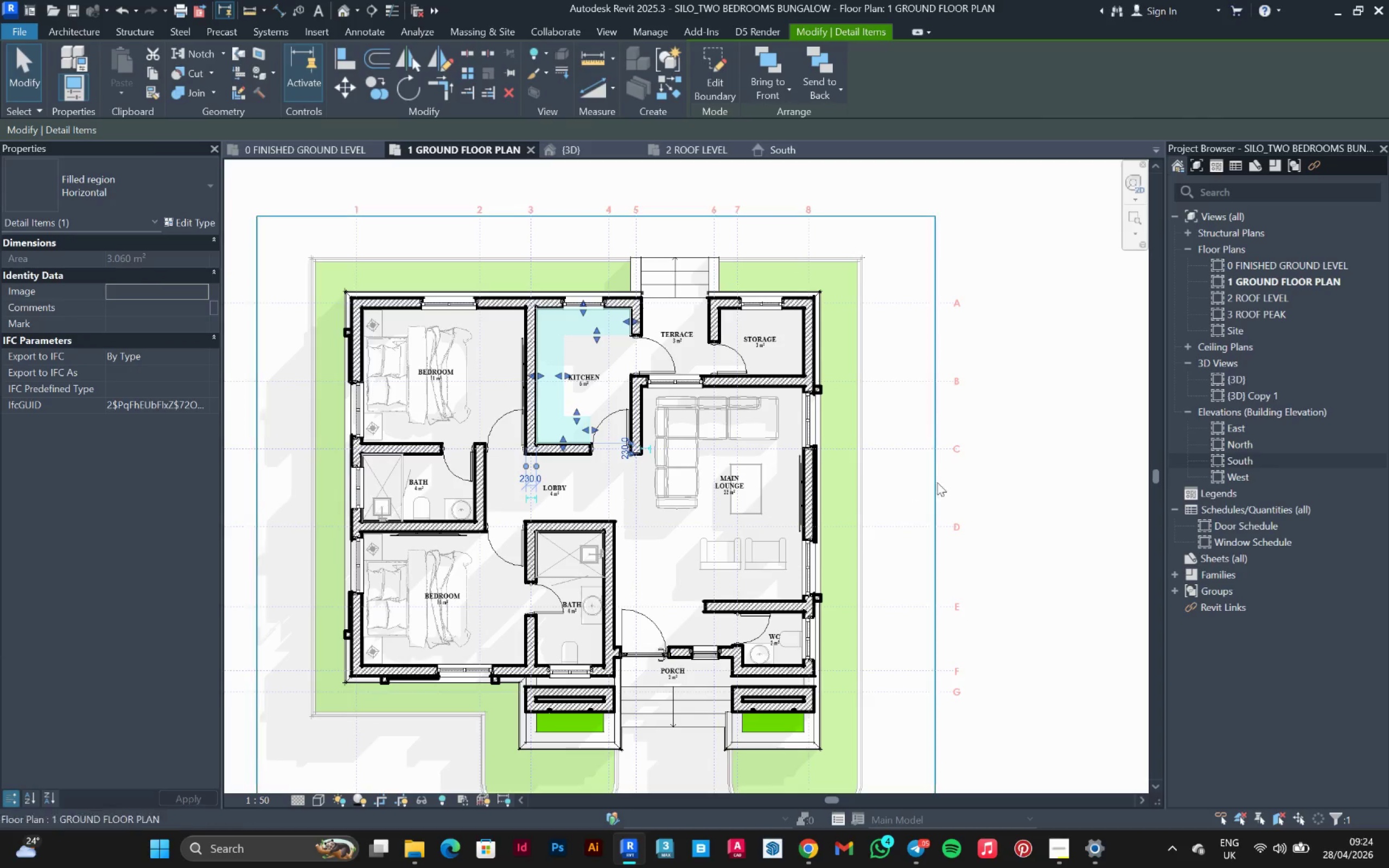 
left_click_drag(start_coordinate=[960, 461], to_coordinate=[968, 461])
 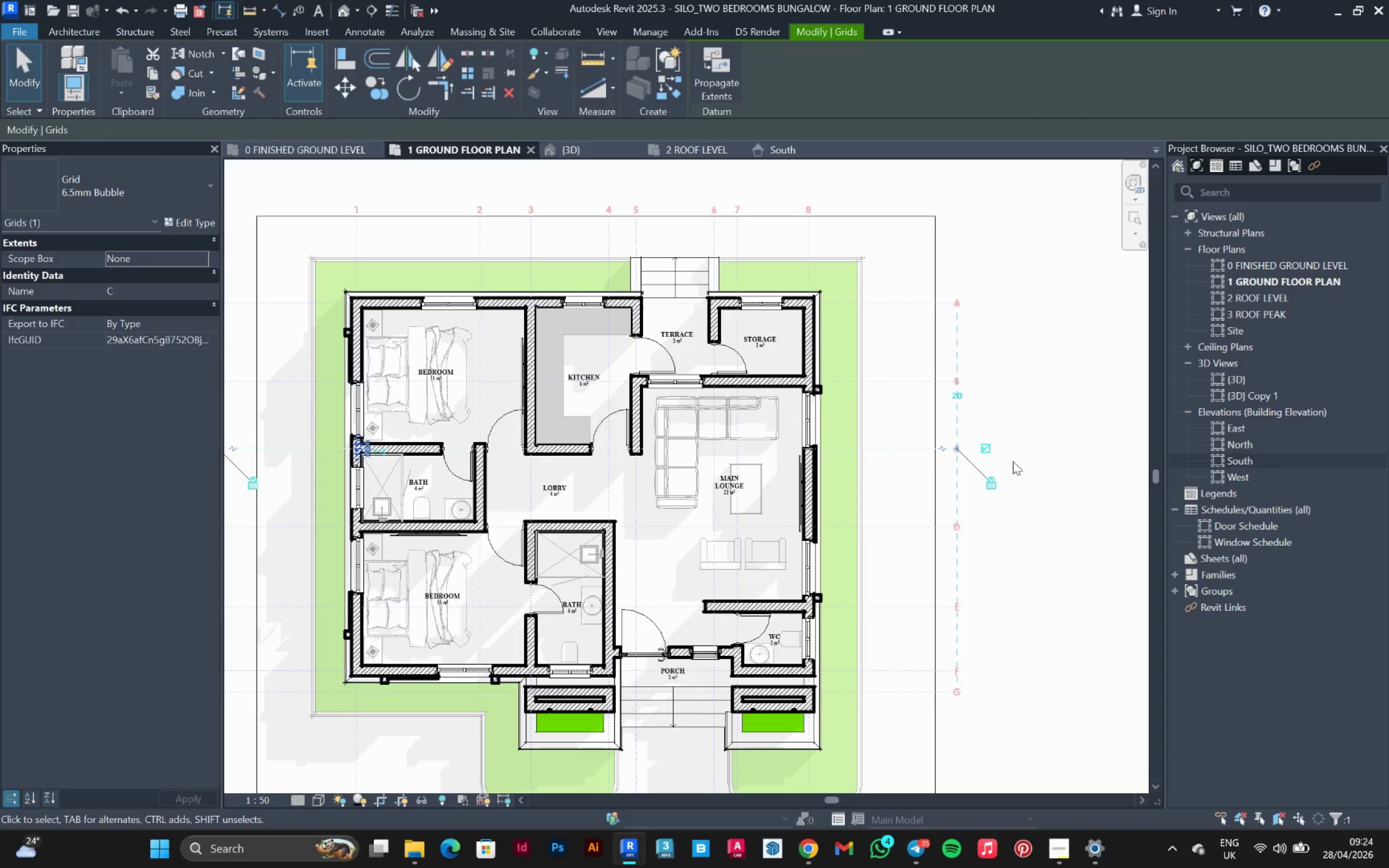 
left_click([1020, 456])
 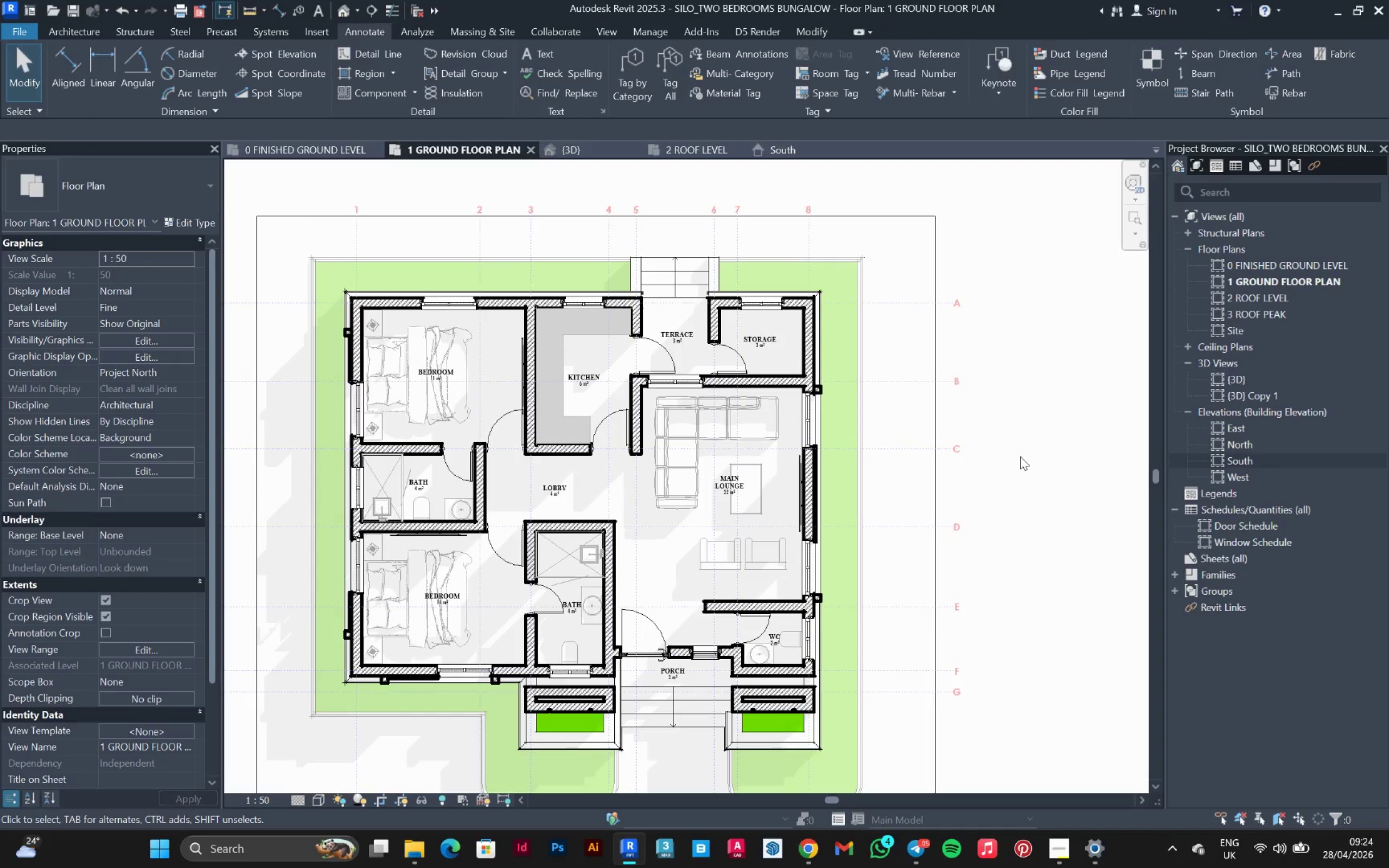 
scroll: coordinate [1020, 456], scroll_direction: down, amount: 3.0
 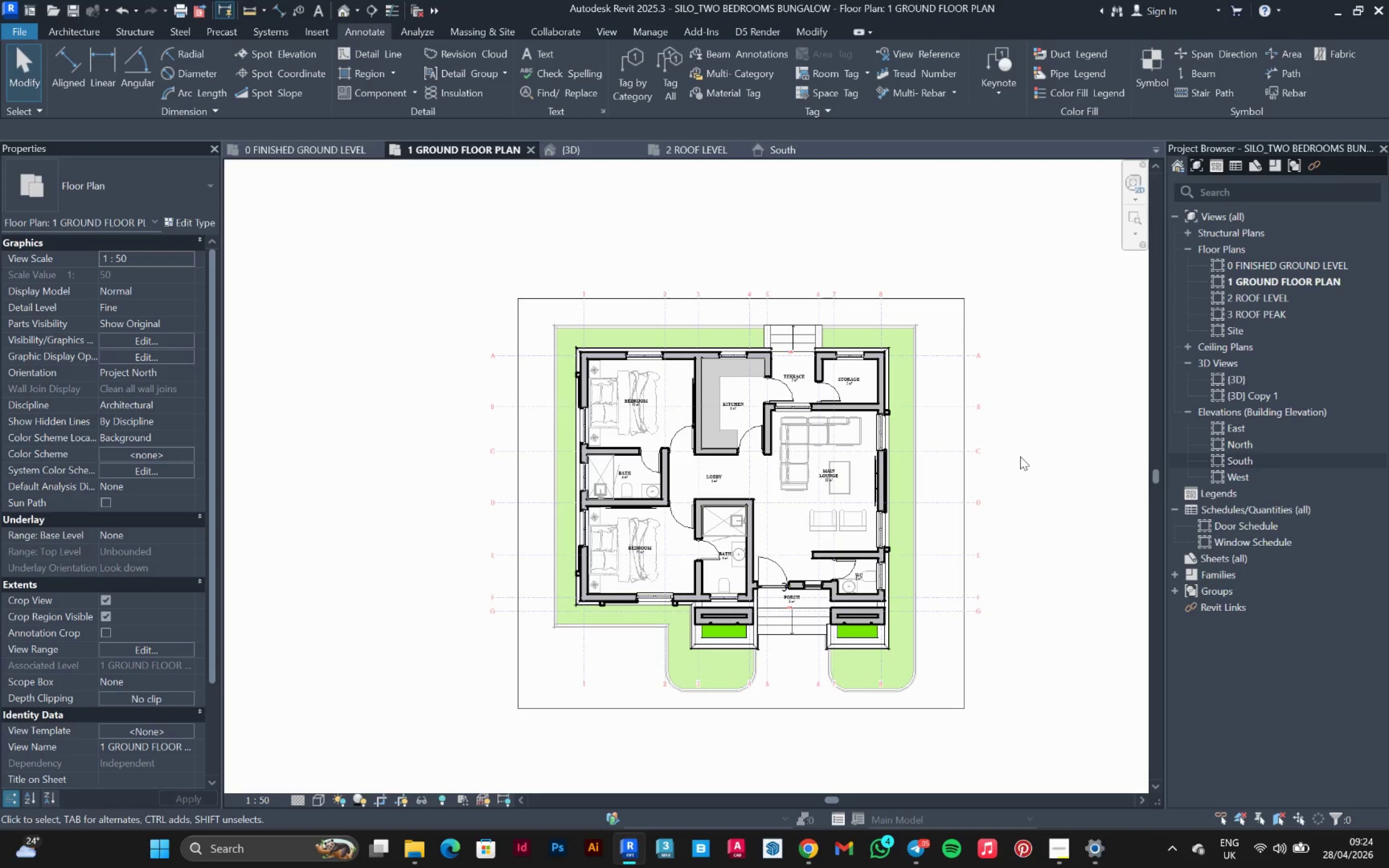 
key(Control+S)
 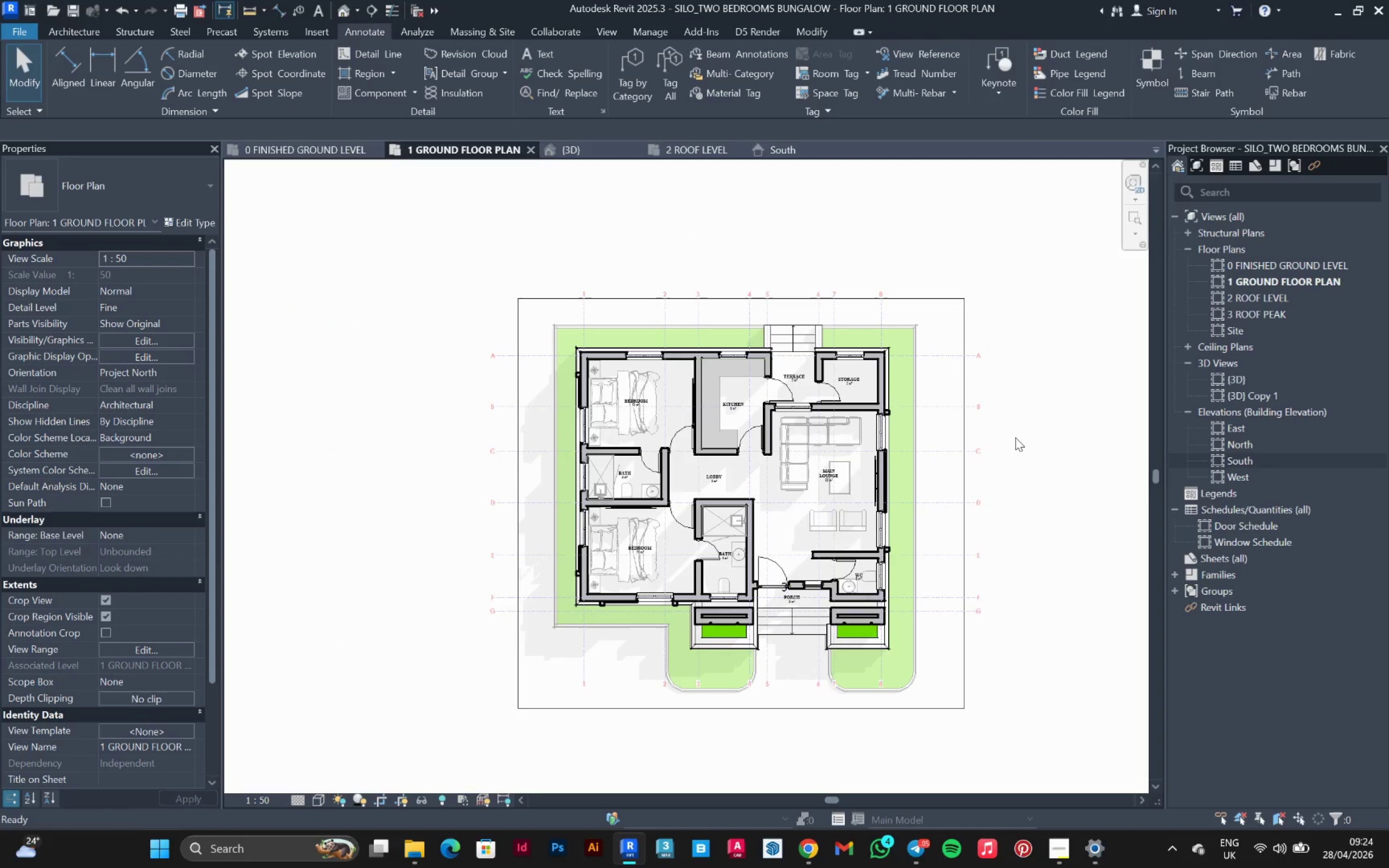 
scroll: coordinate [1010, 431], scroll_direction: up, amount: 2.0
 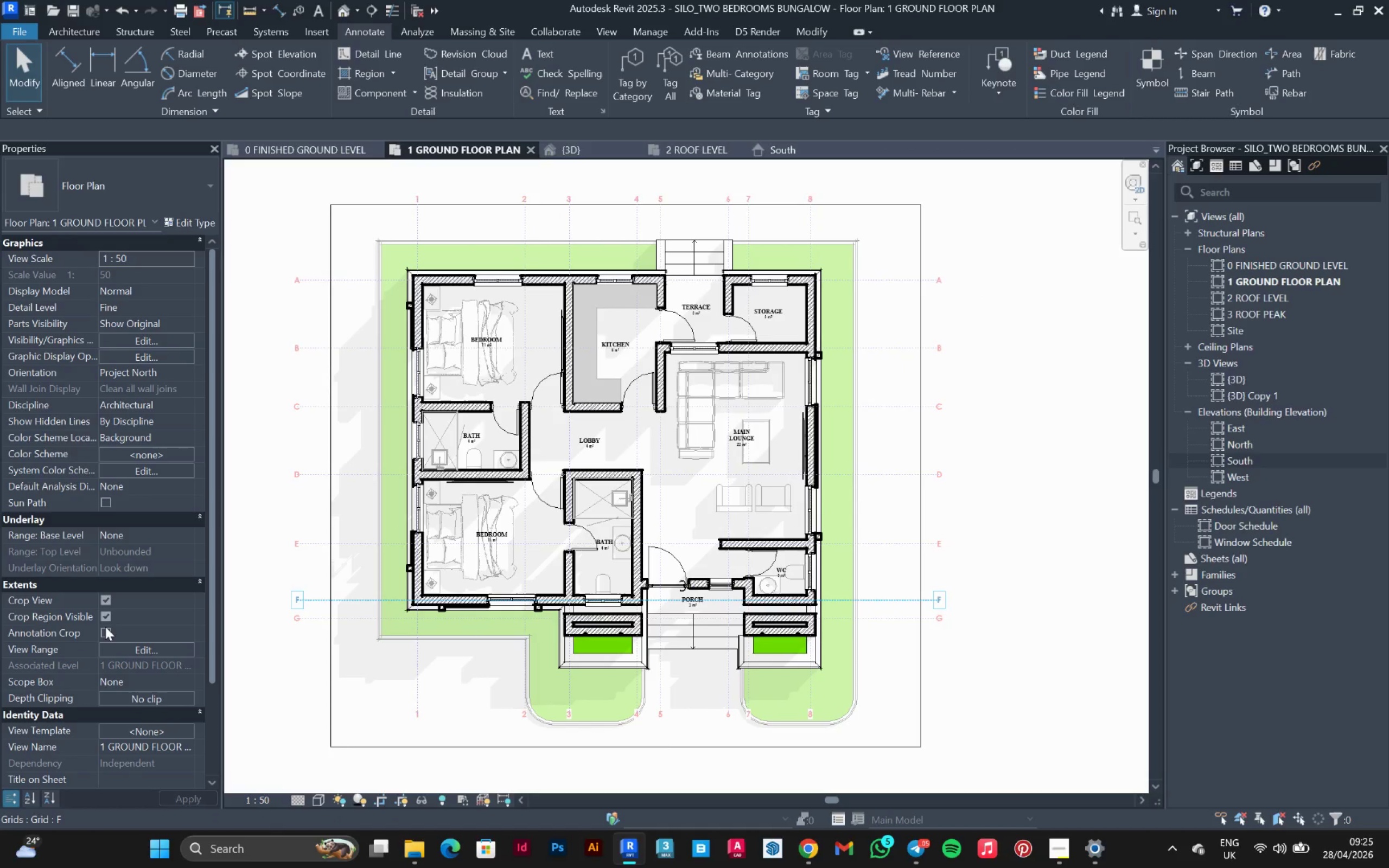 
wait(15.34)
 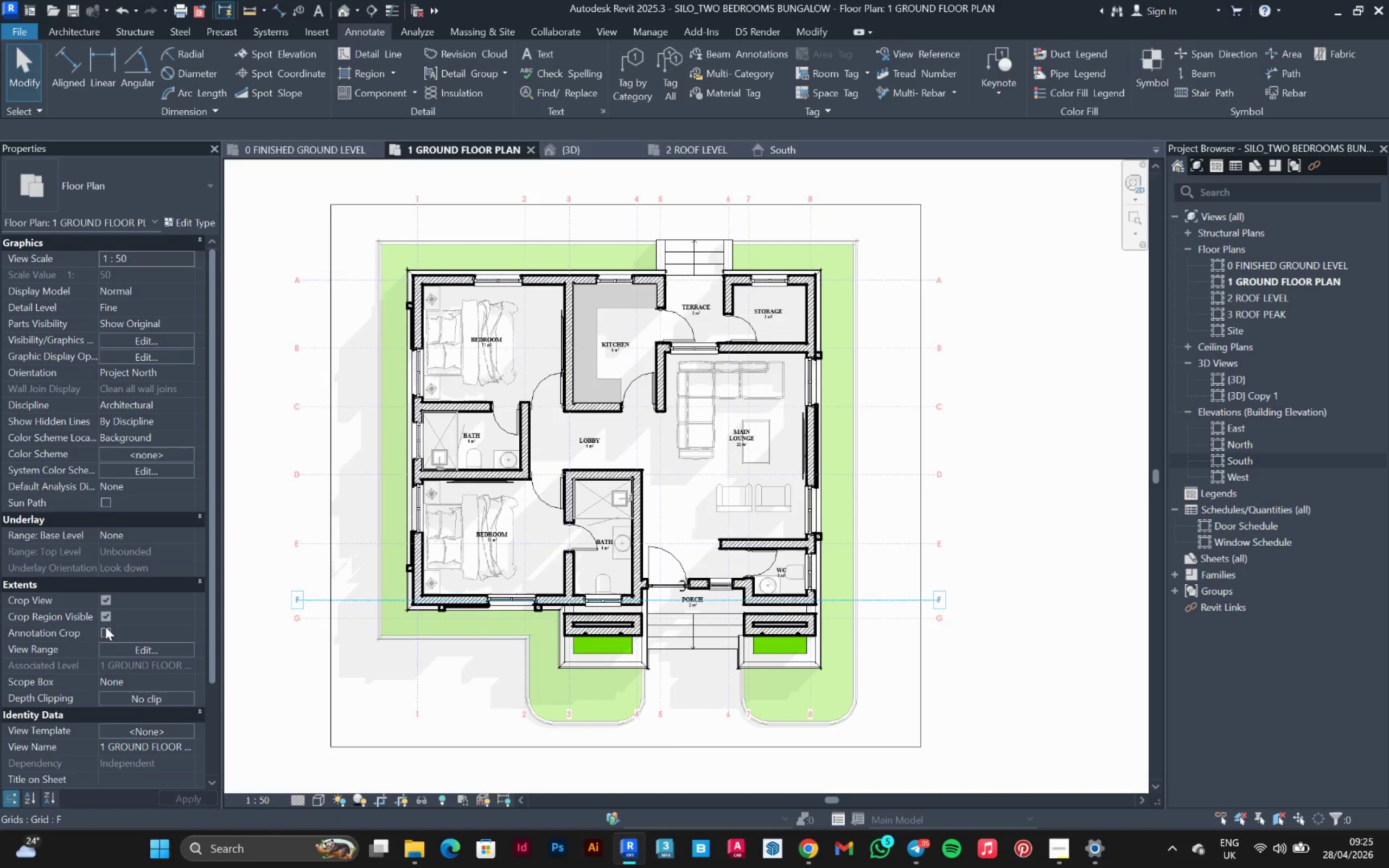 
left_click([1004, 554])
 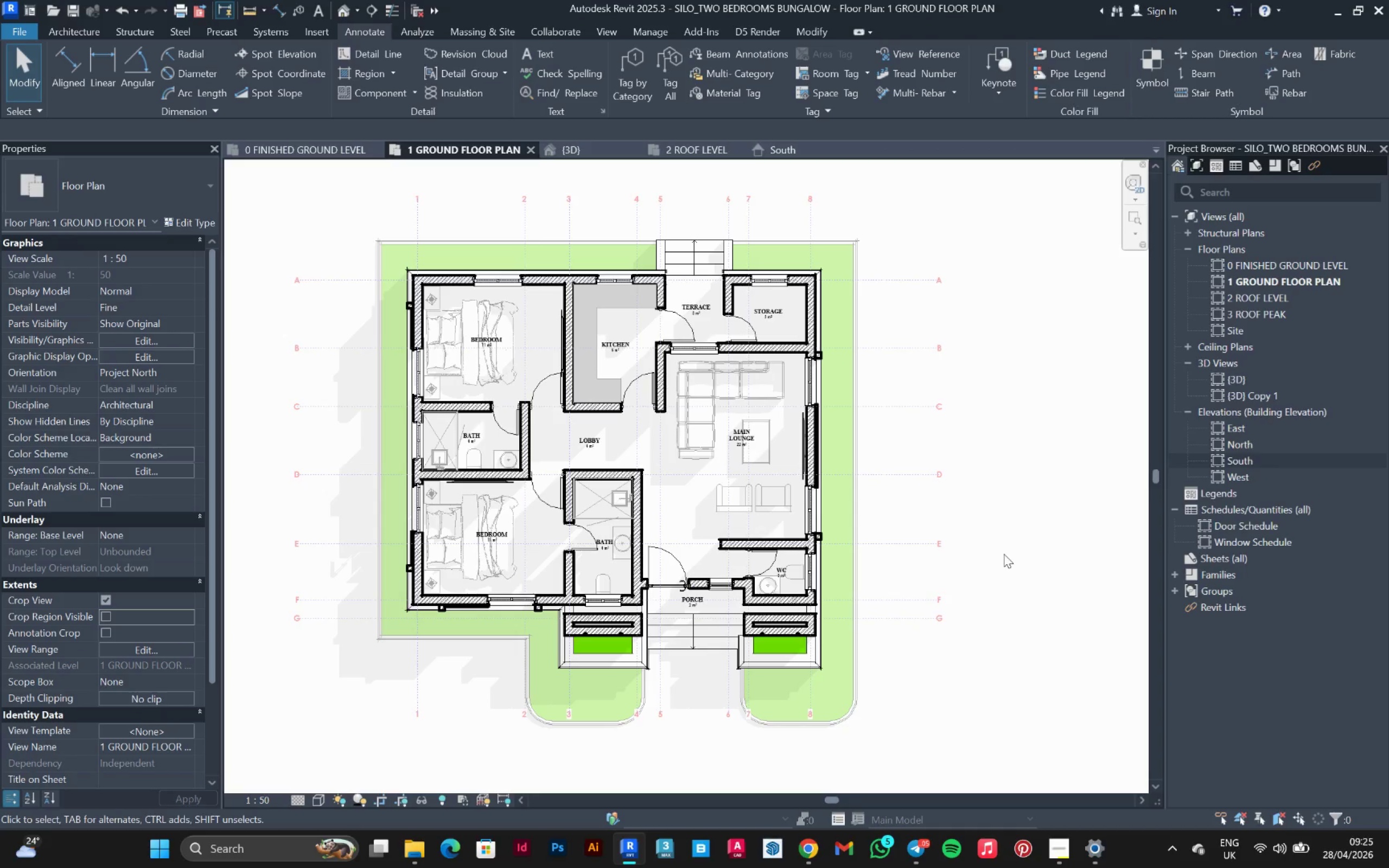 
key(Control+ControlLeft)
 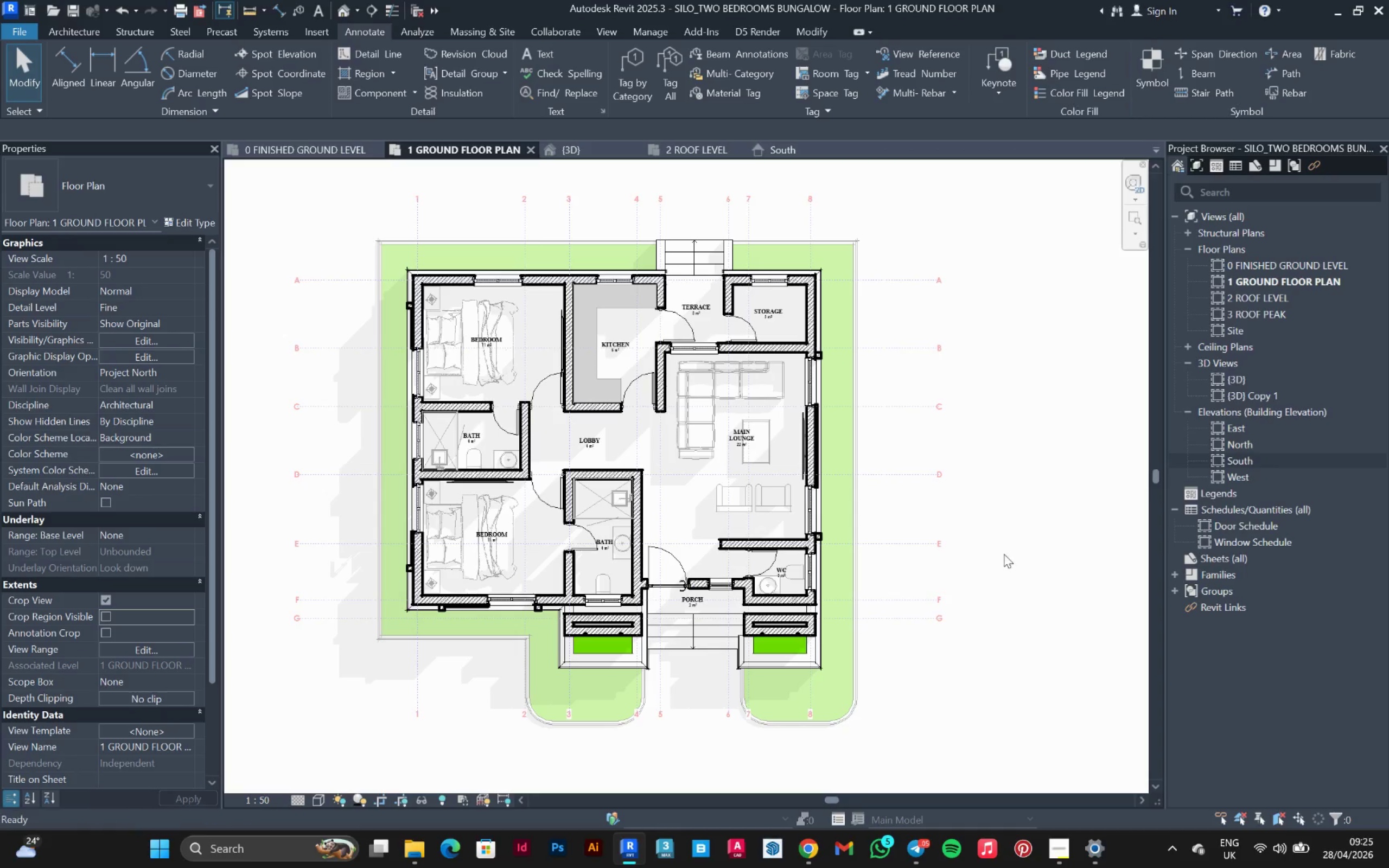 
key(Control+S)
 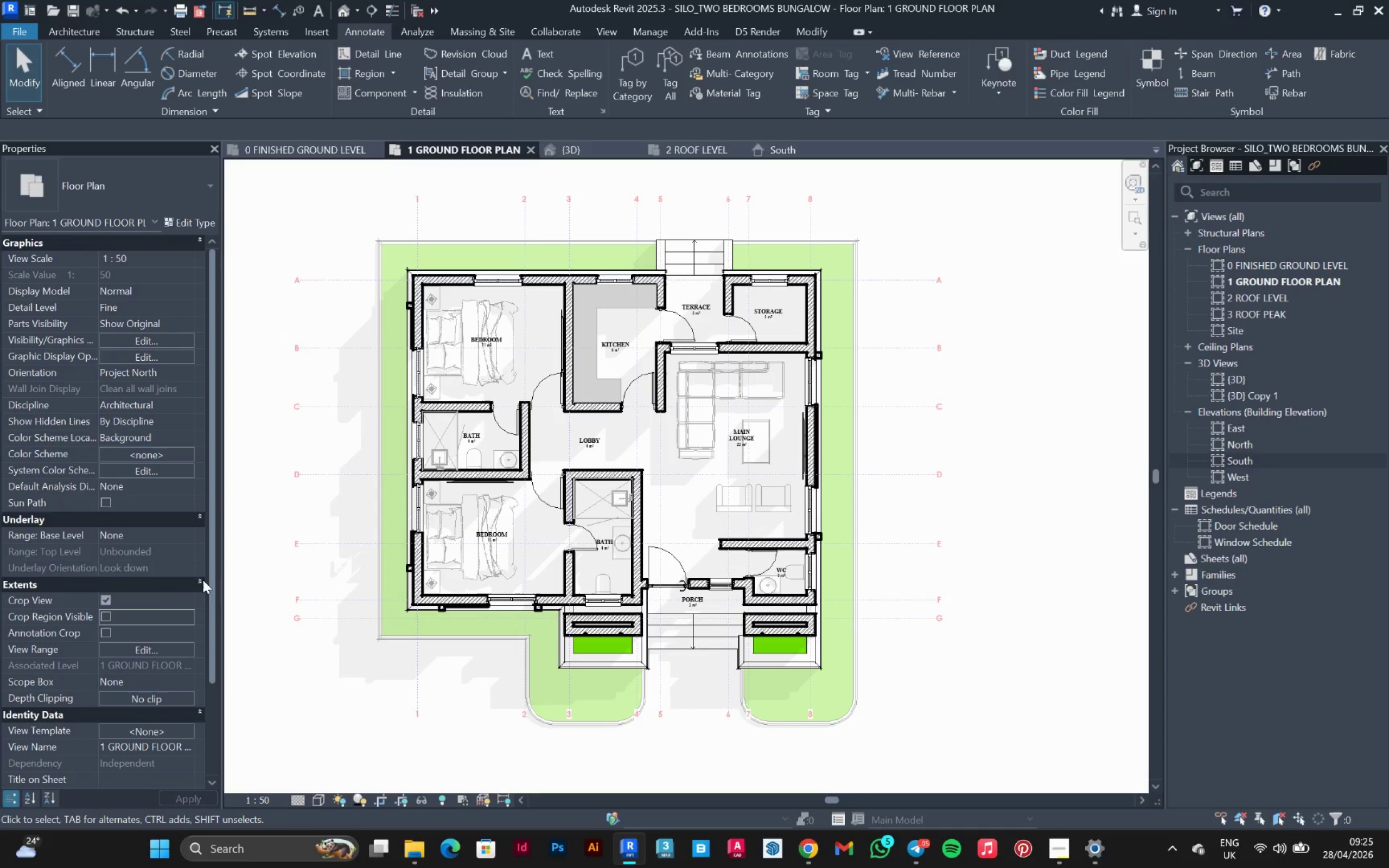 
left_click([105, 615])
 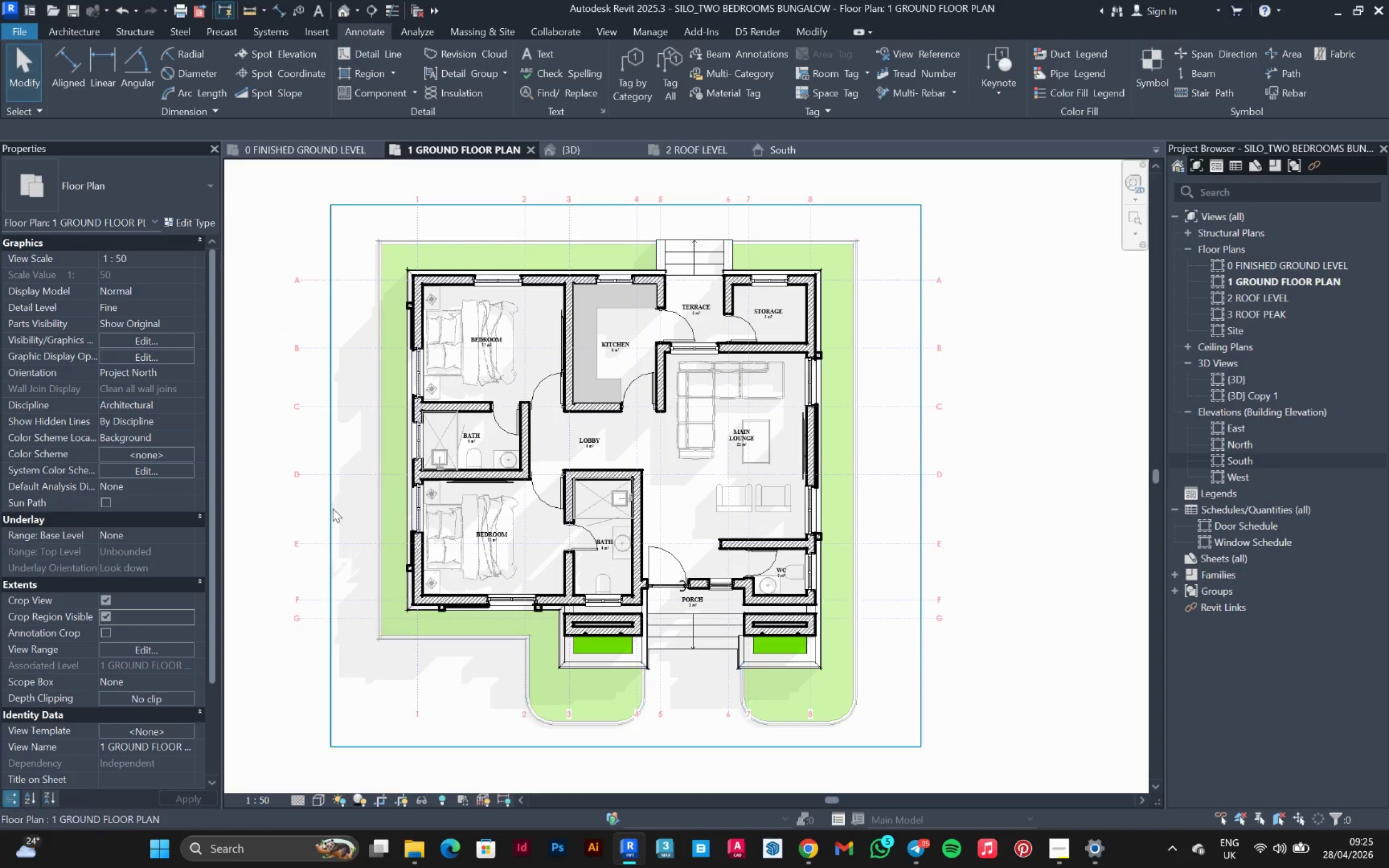 
left_click([331, 506])
 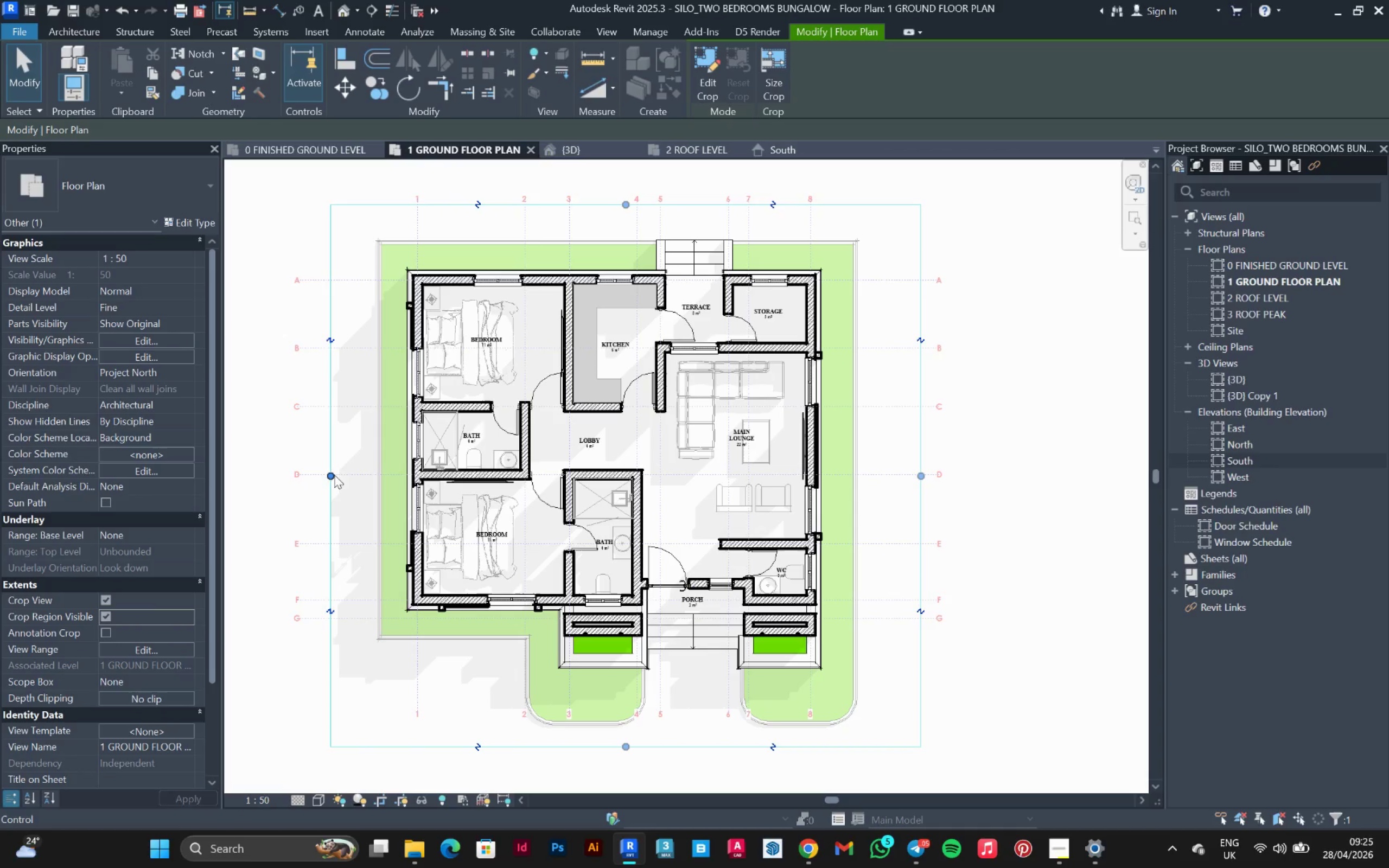 
left_click_drag(start_coordinate=[334, 476], to_coordinate=[374, 503])
 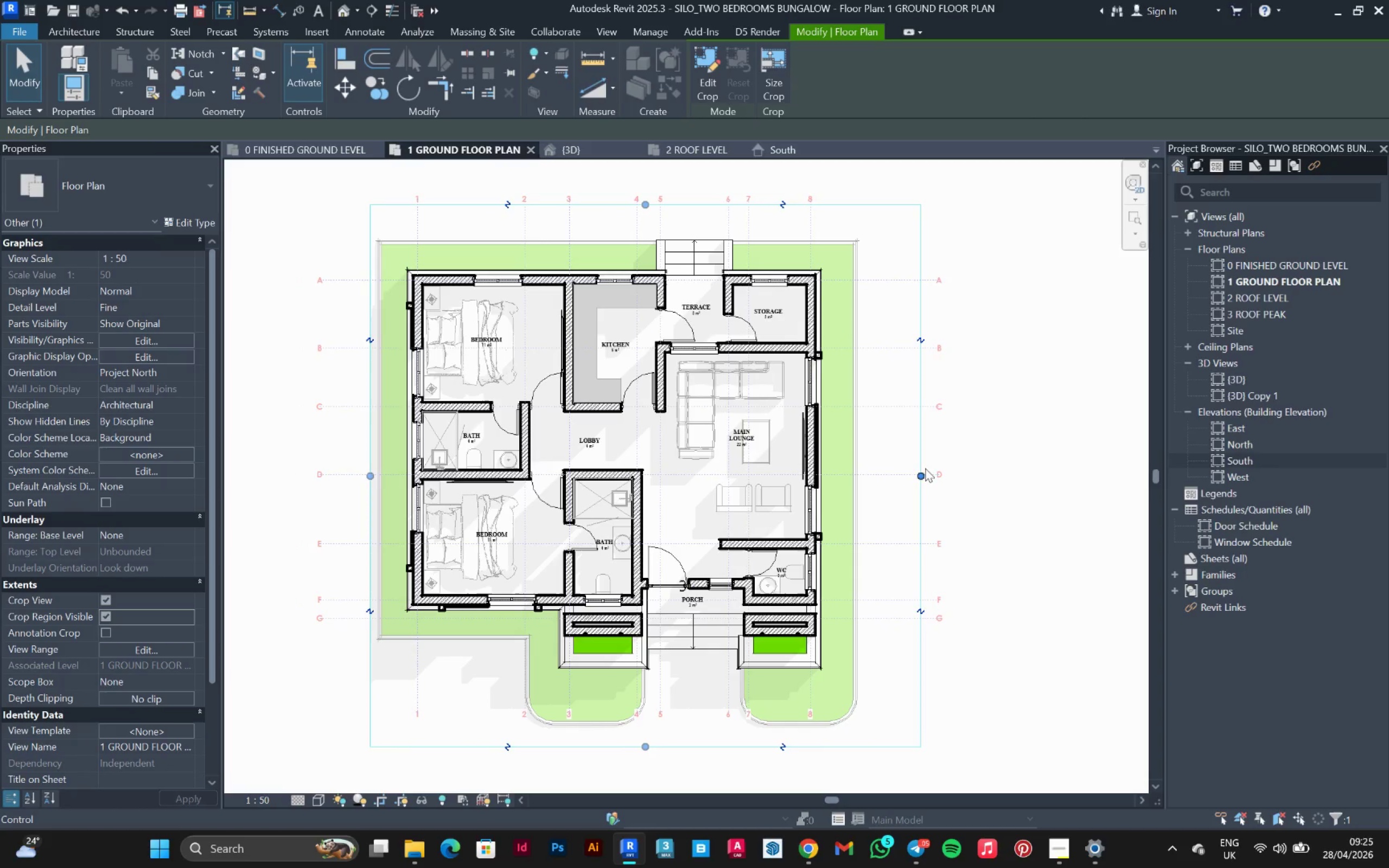 
left_click_drag(start_coordinate=[925, 472], to_coordinate=[869, 478])
 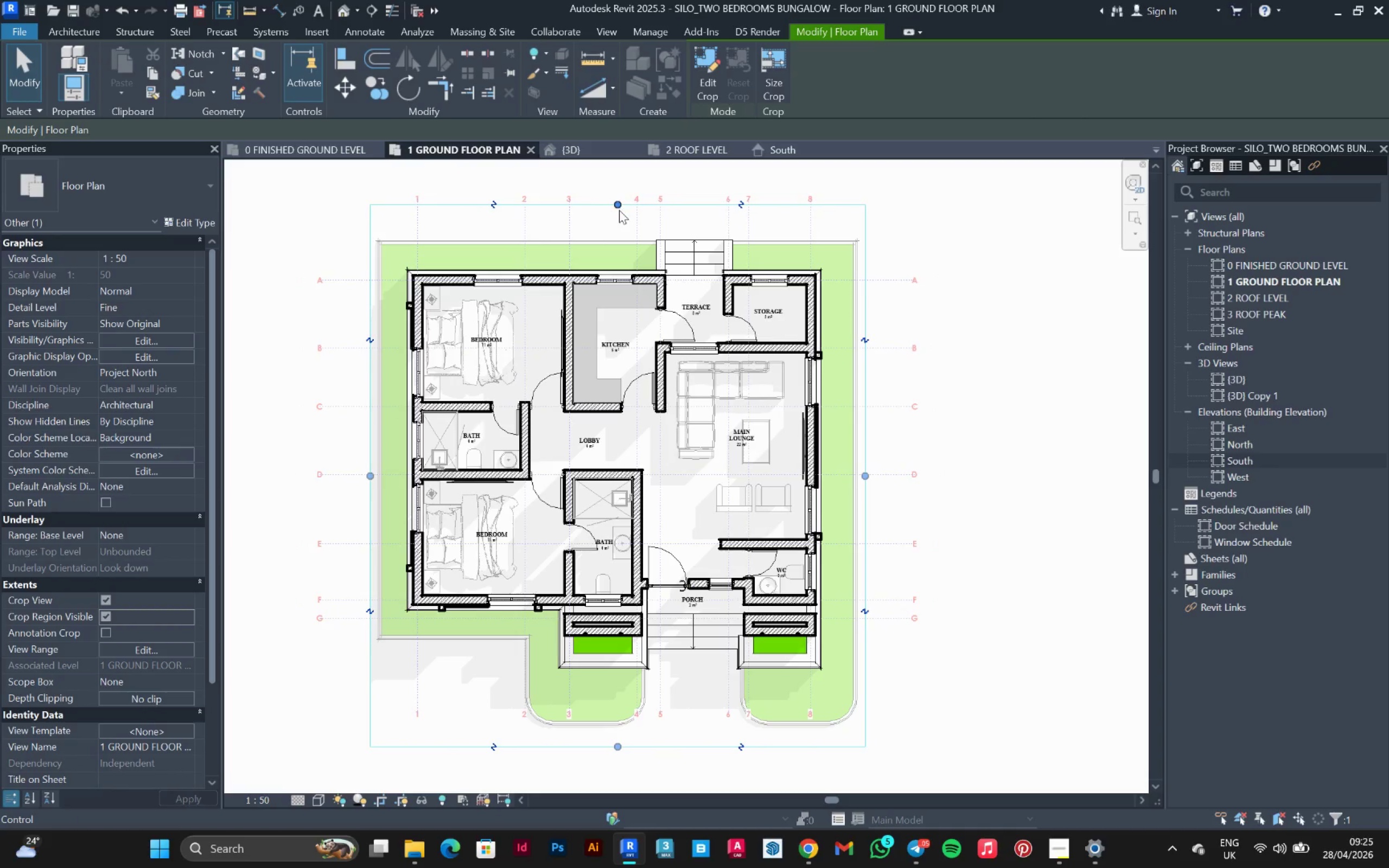 
left_click_drag(start_coordinate=[614, 206], to_coordinate=[613, 235])
 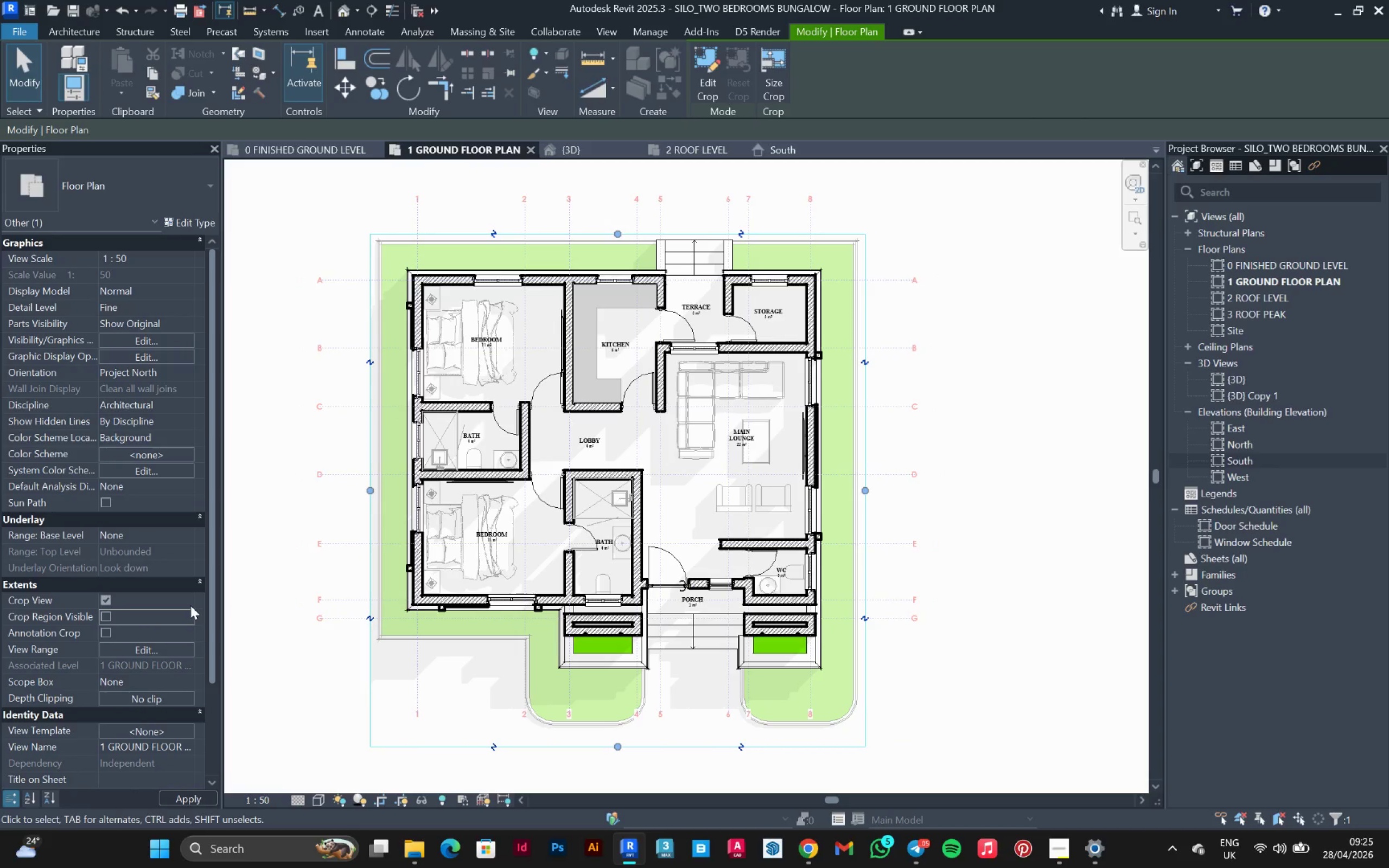 
wait(8.04)
 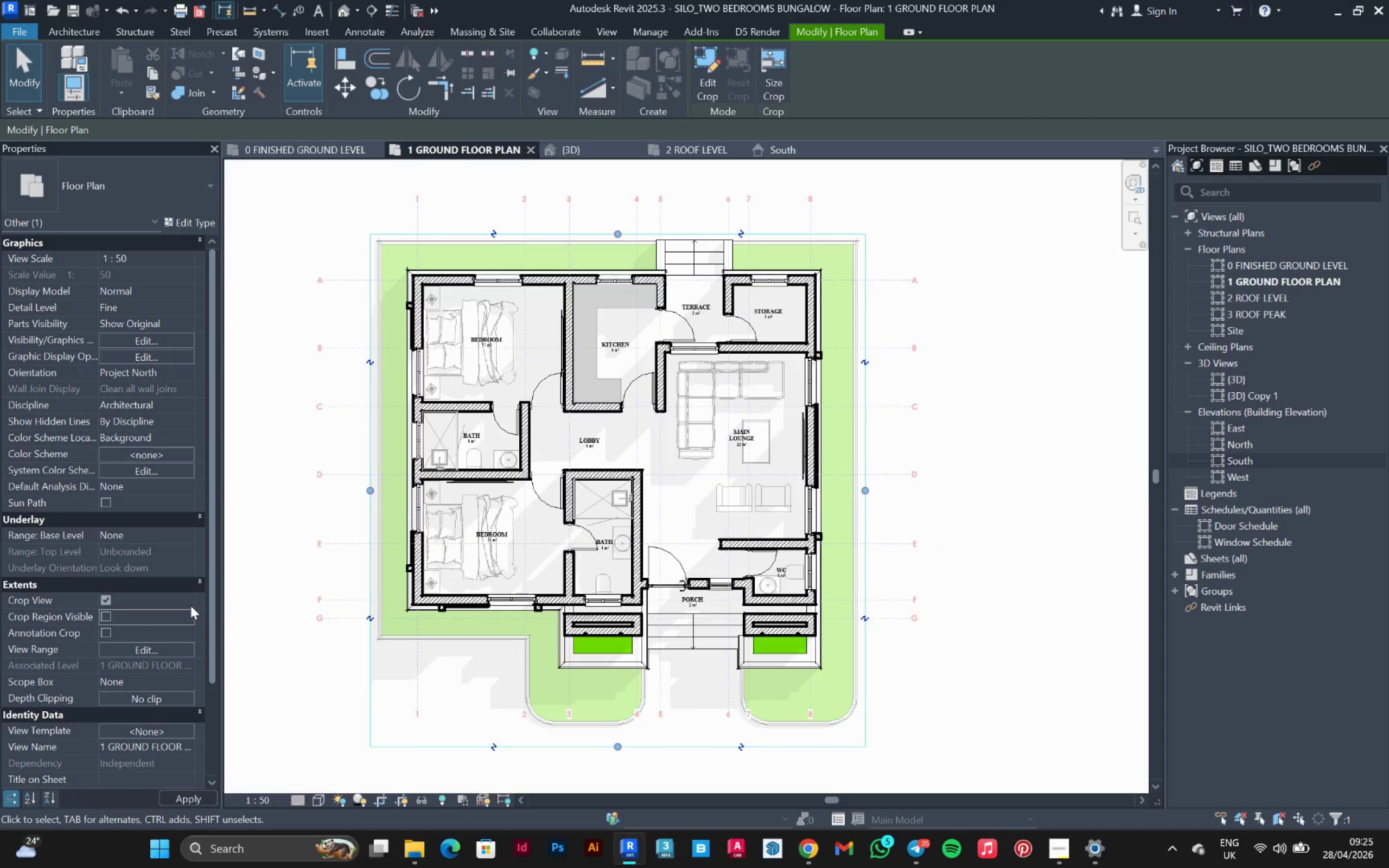 
key(Control+ControlLeft)
 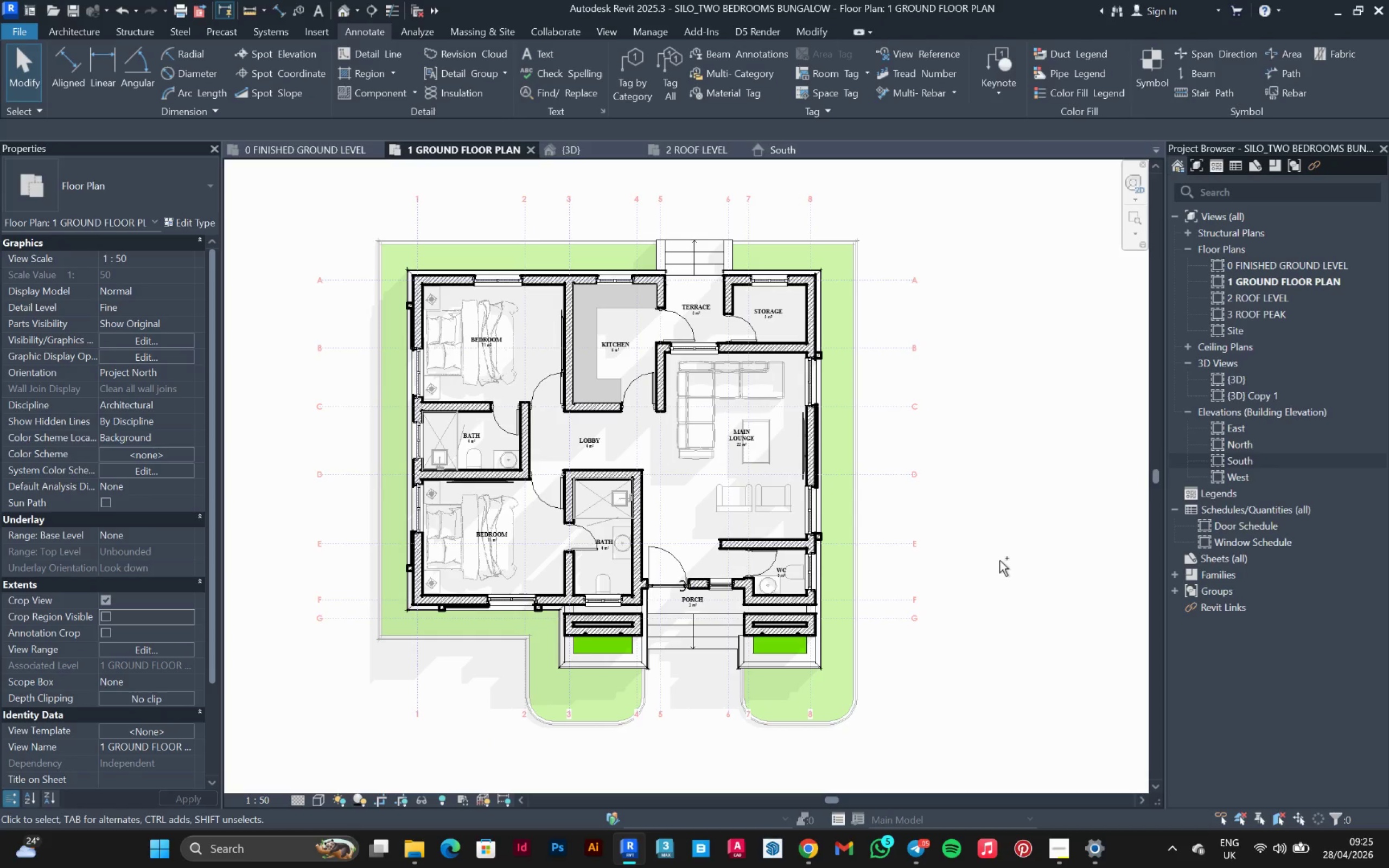 
key(Control+ControlLeft)
 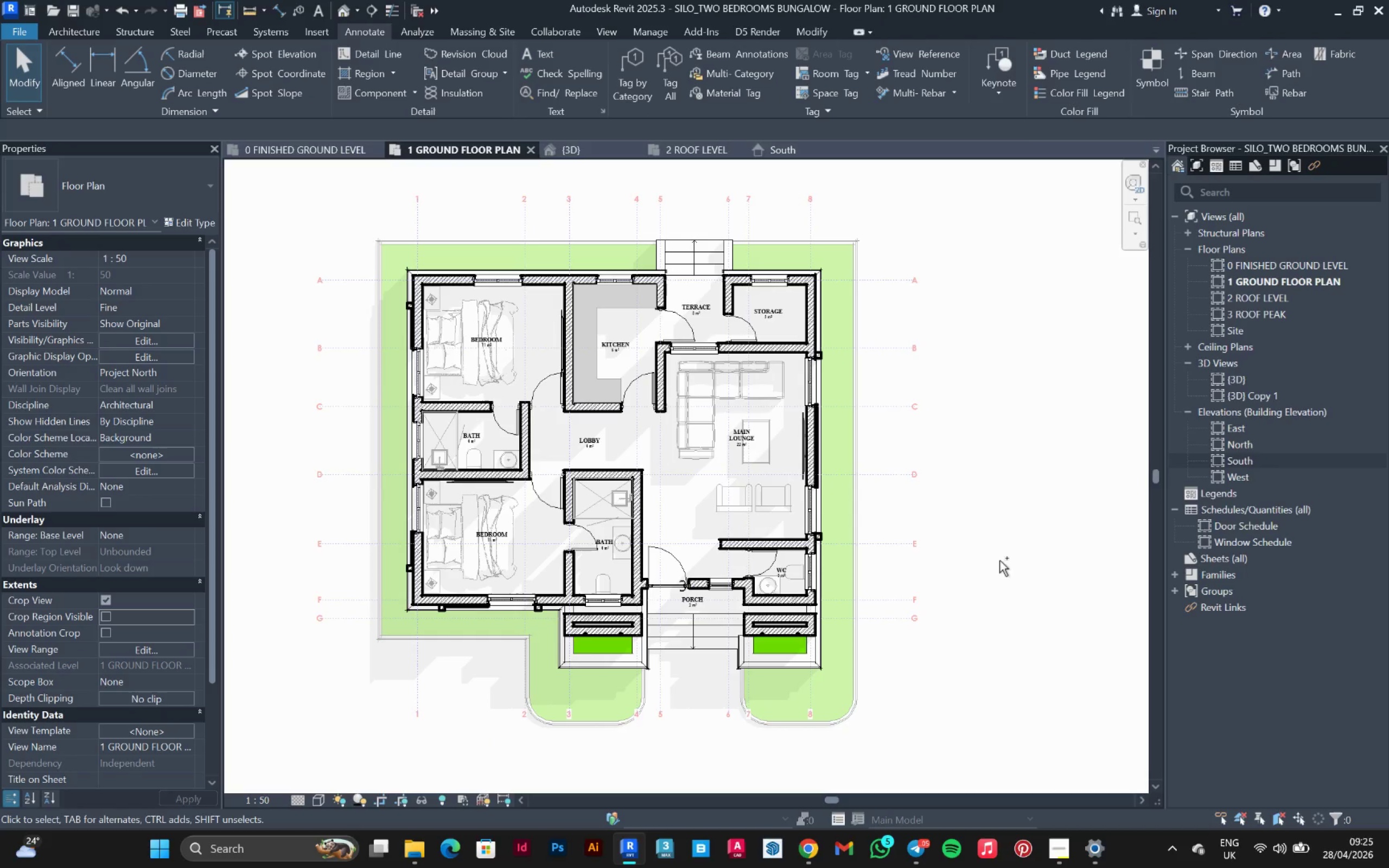 
key(Control+S)
 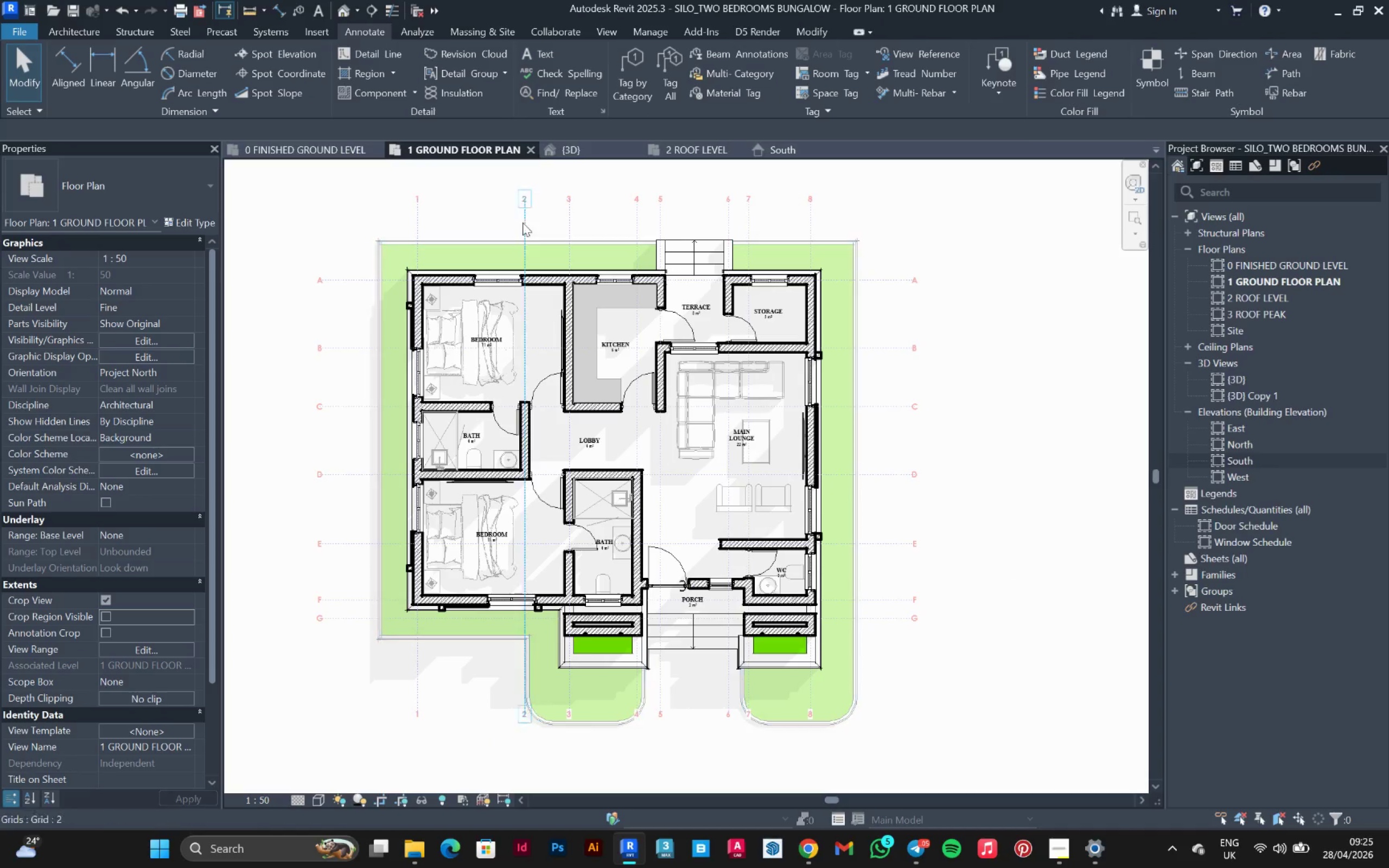 
left_click([589, 154])
 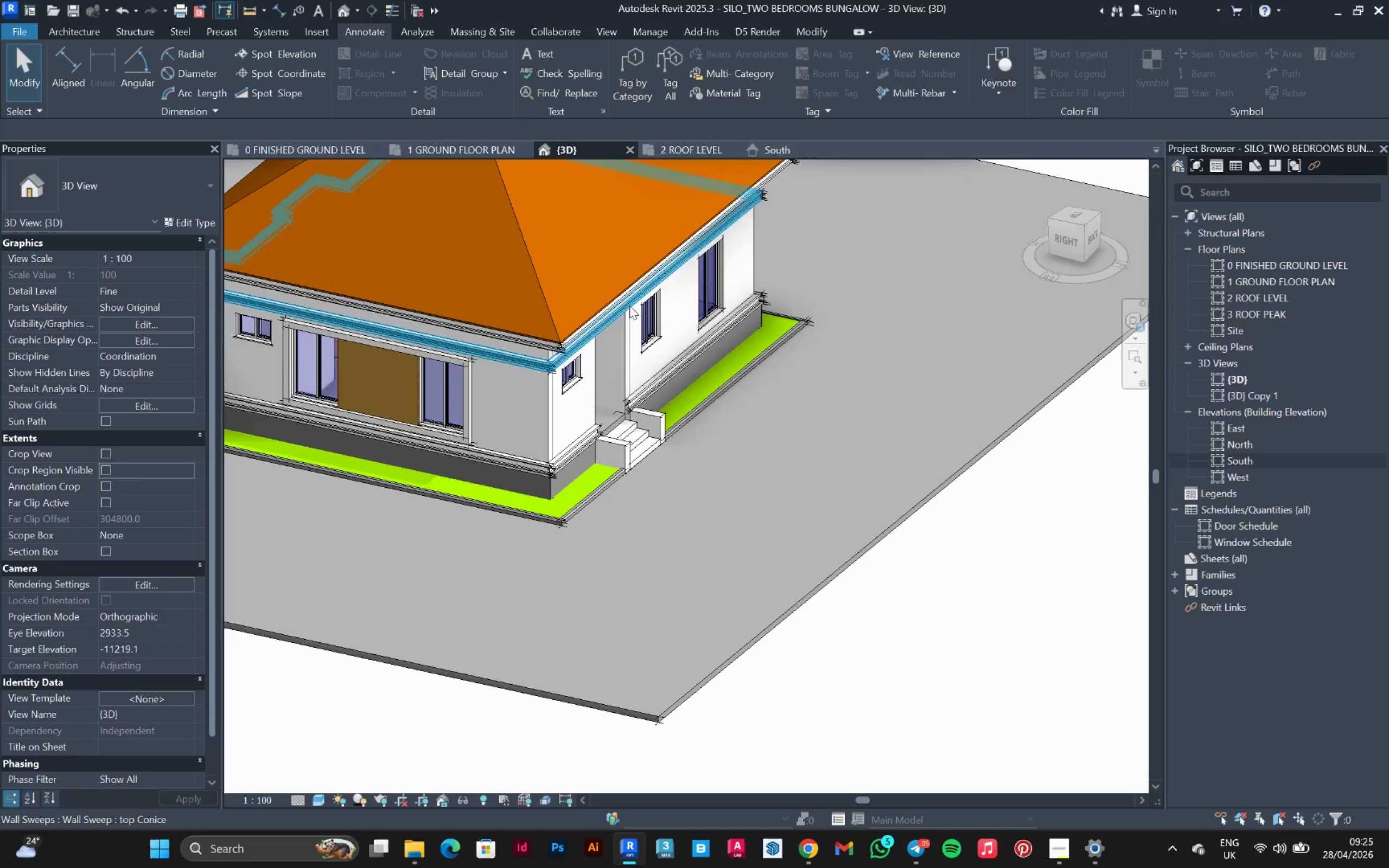 
scroll: coordinate [701, 486], scroll_direction: down, amount: 3.0
 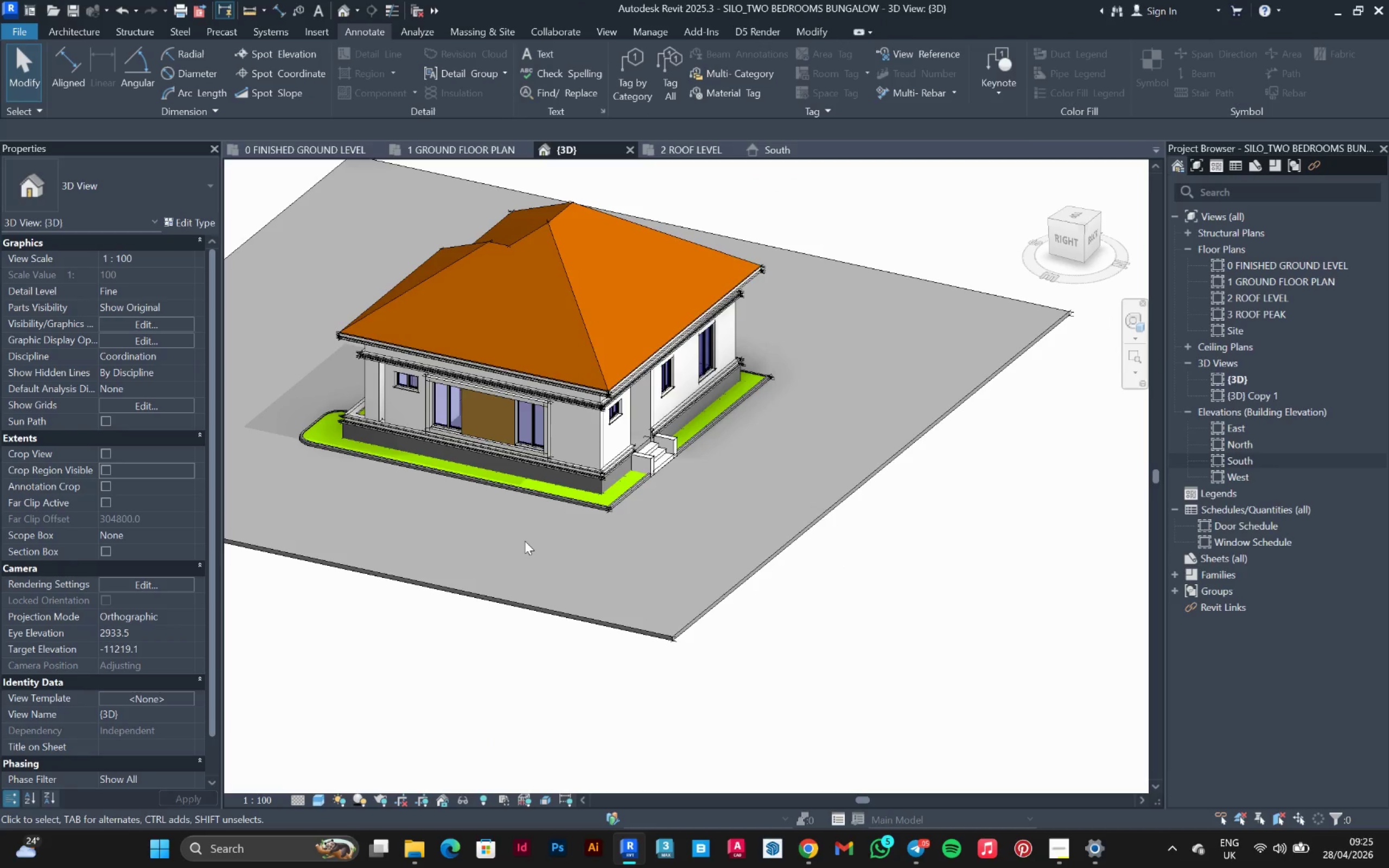 
hold_key(key=ShiftLeft, duration=0.58)
 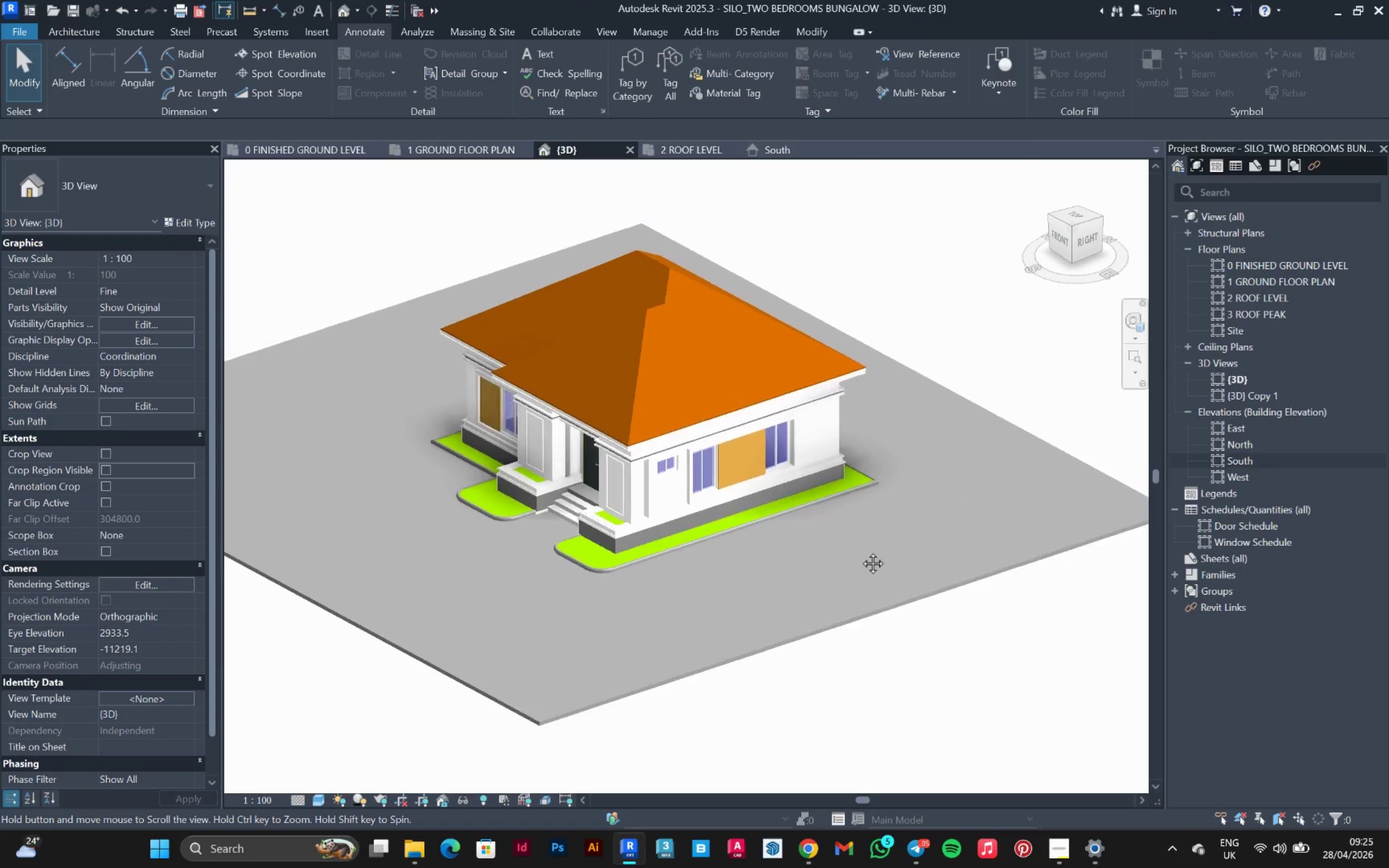 
hold_key(key=ShiftLeft, duration=0.38)
 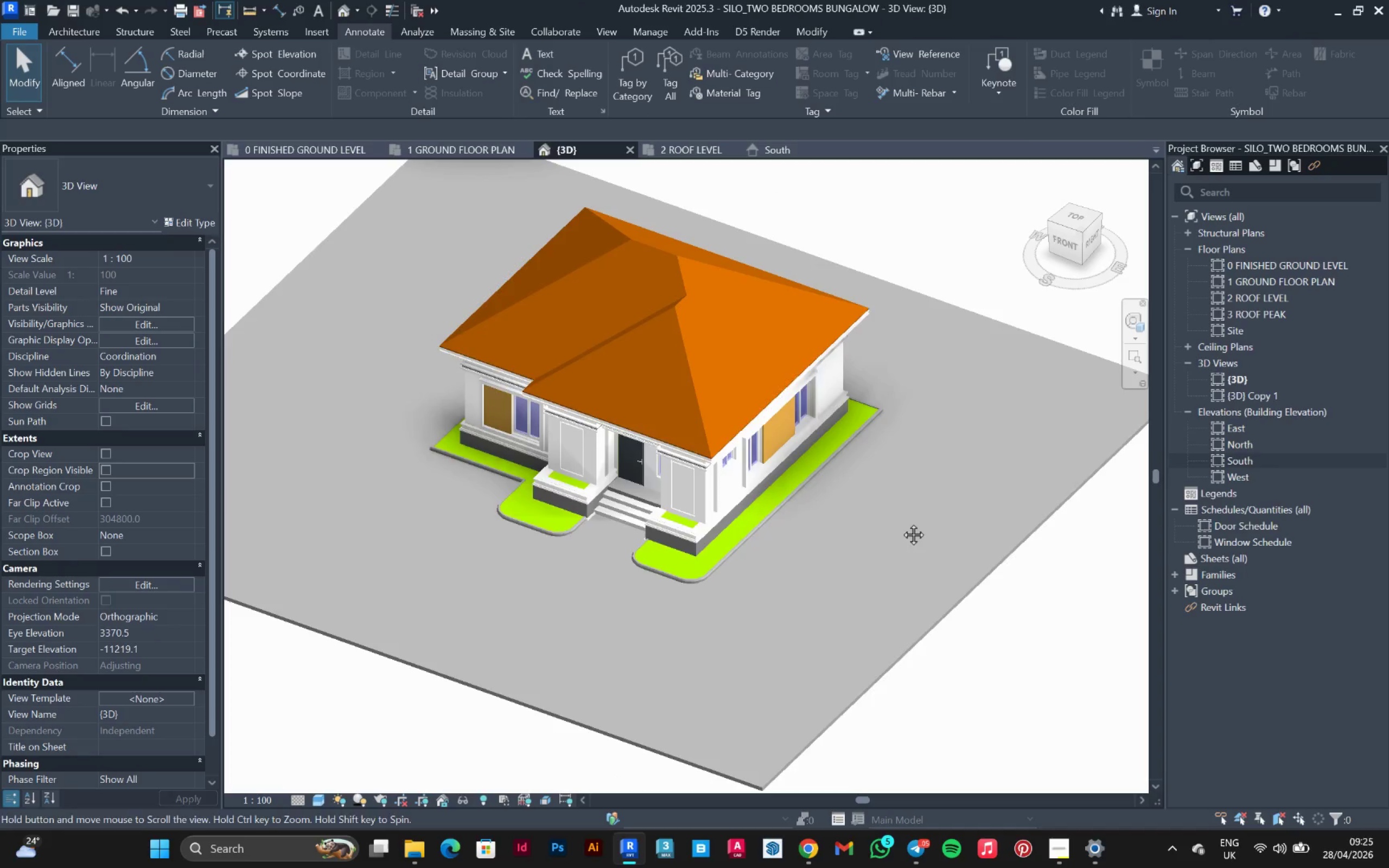 
hold_key(key=ShiftLeft, duration=0.45)
 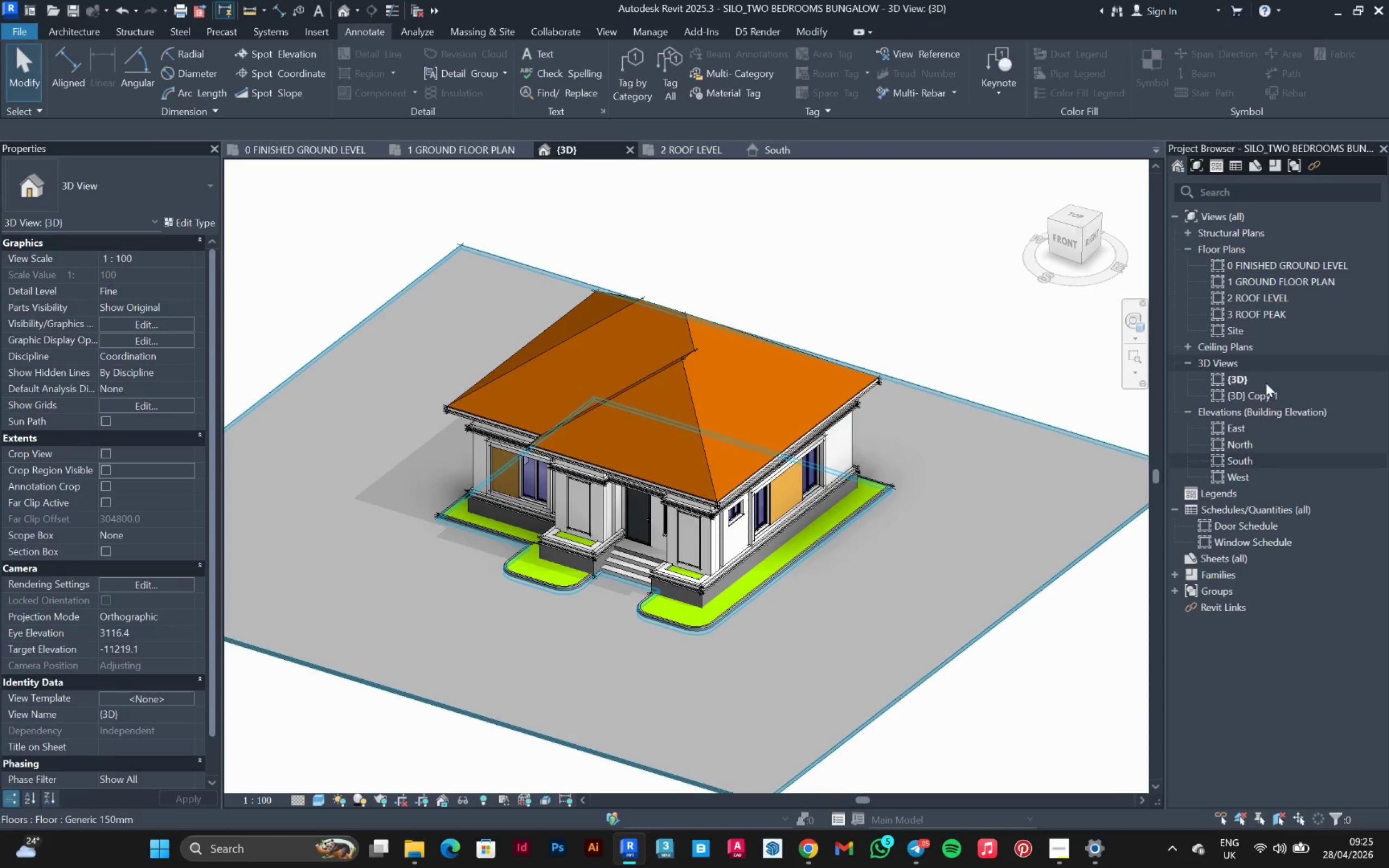 
right_click([1274, 377])
 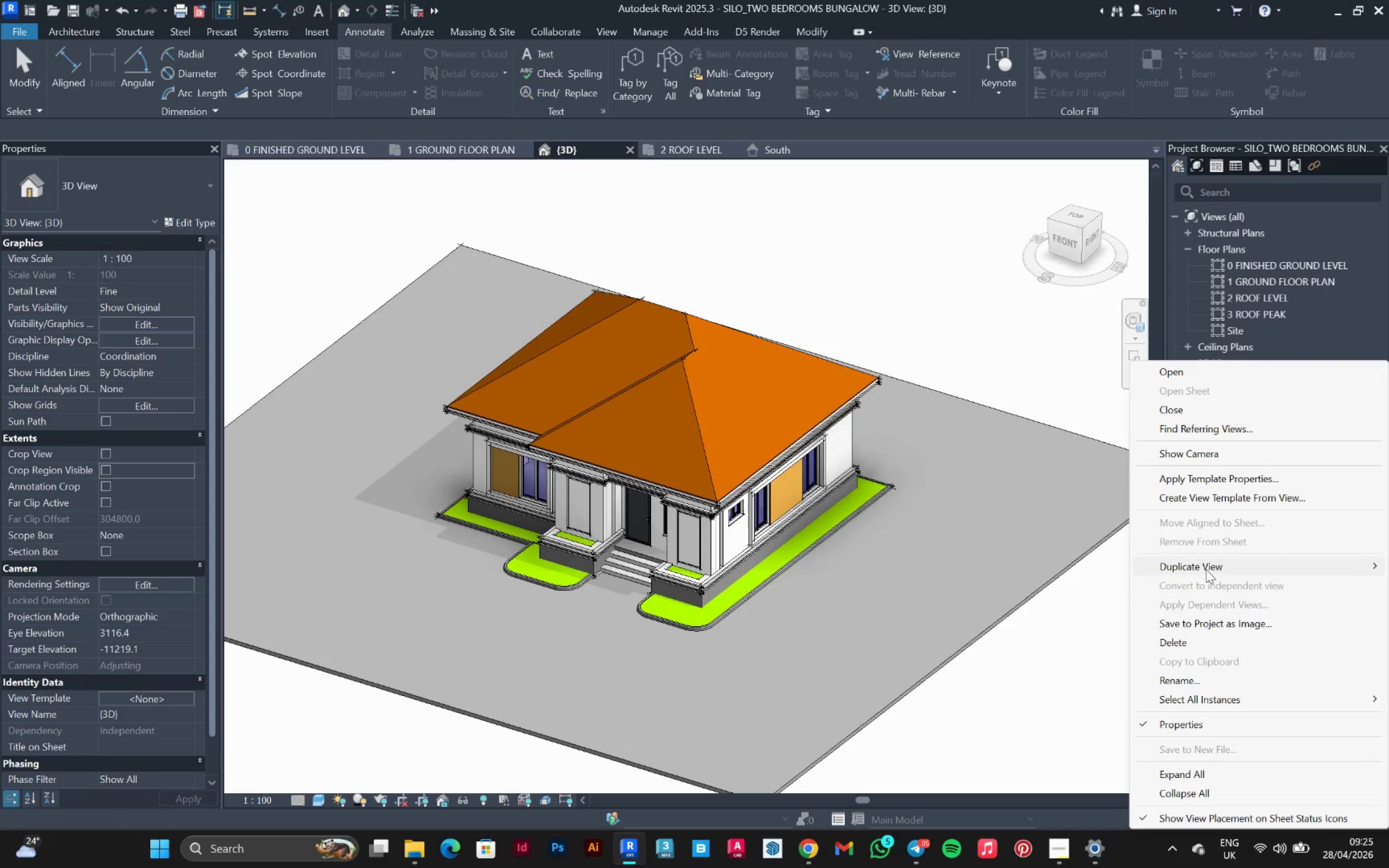 
left_click([1095, 583])
 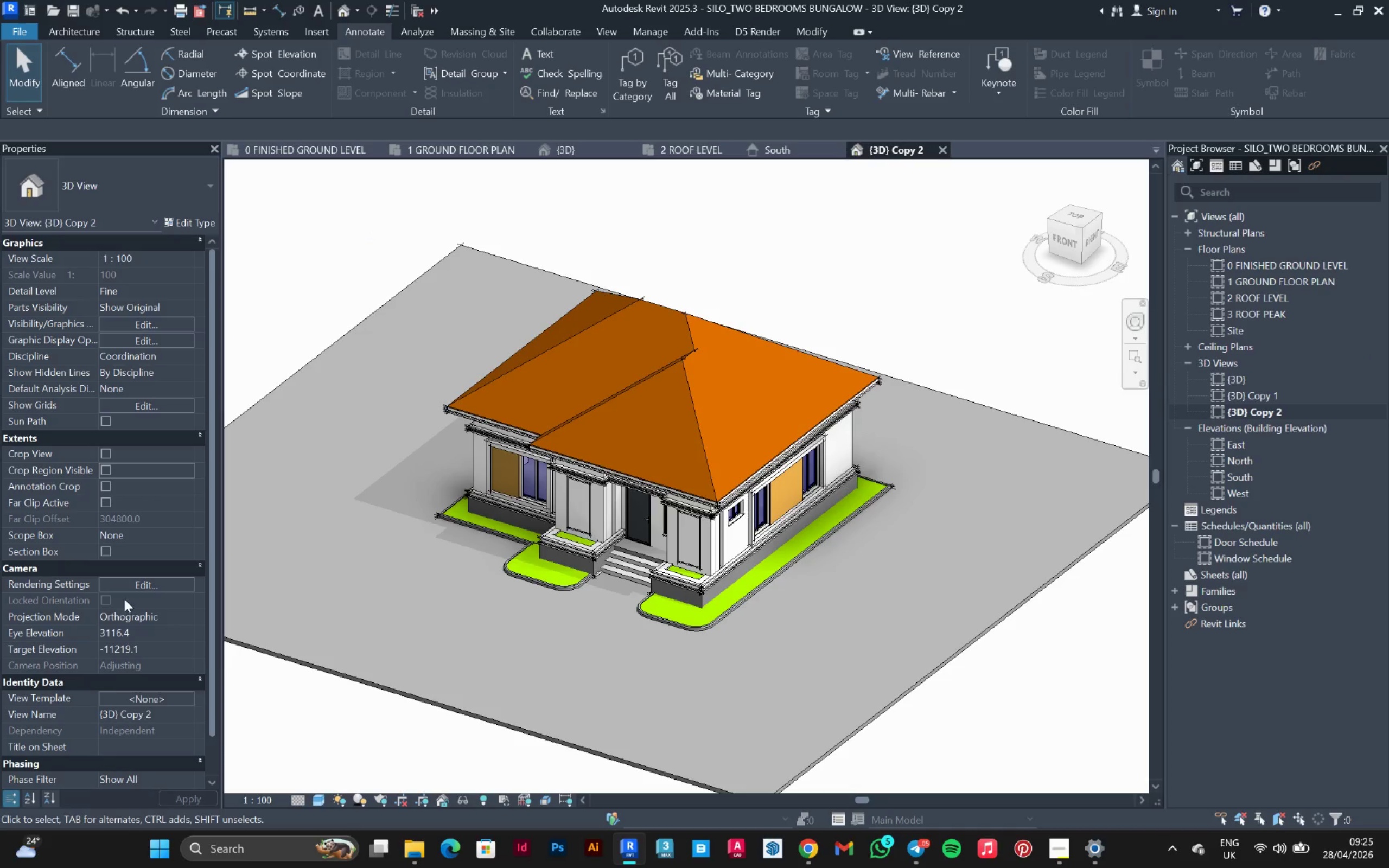 
left_click([105, 553])
 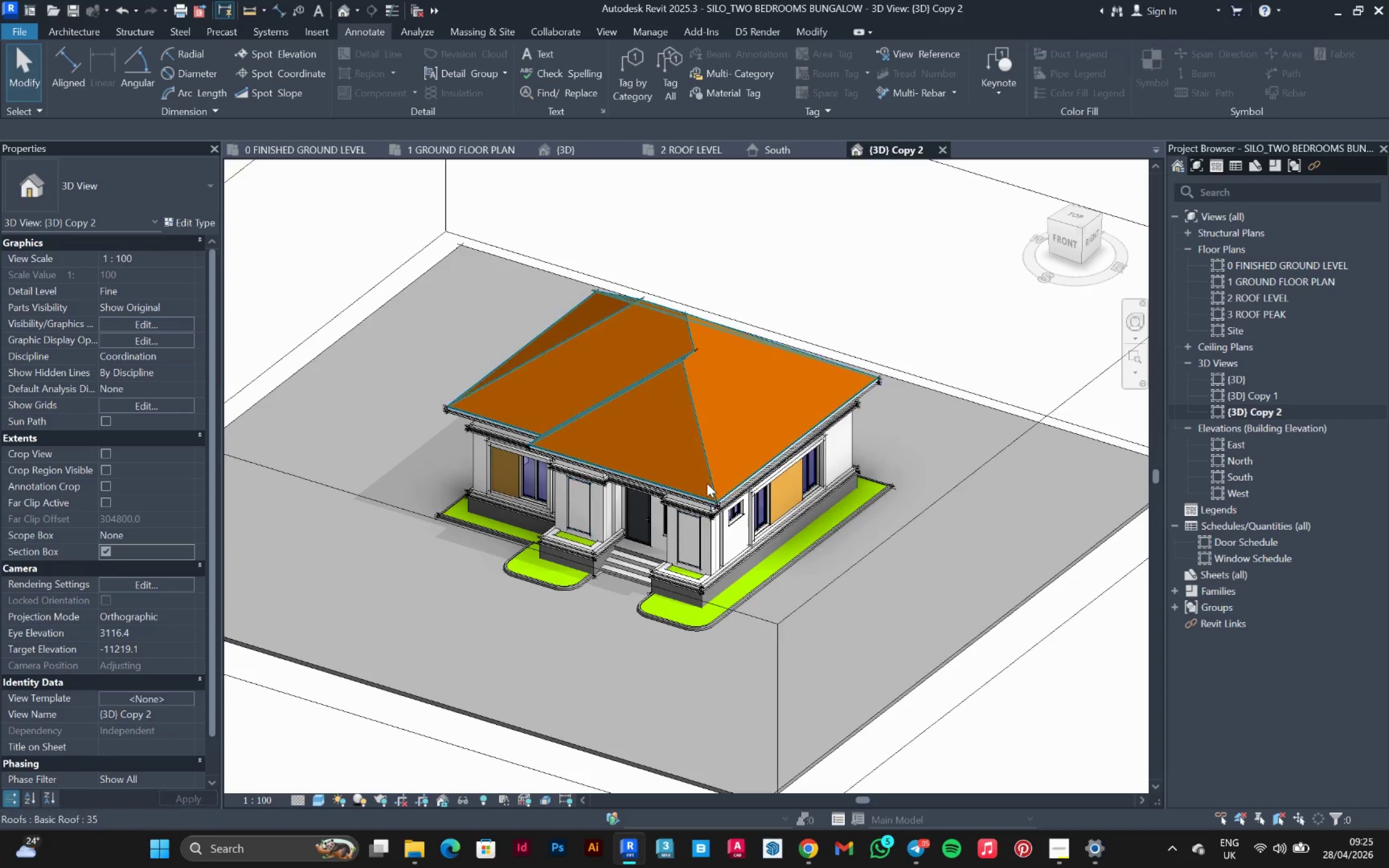 
scroll: coordinate [812, 474], scroll_direction: down, amount: 2.0
 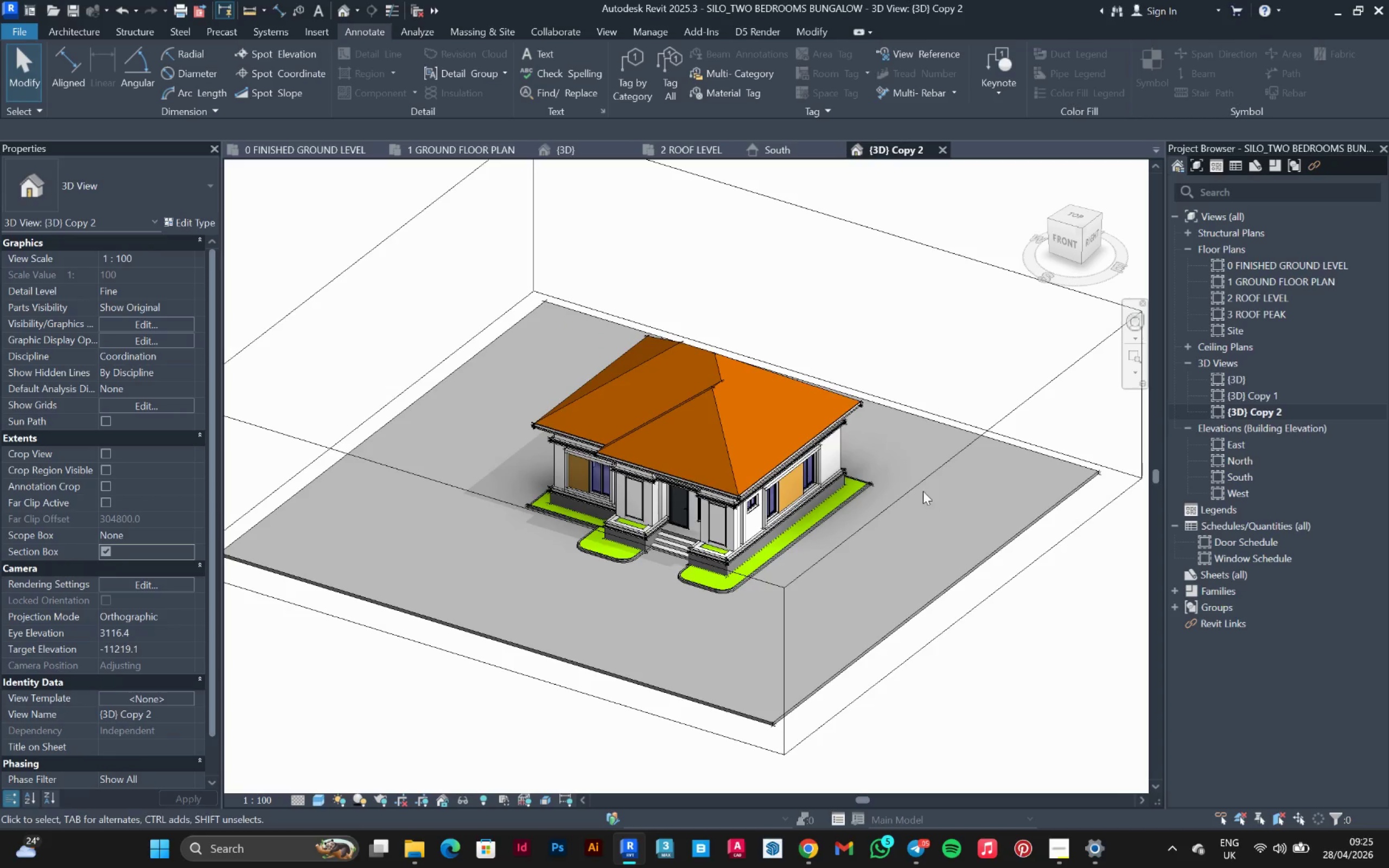 
left_click([916, 483])
 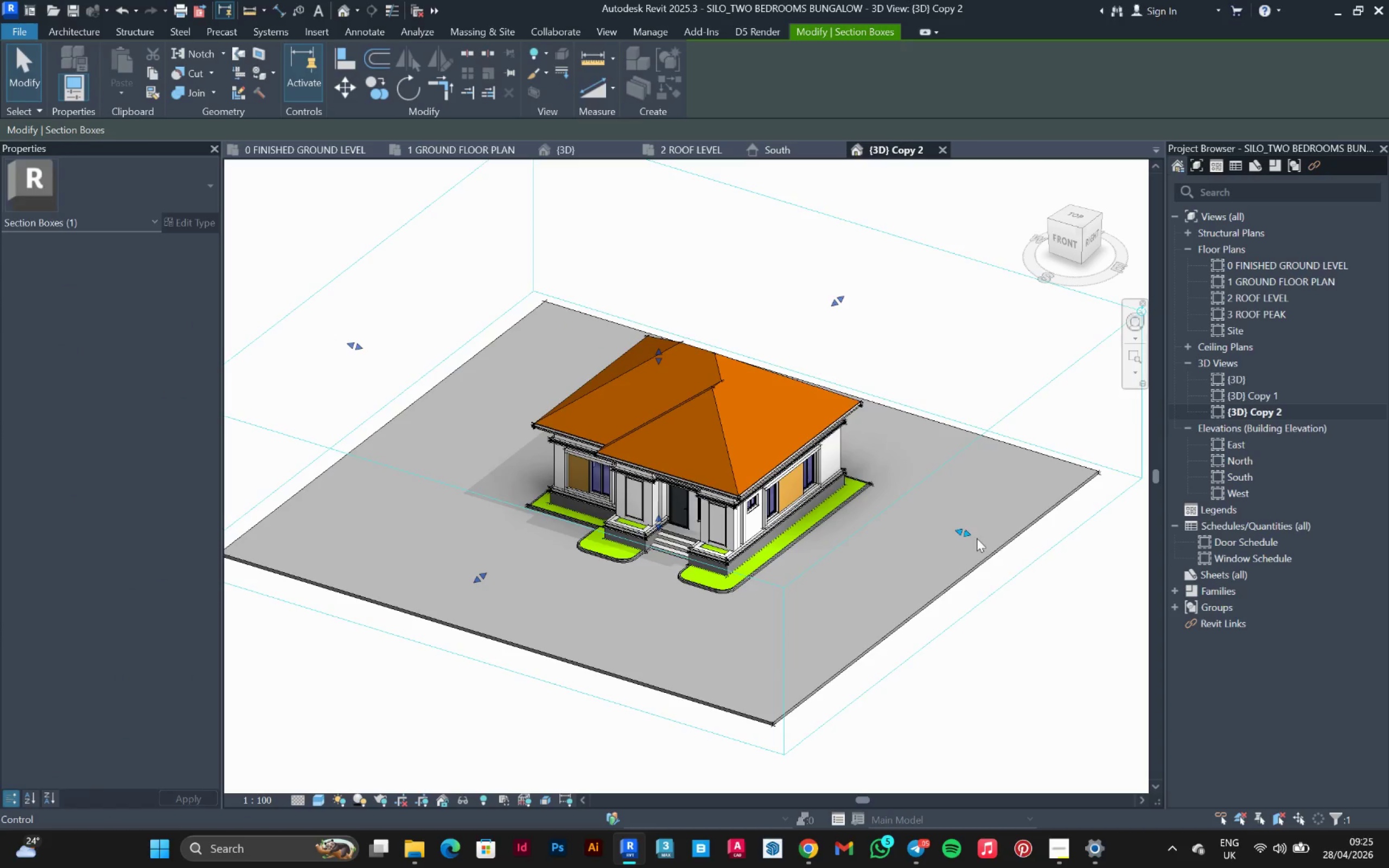 
left_click_drag(start_coordinate=[968, 536], to_coordinate=[840, 478])
 